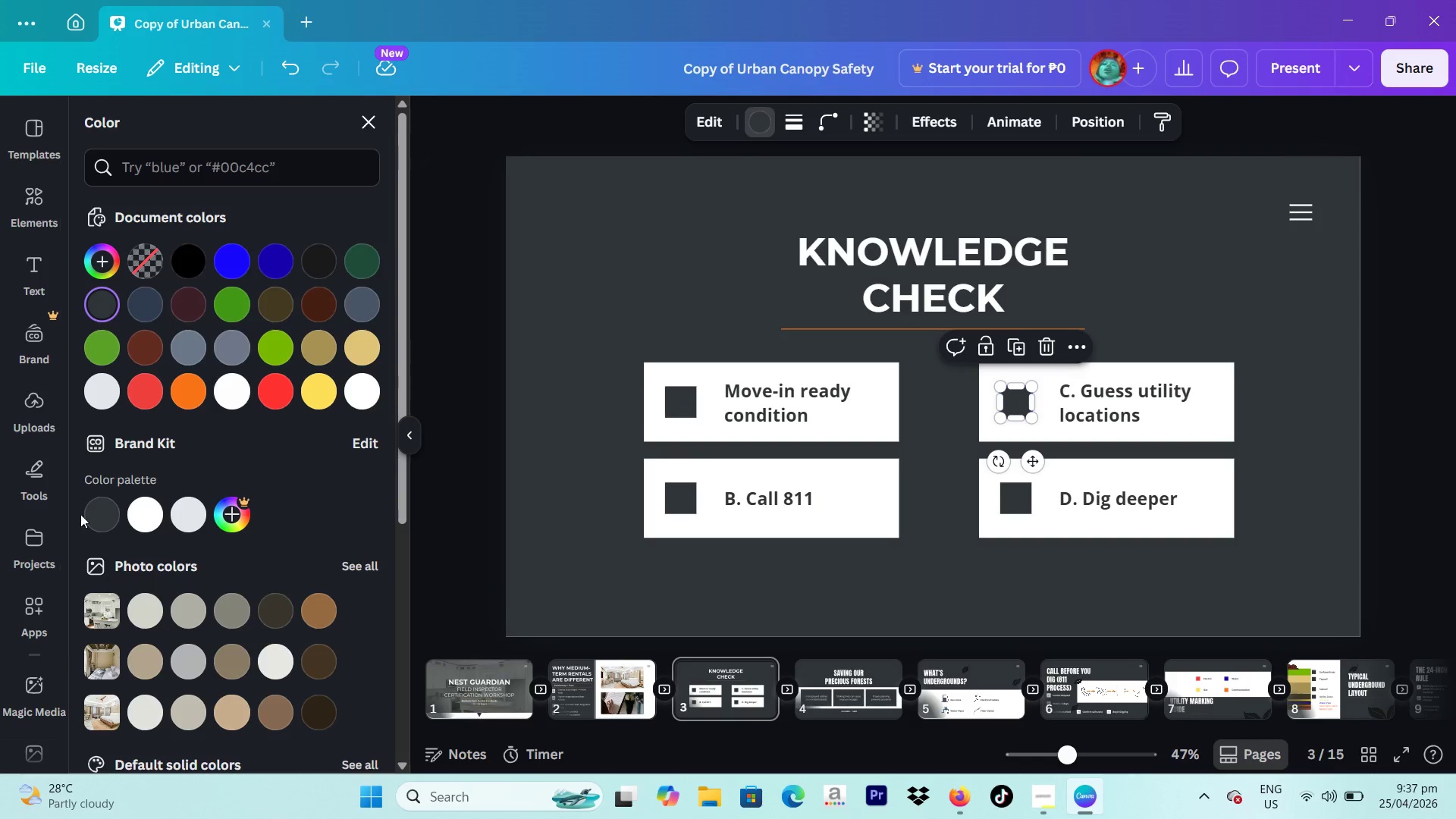 
left_click([105, 513])
 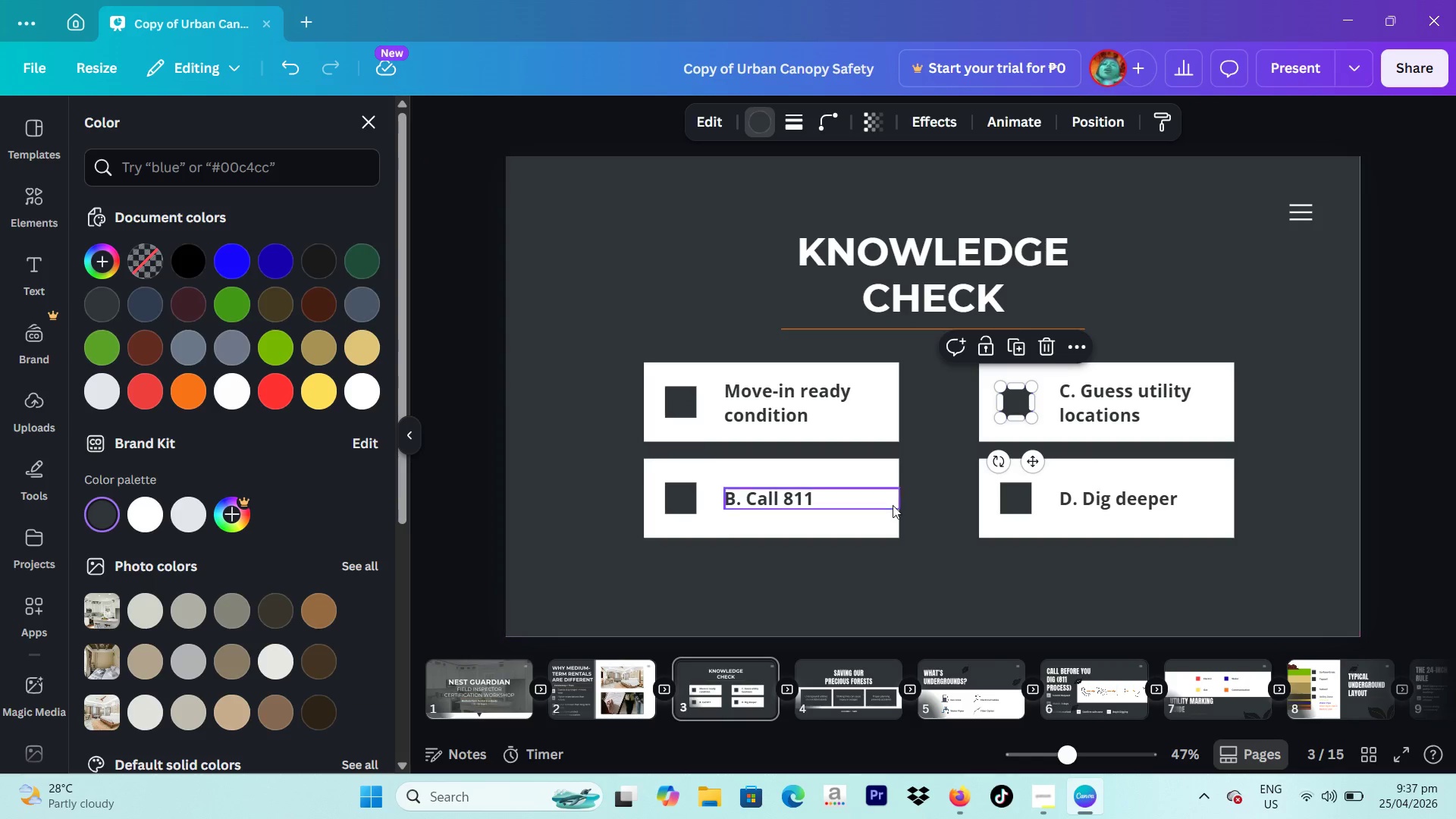 
left_click([1025, 499])
 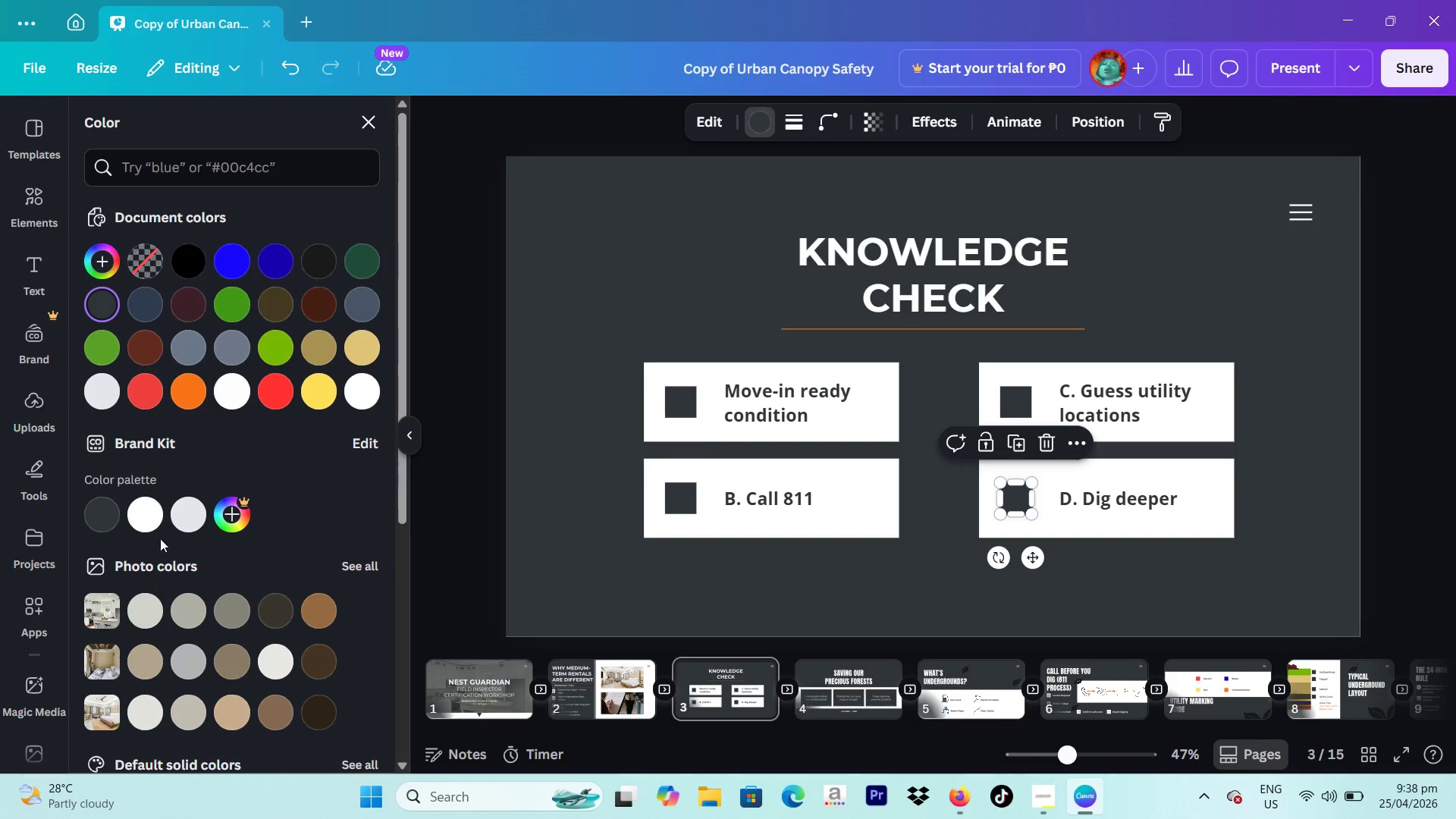 
left_click([100, 518])
 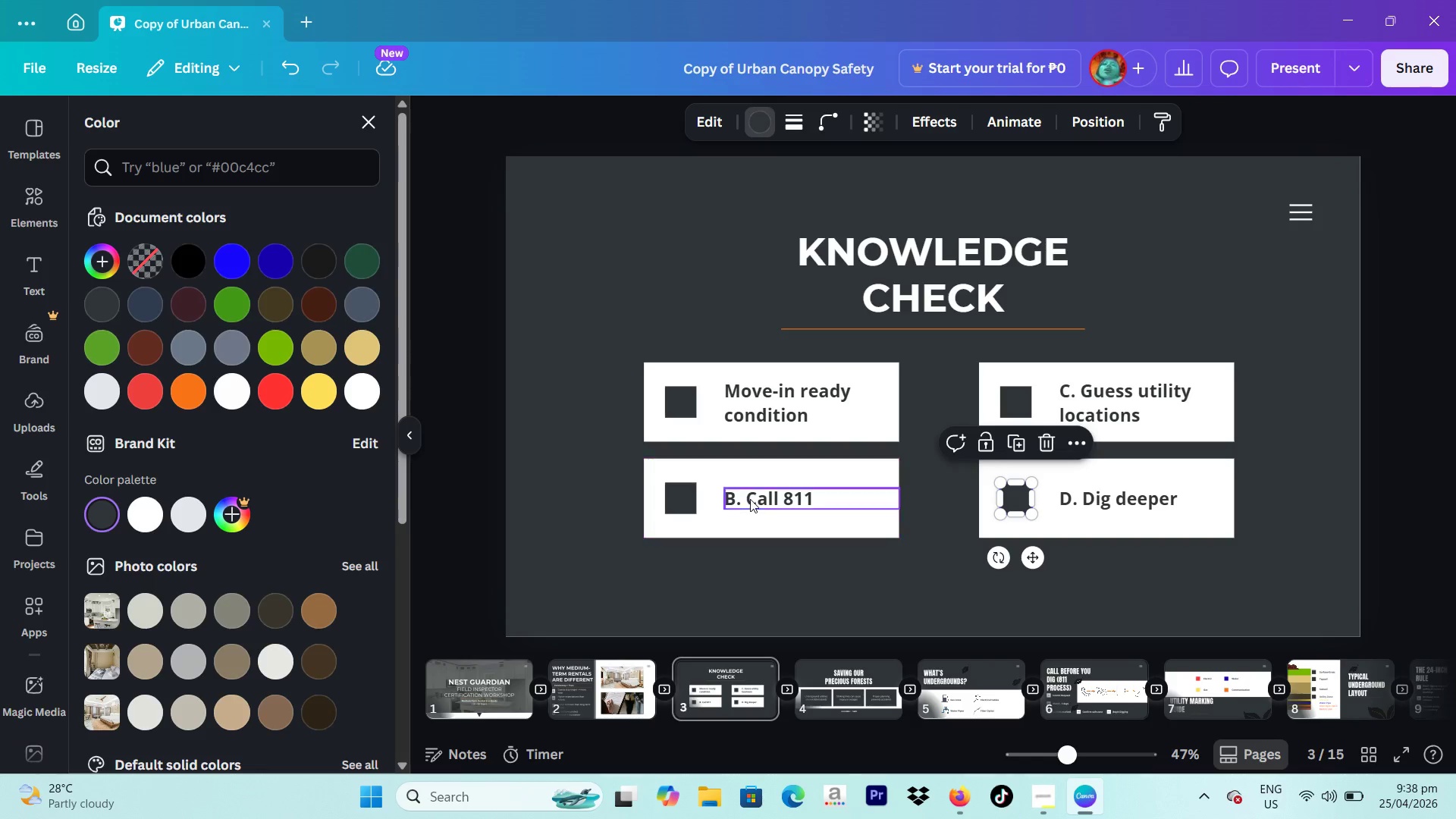 
left_click([784, 383])
 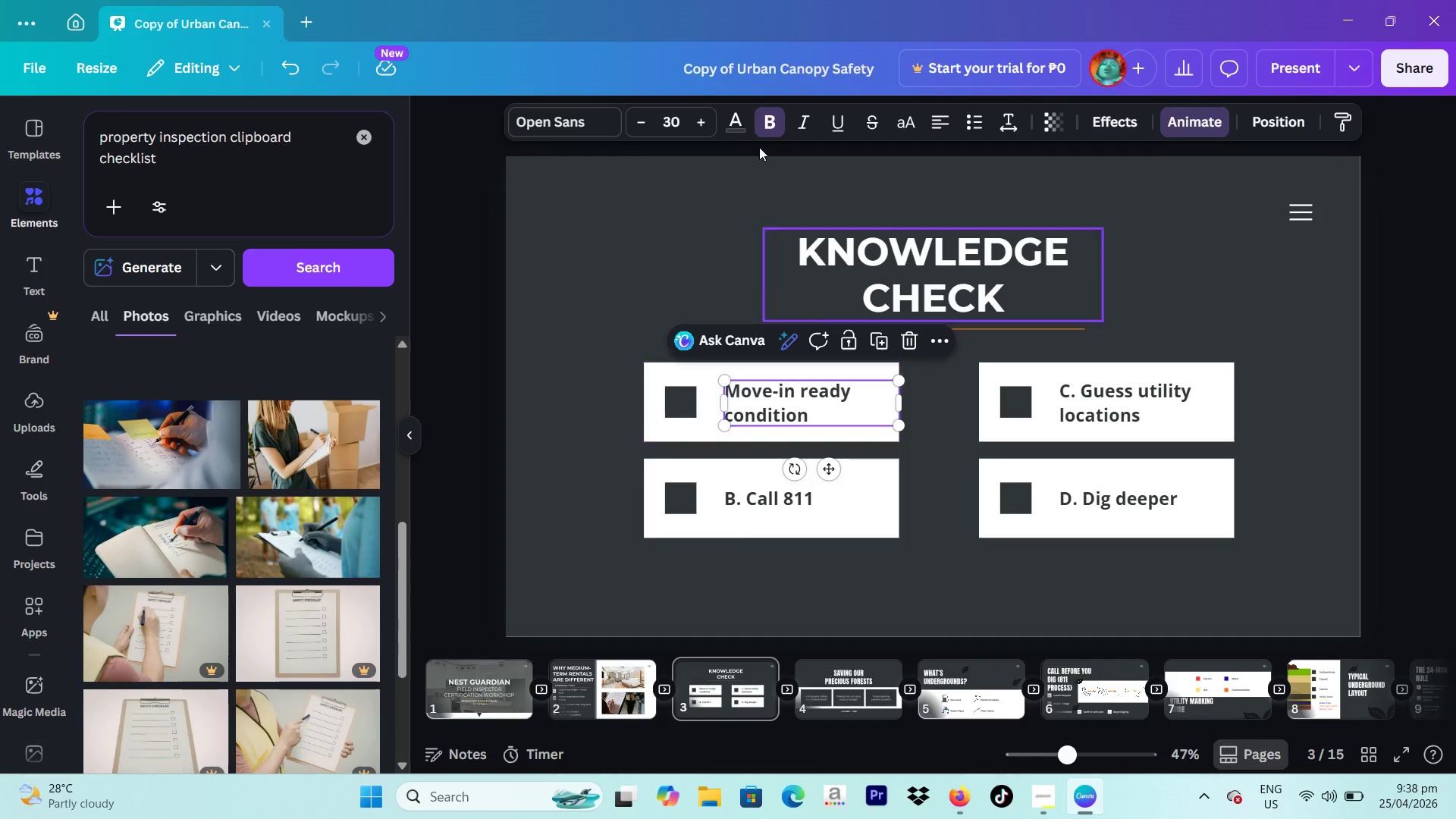 
left_click([737, 132])
 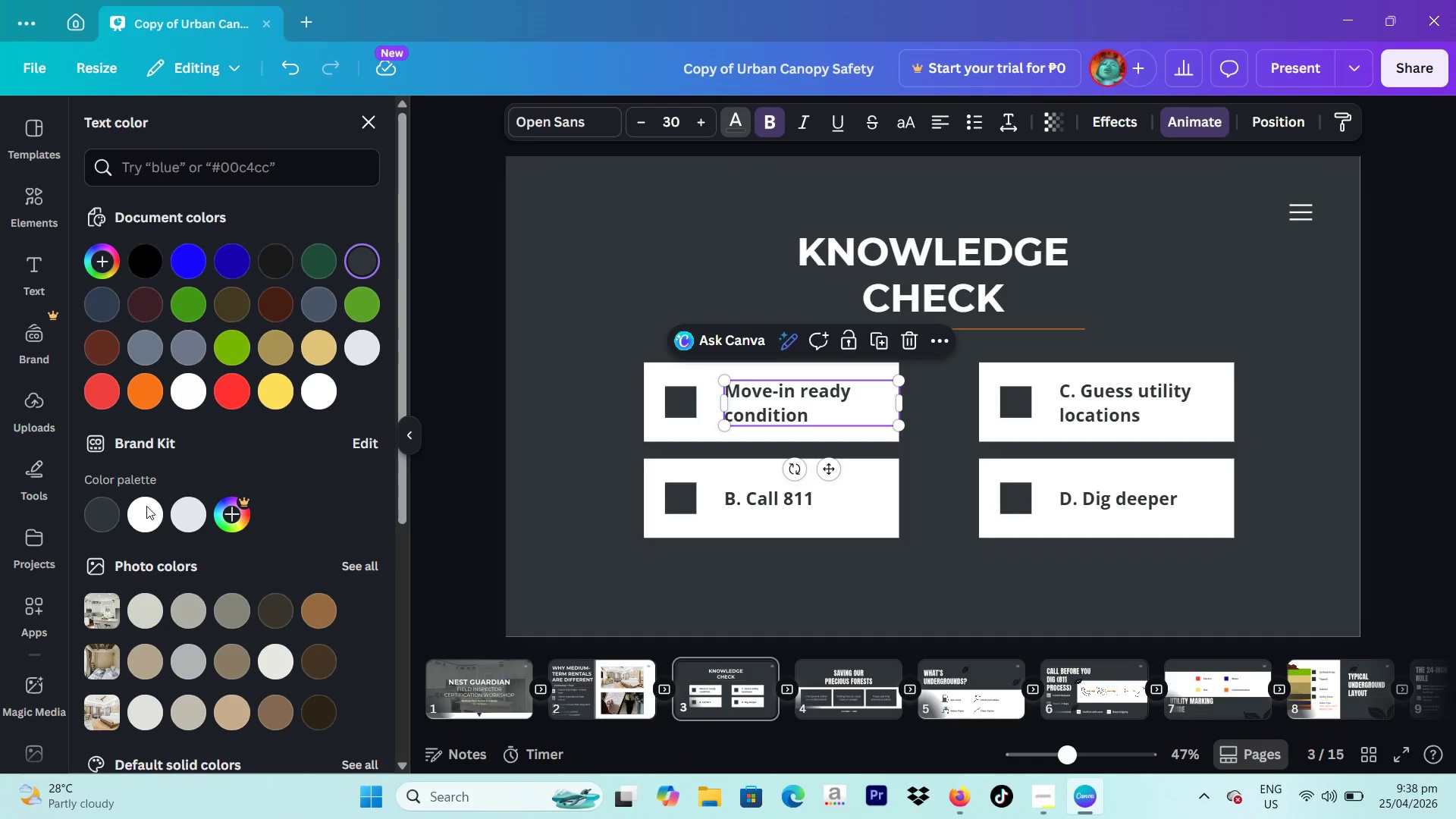 
left_click([109, 512])
 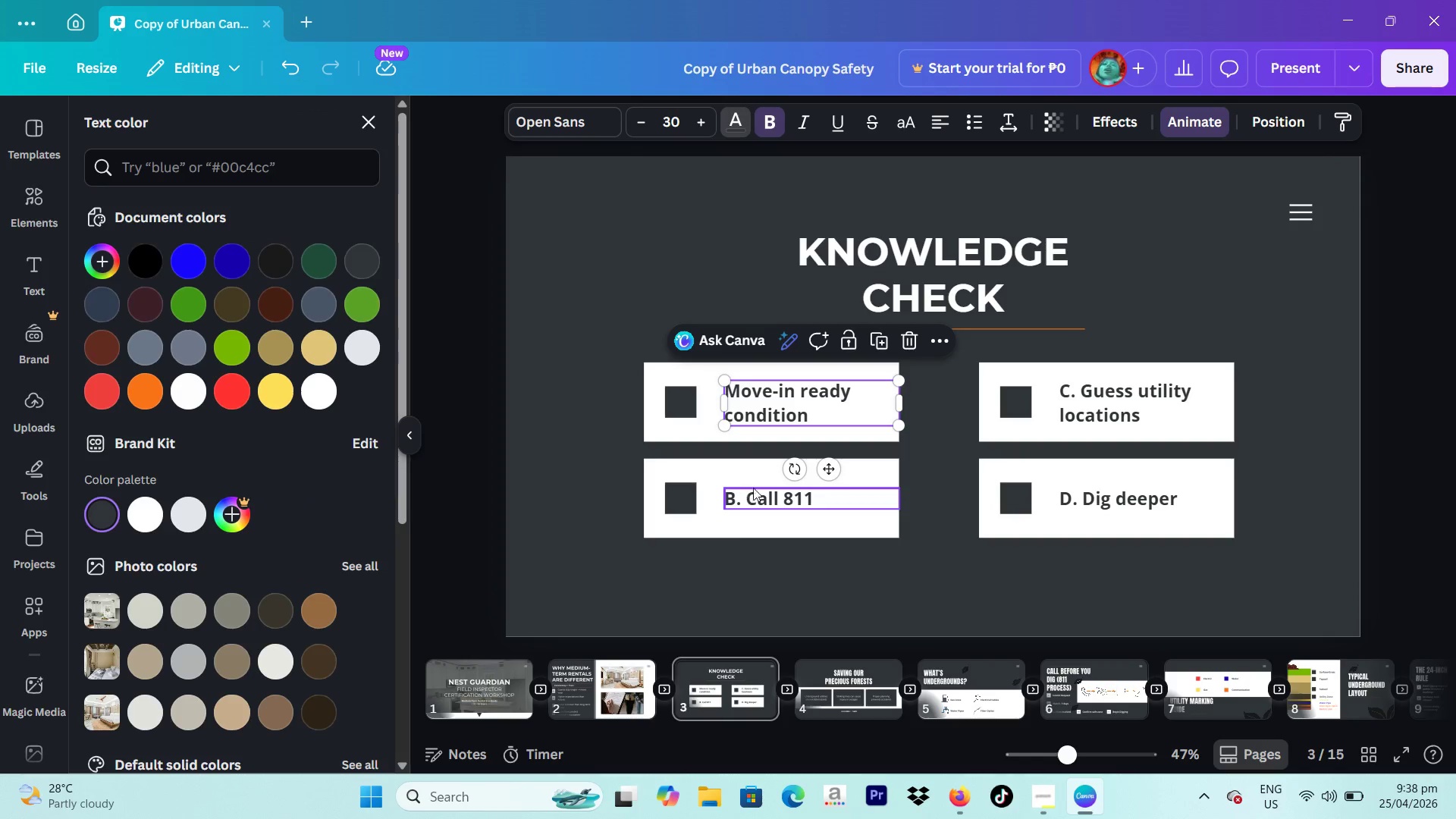 
left_click([758, 488])
 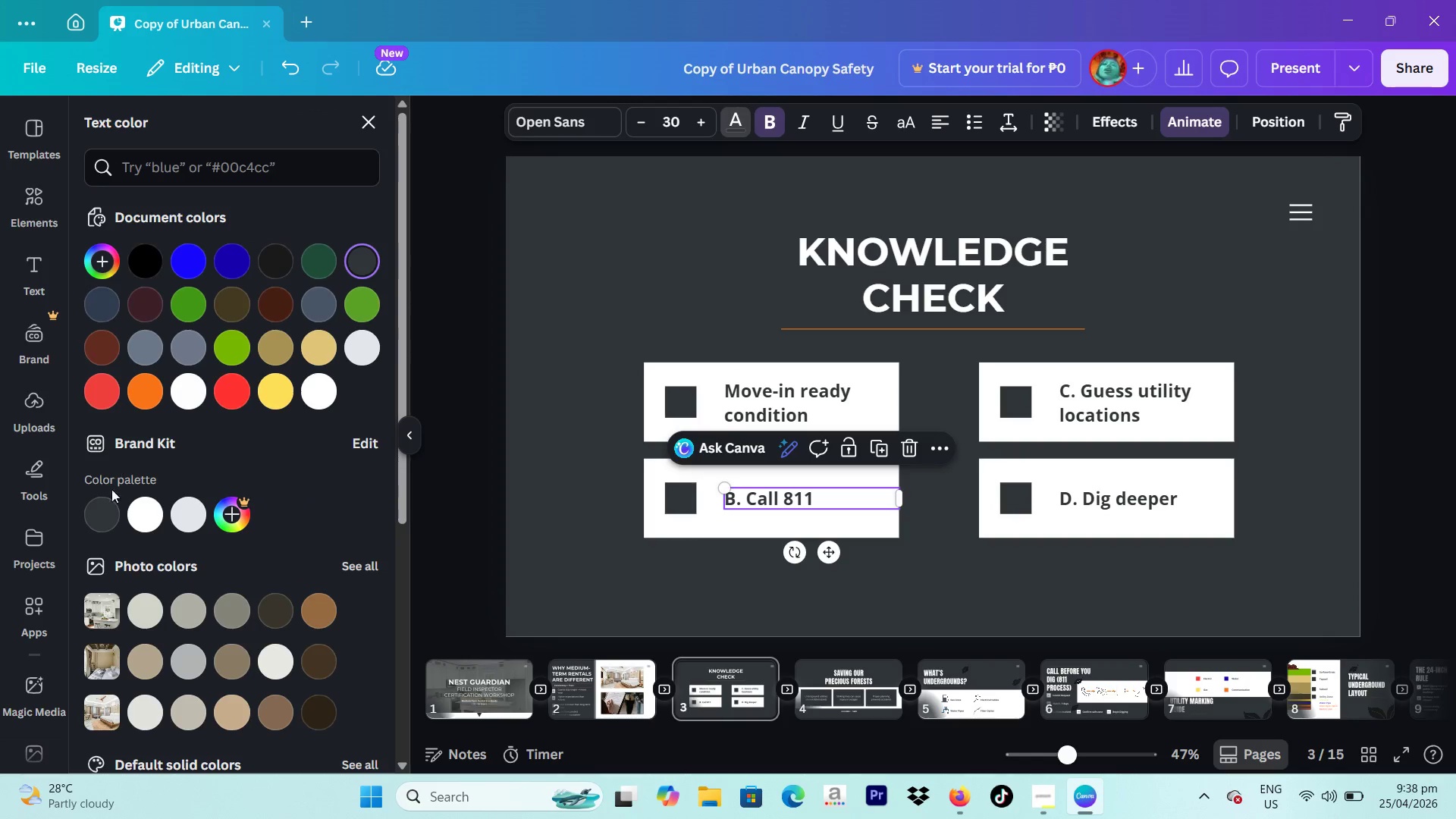 
left_click([105, 505])
 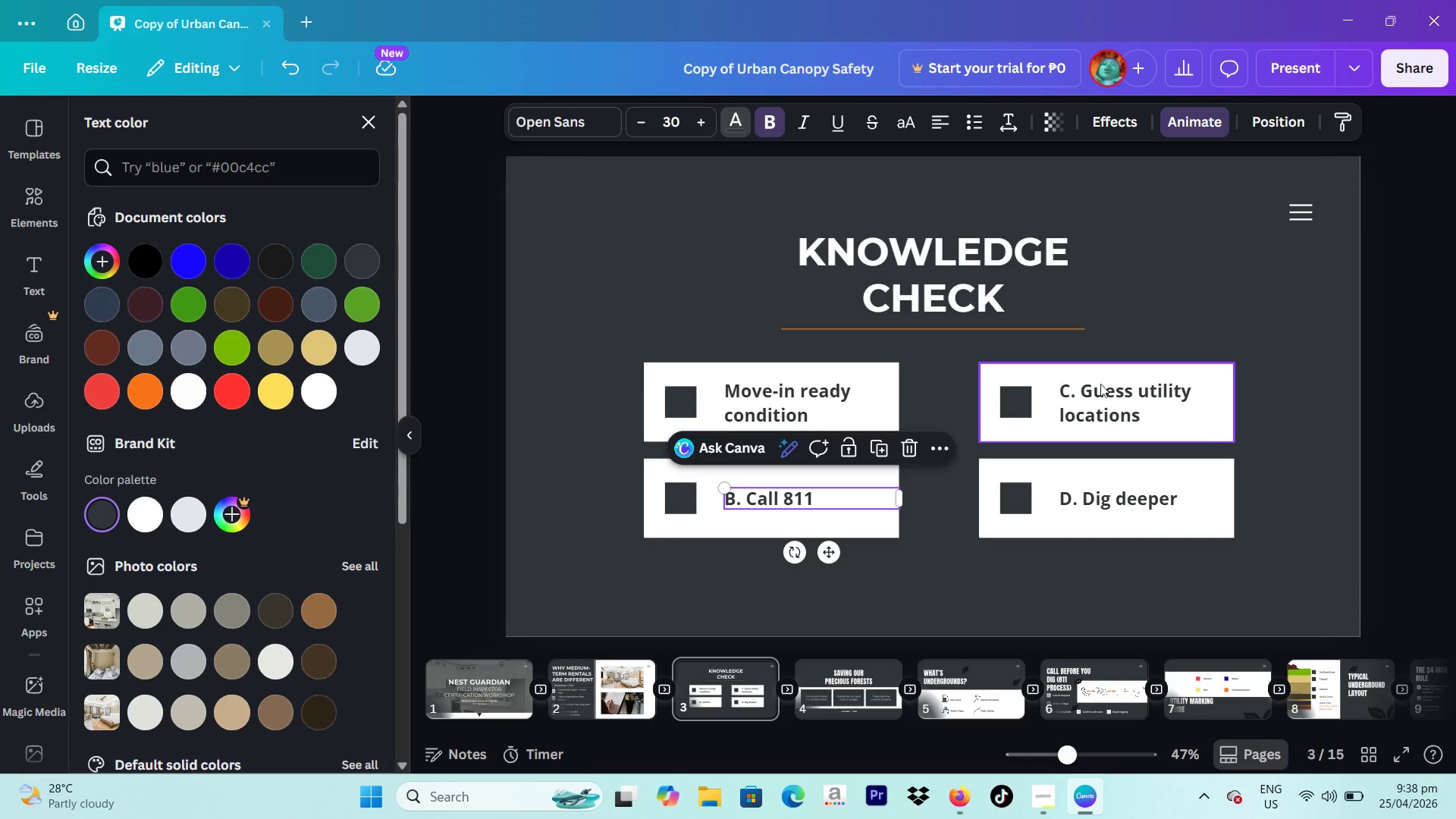 
left_click([1105, 384])
 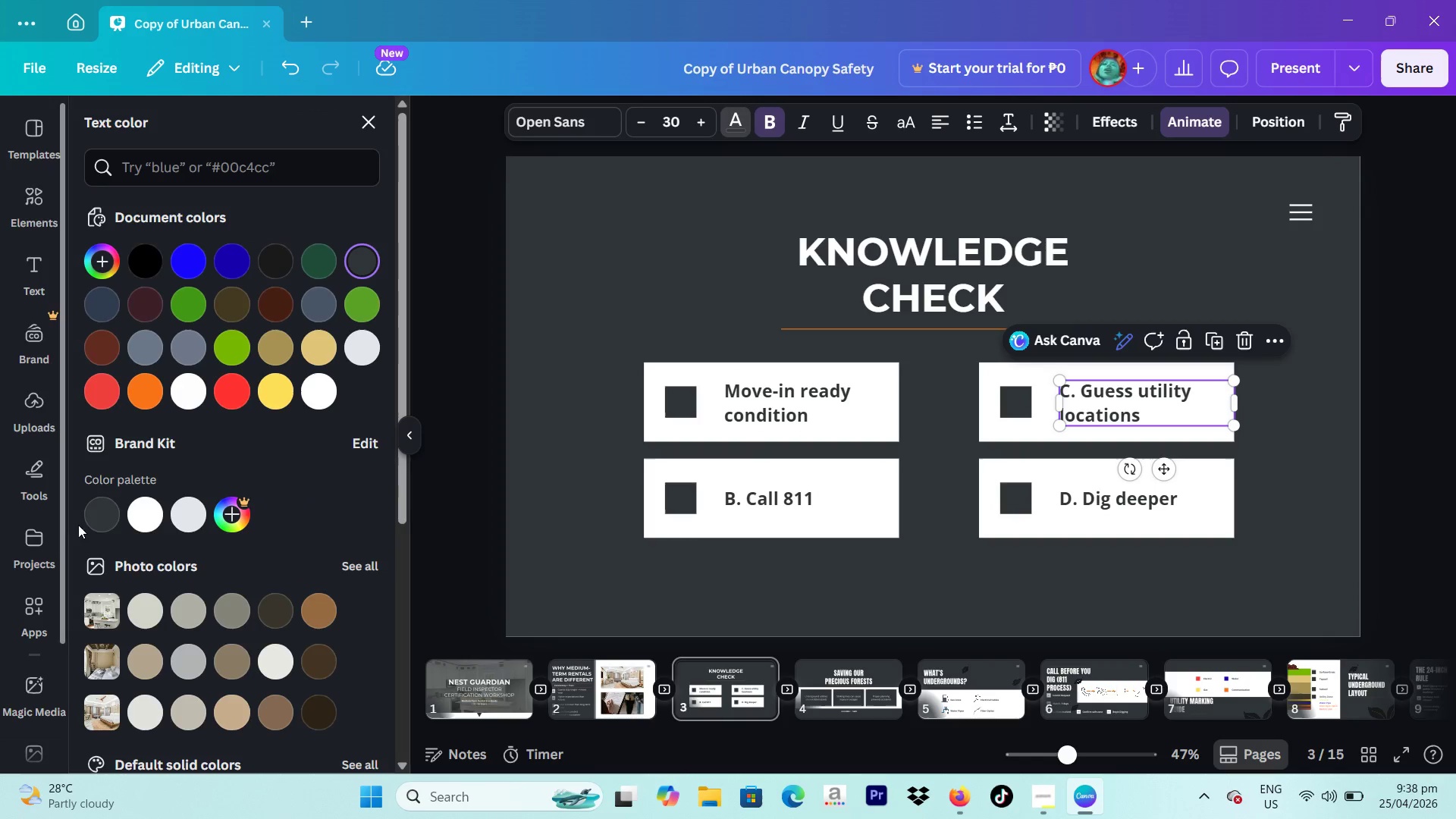 
left_click([112, 511])
 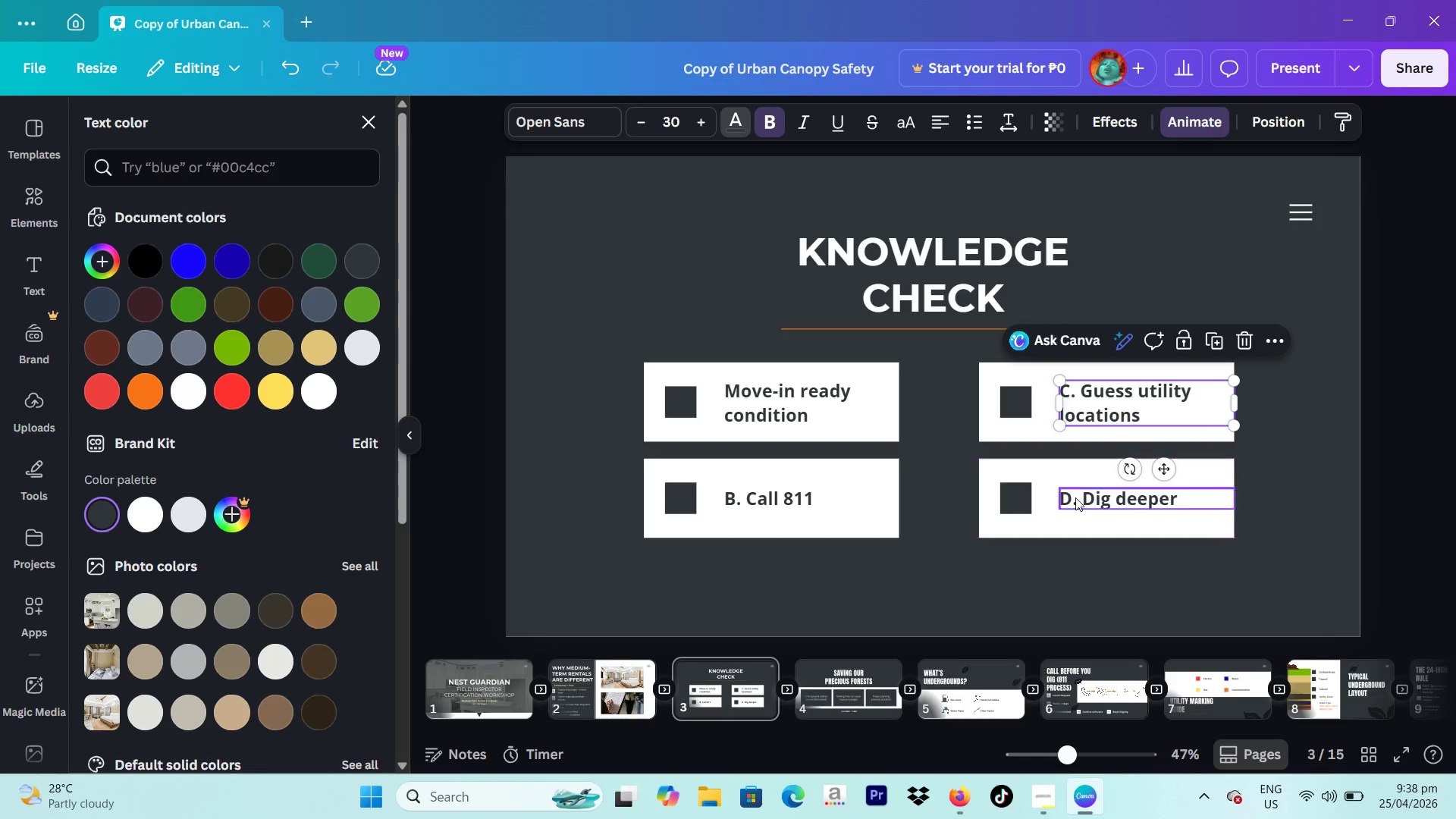 
left_click([1075, 497])
 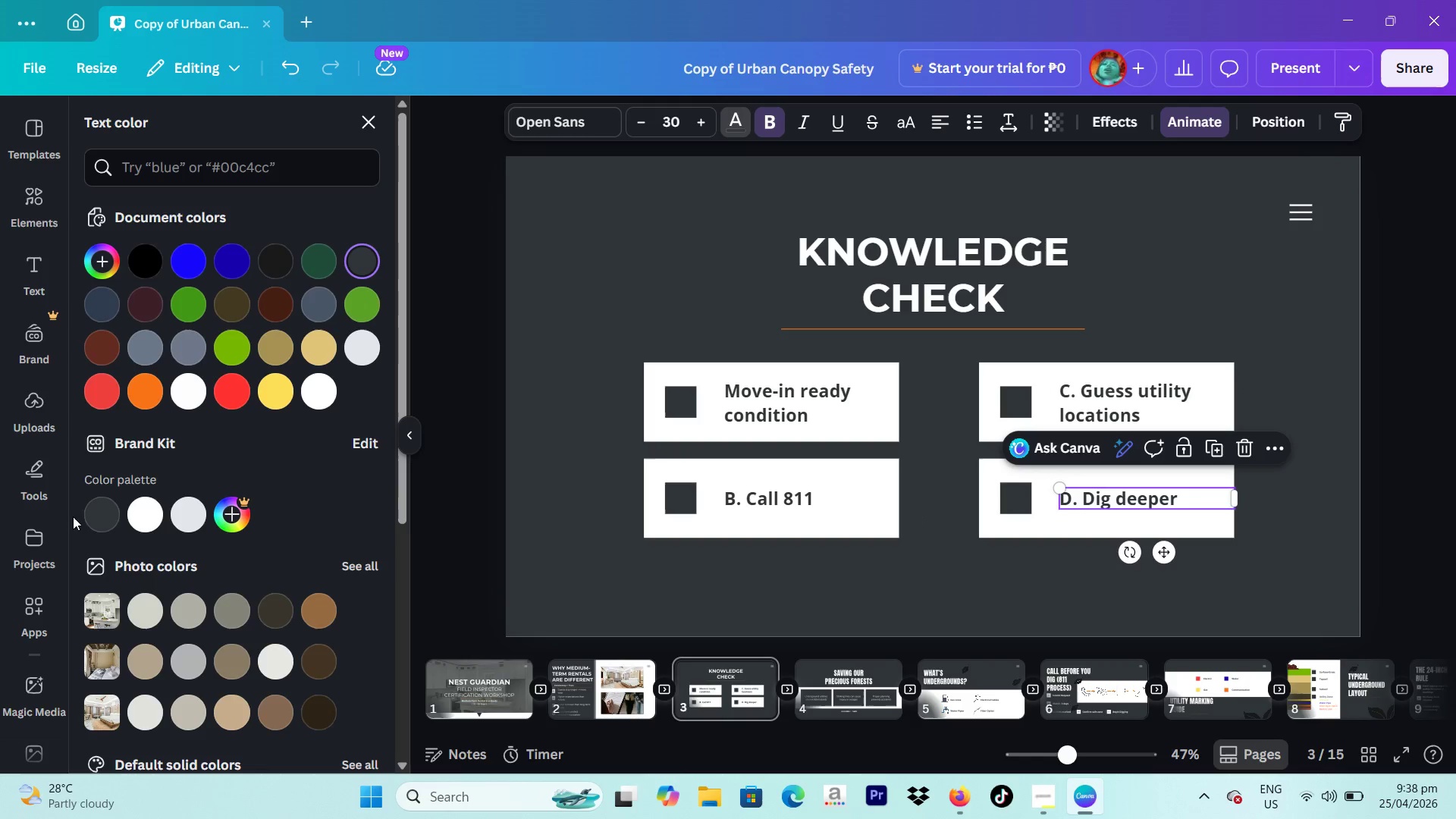 
left_click([98, 513])
 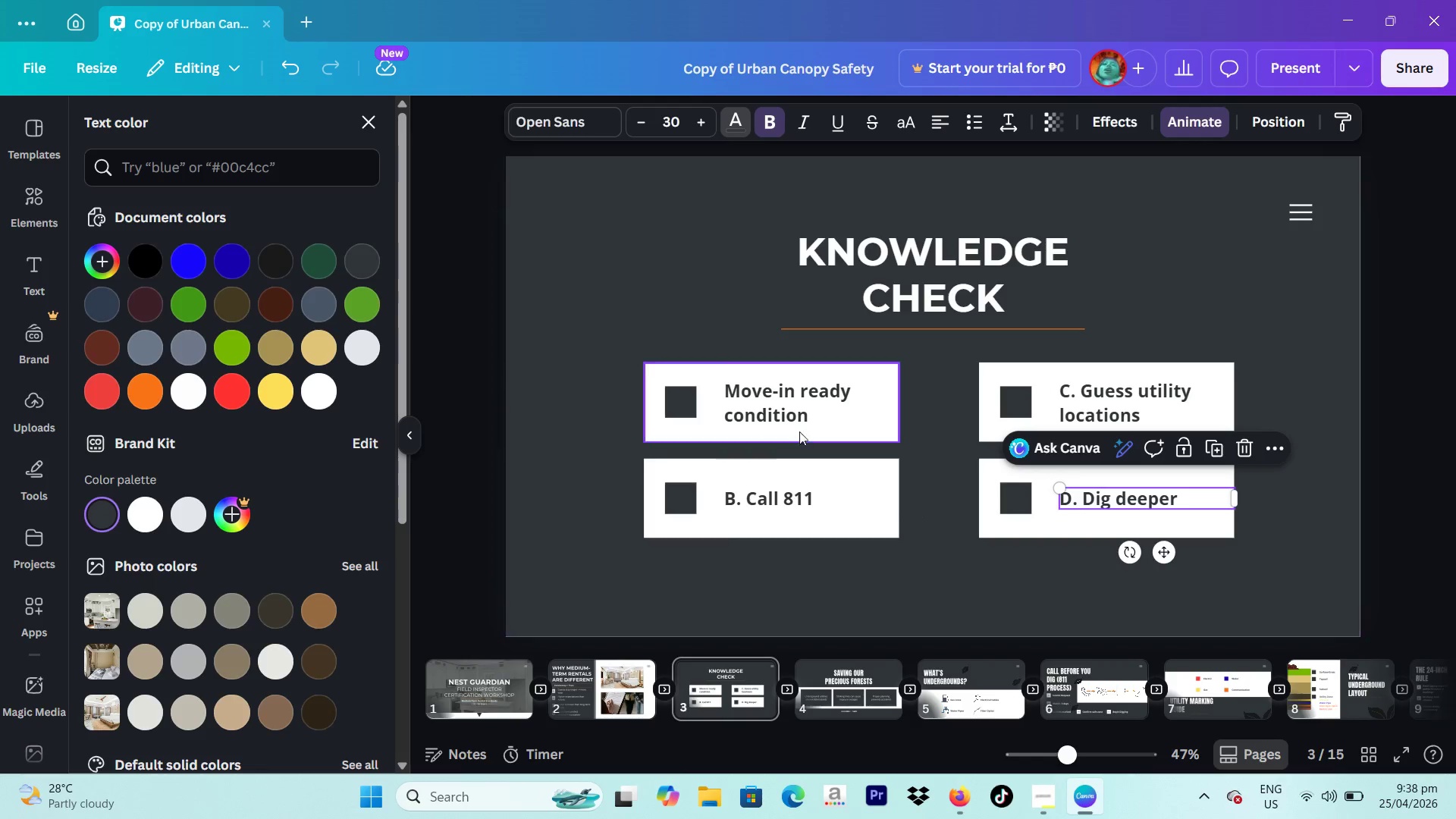 
left_click([806, 431])
 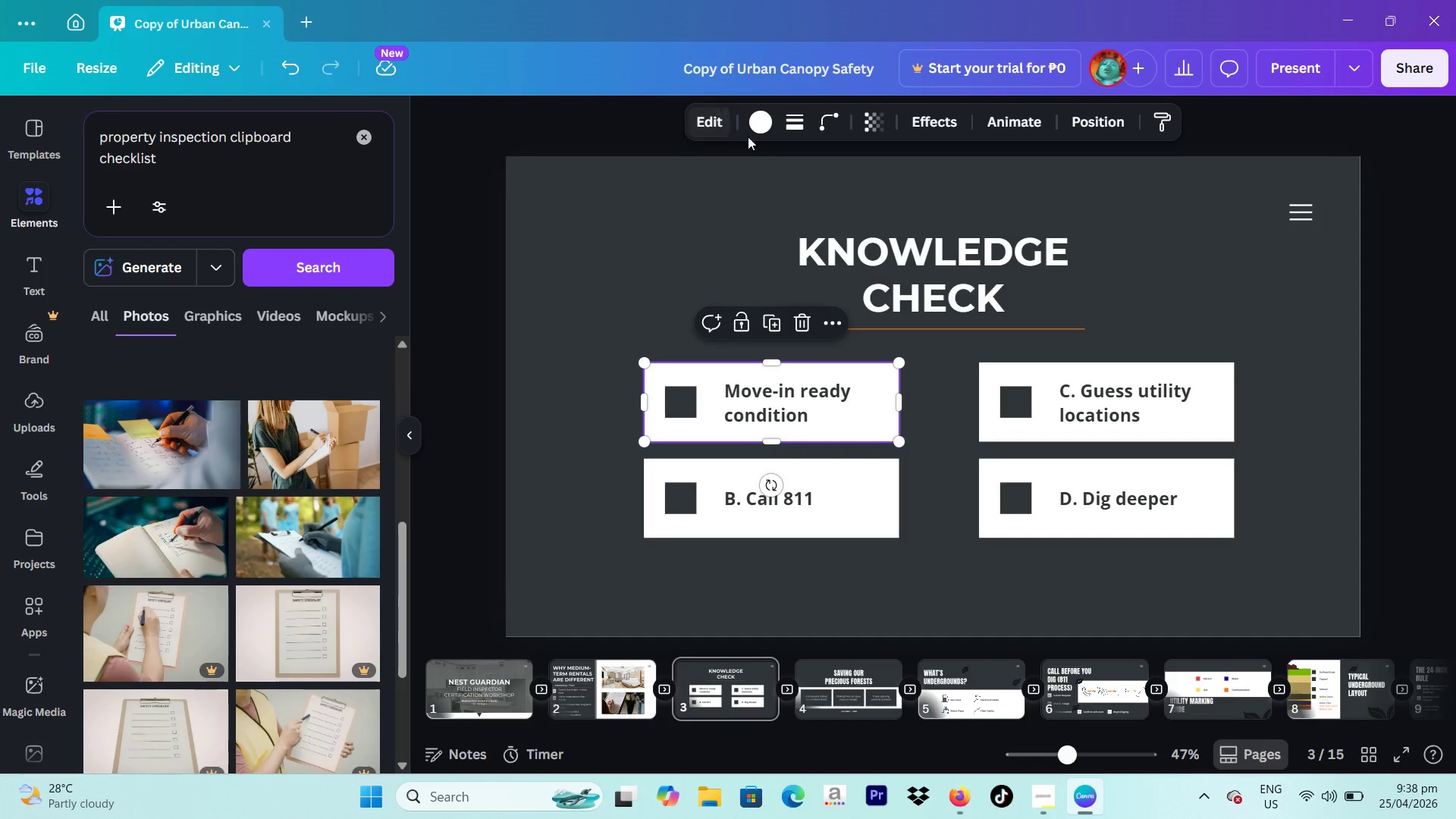 
left_click([759, 118])
 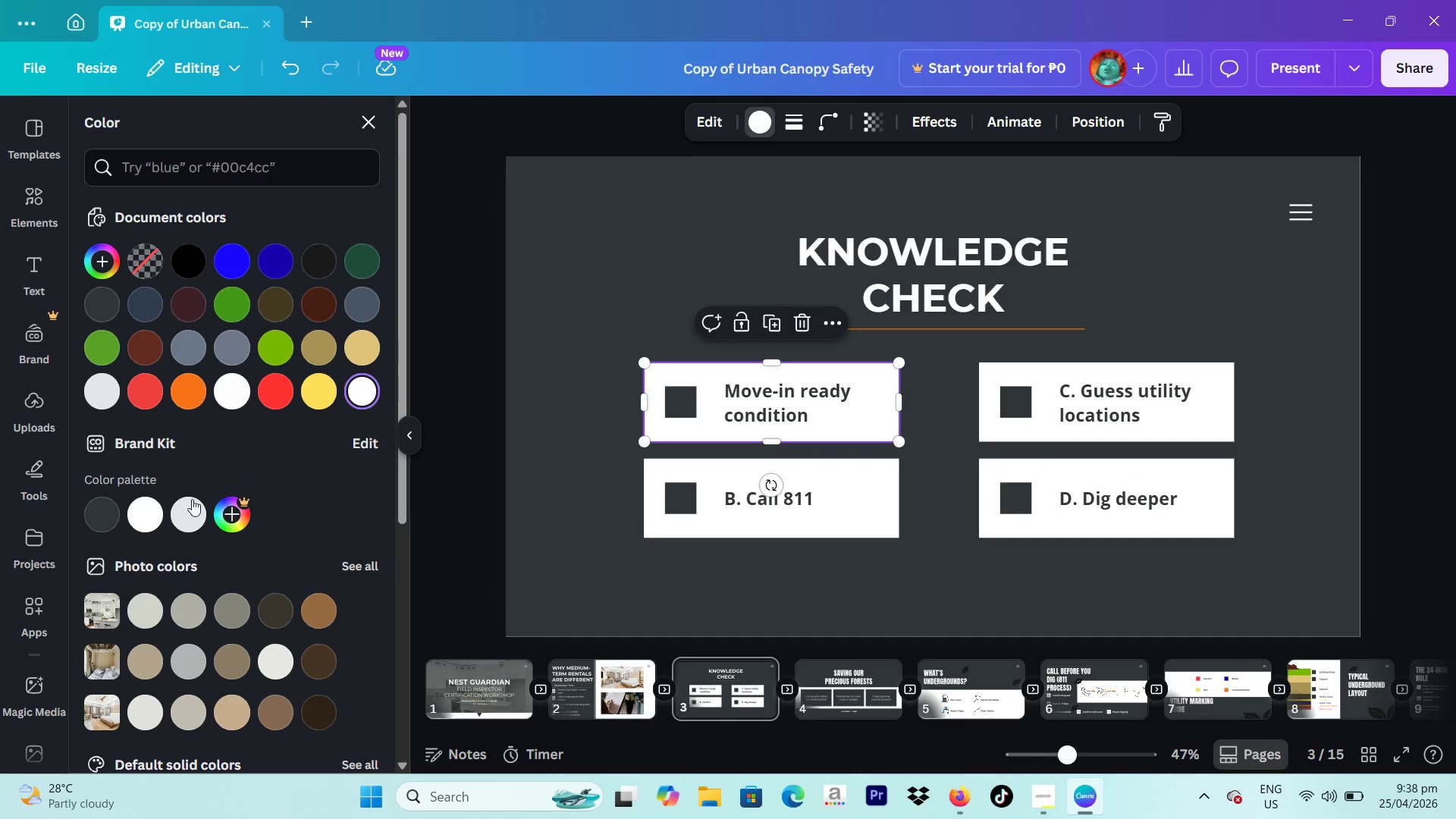 
left_click([192, 521])
 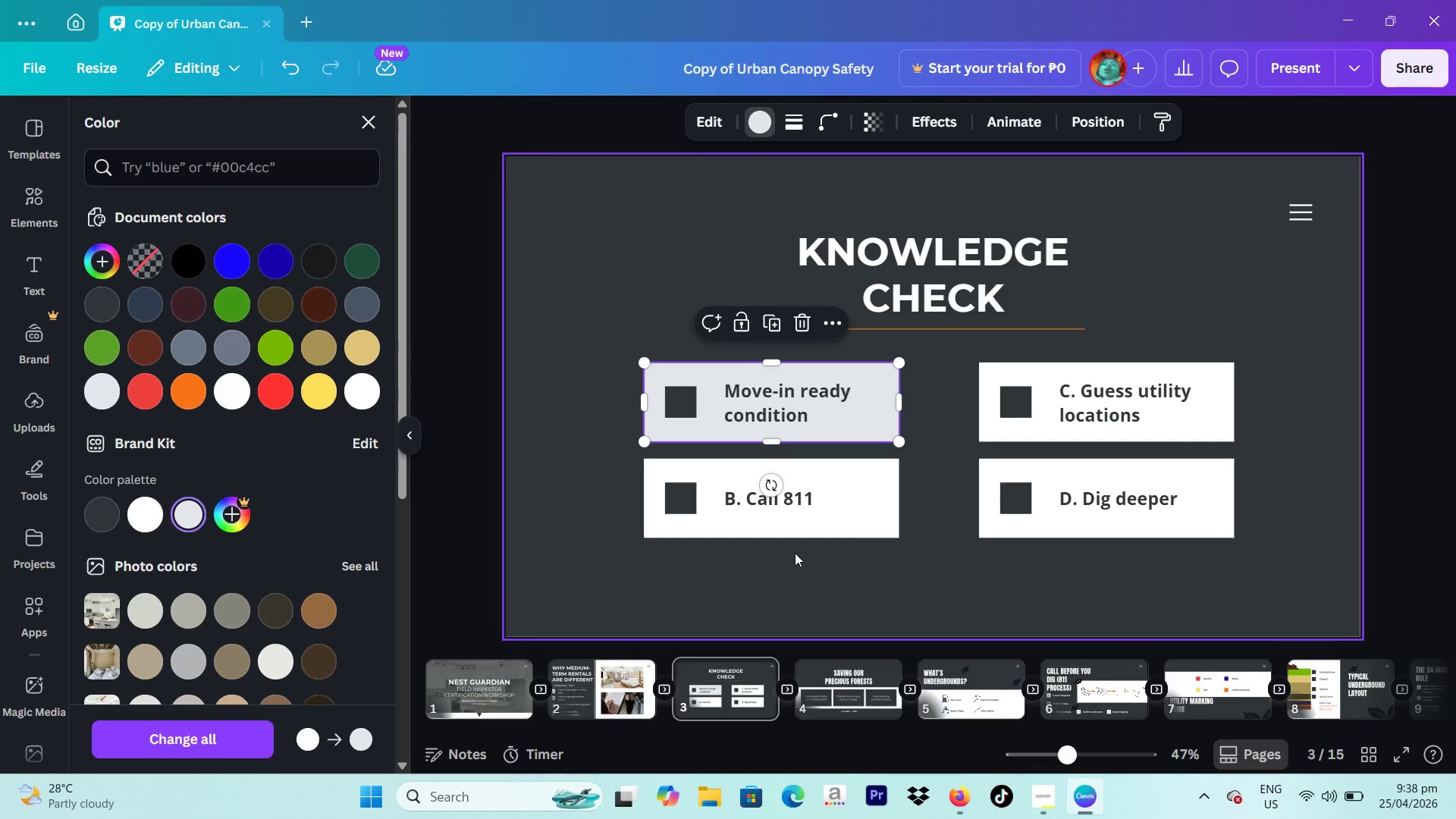 
left_click([846, 526])
 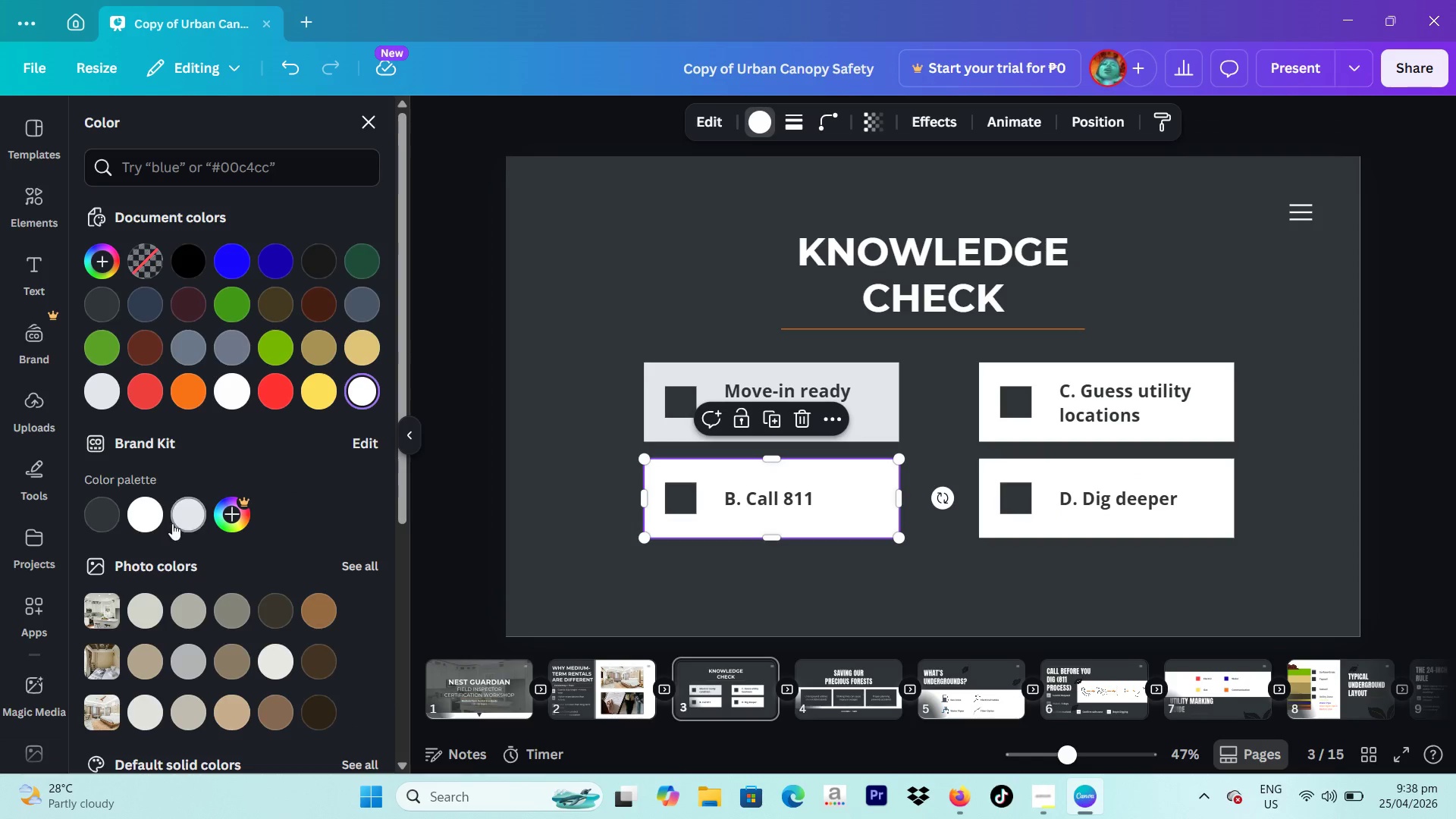 
left_click([180, 520])
 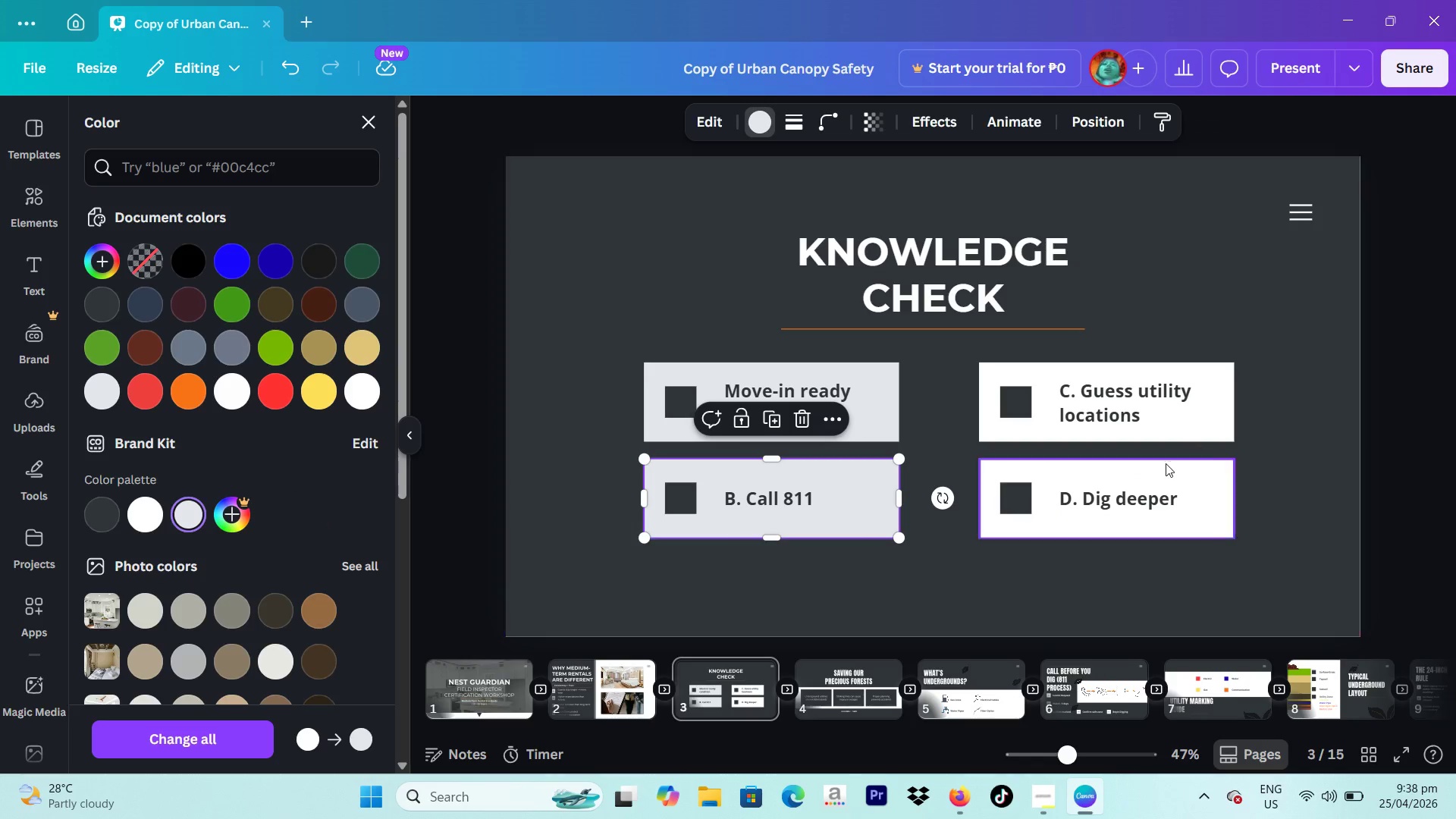 
left_click([1213, 429])
 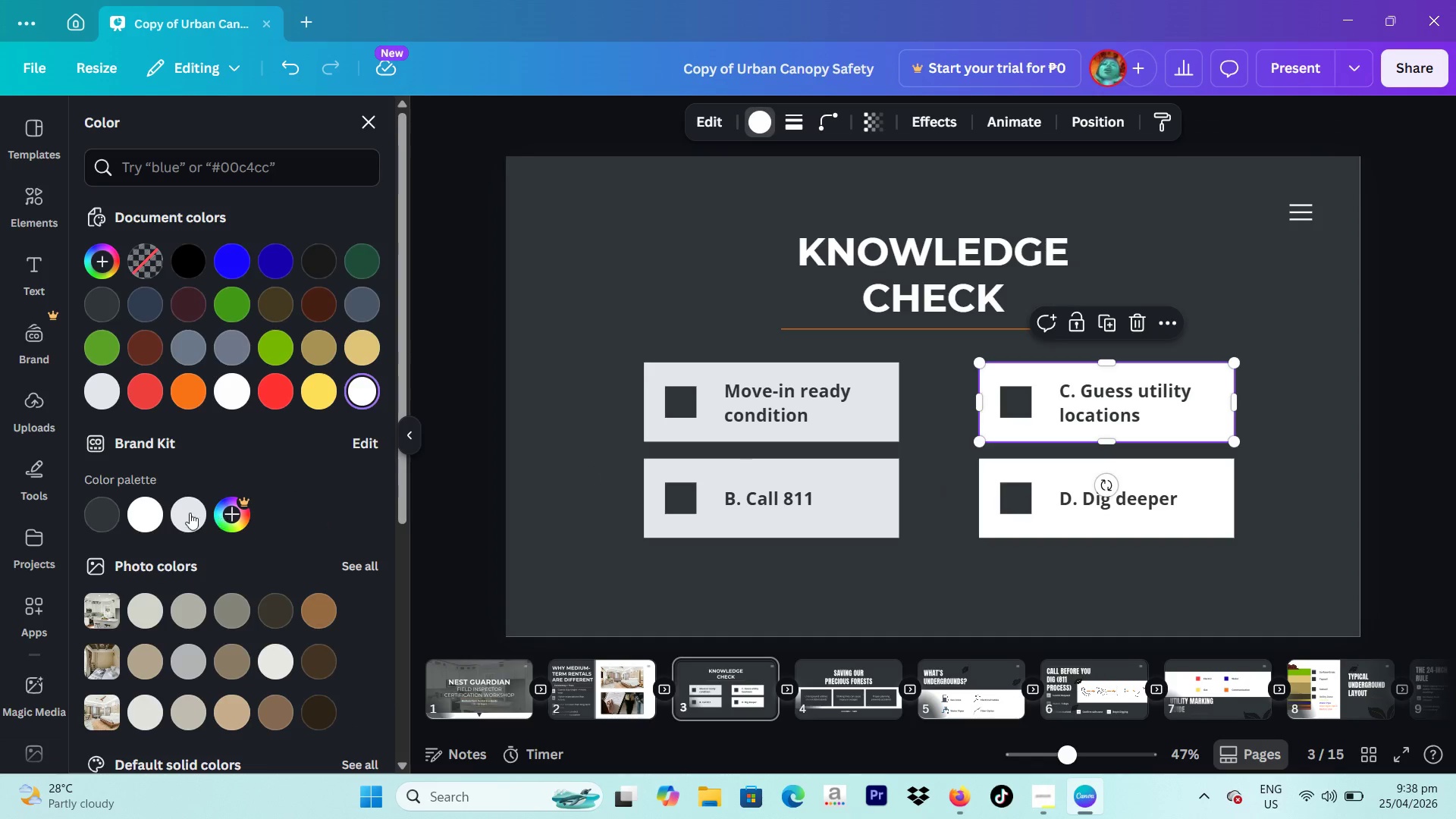 
left_click([175, 513])
 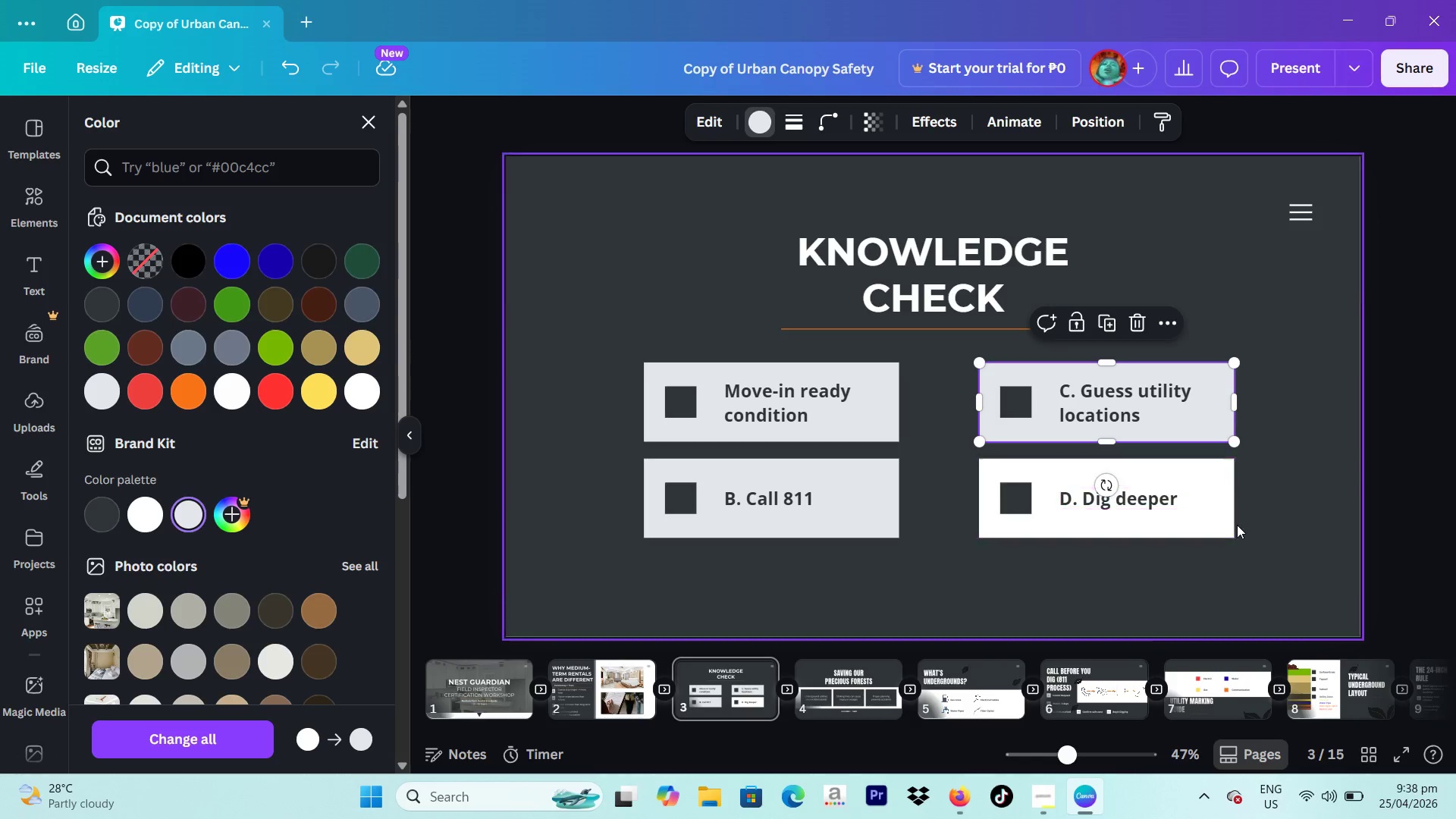 
left_click([1206, 525])
 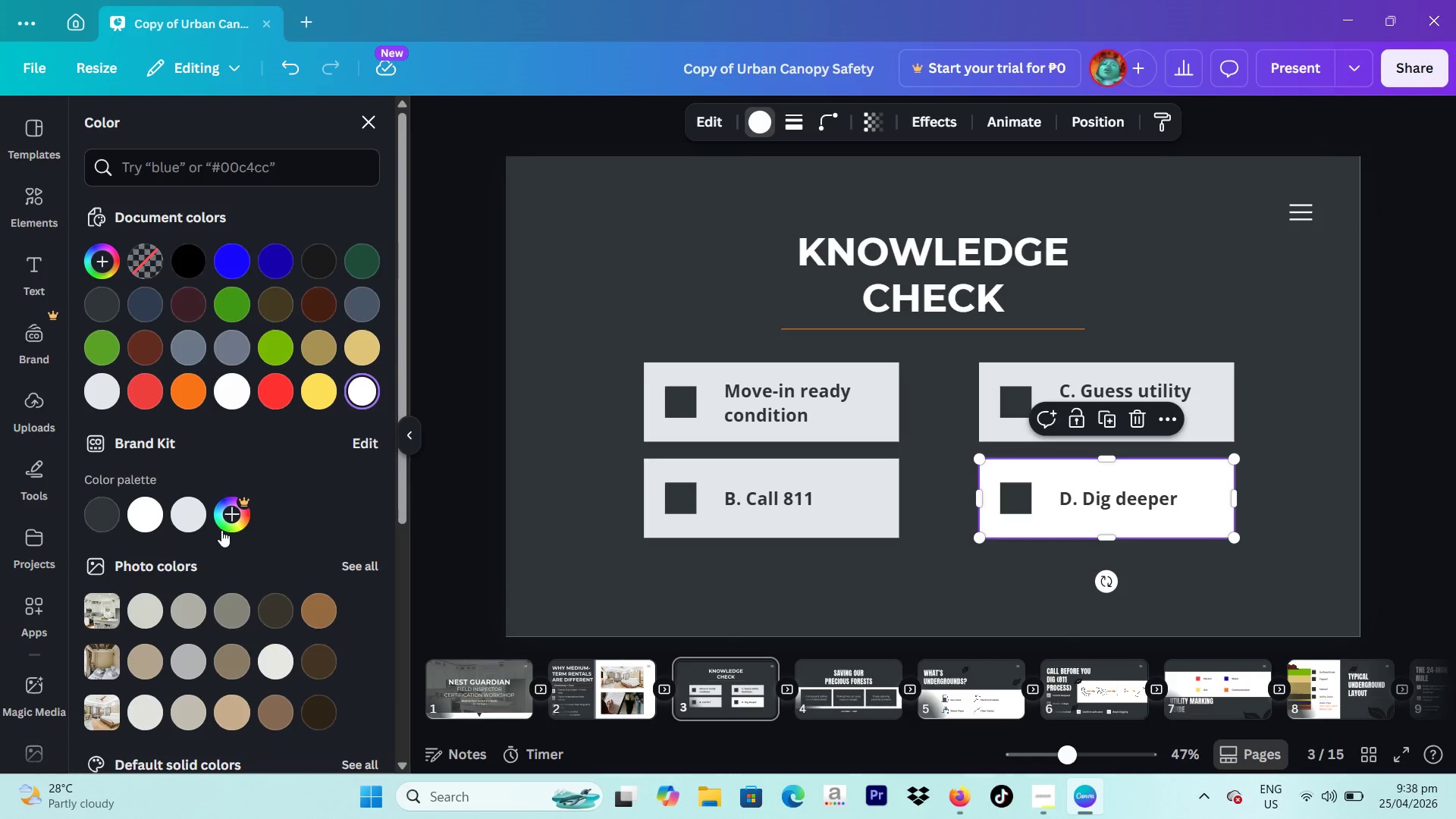 
left_click([184, 512])
 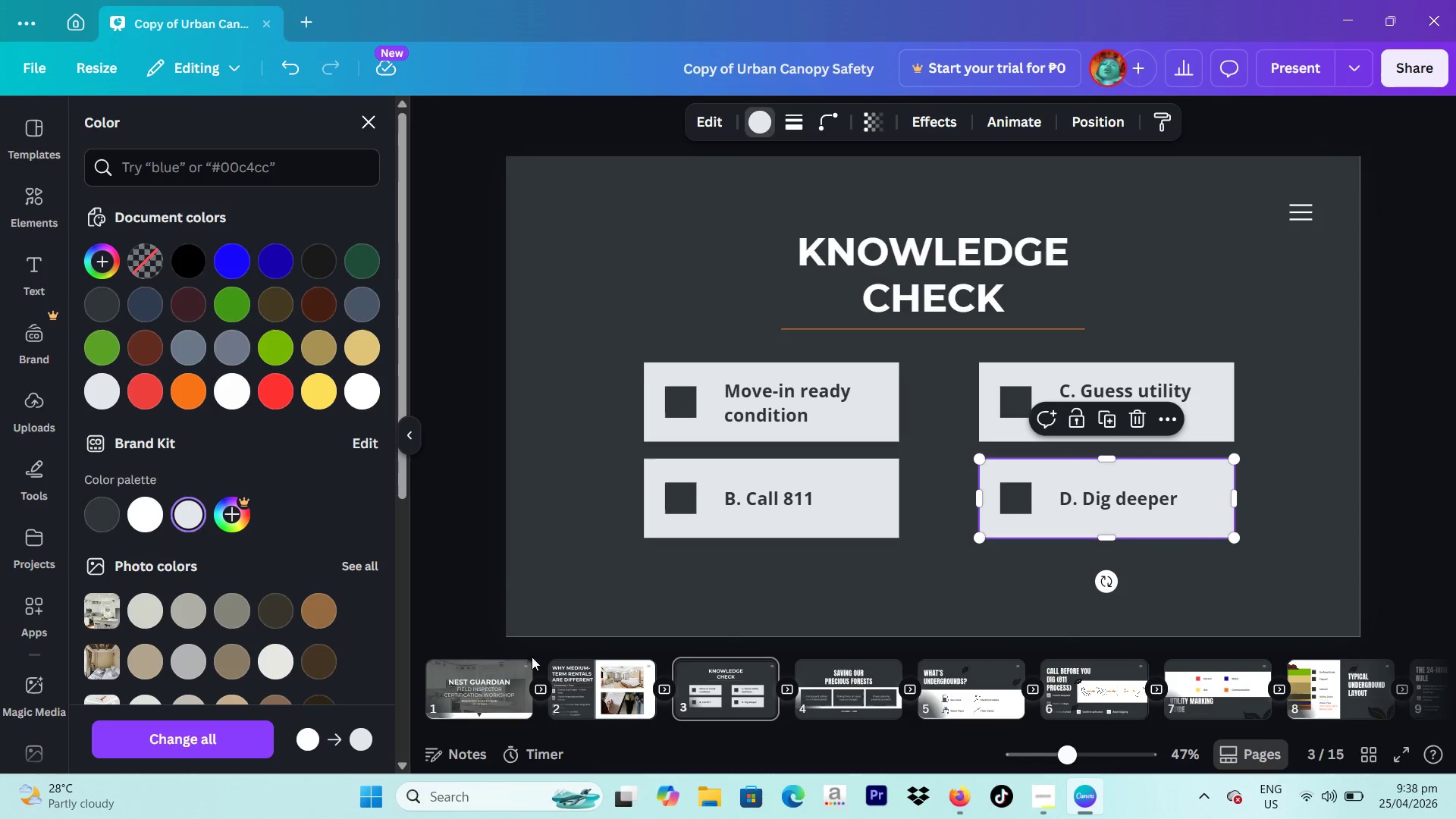 
left_click([587, 676])
 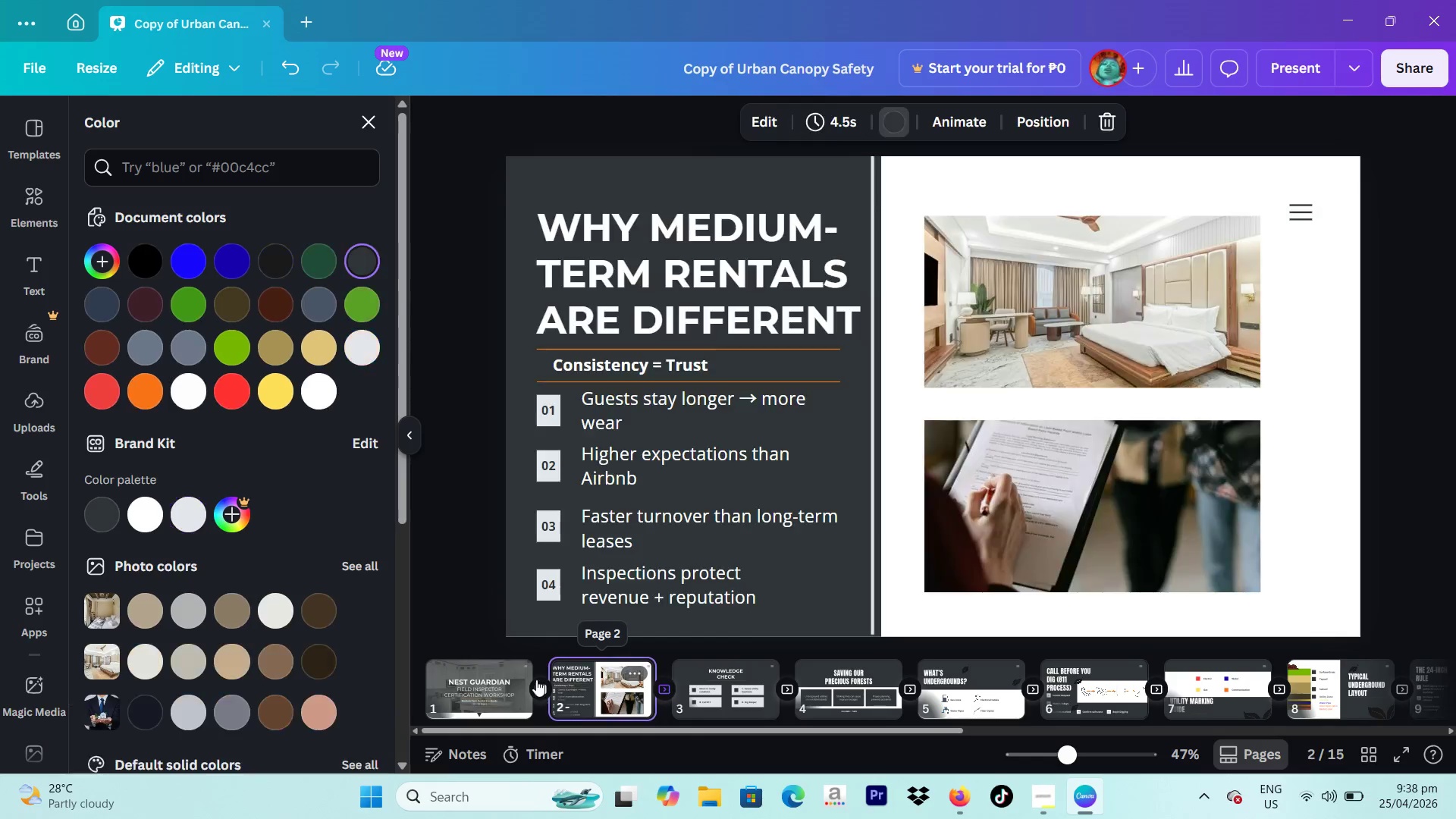 
left_click([493, 680])
 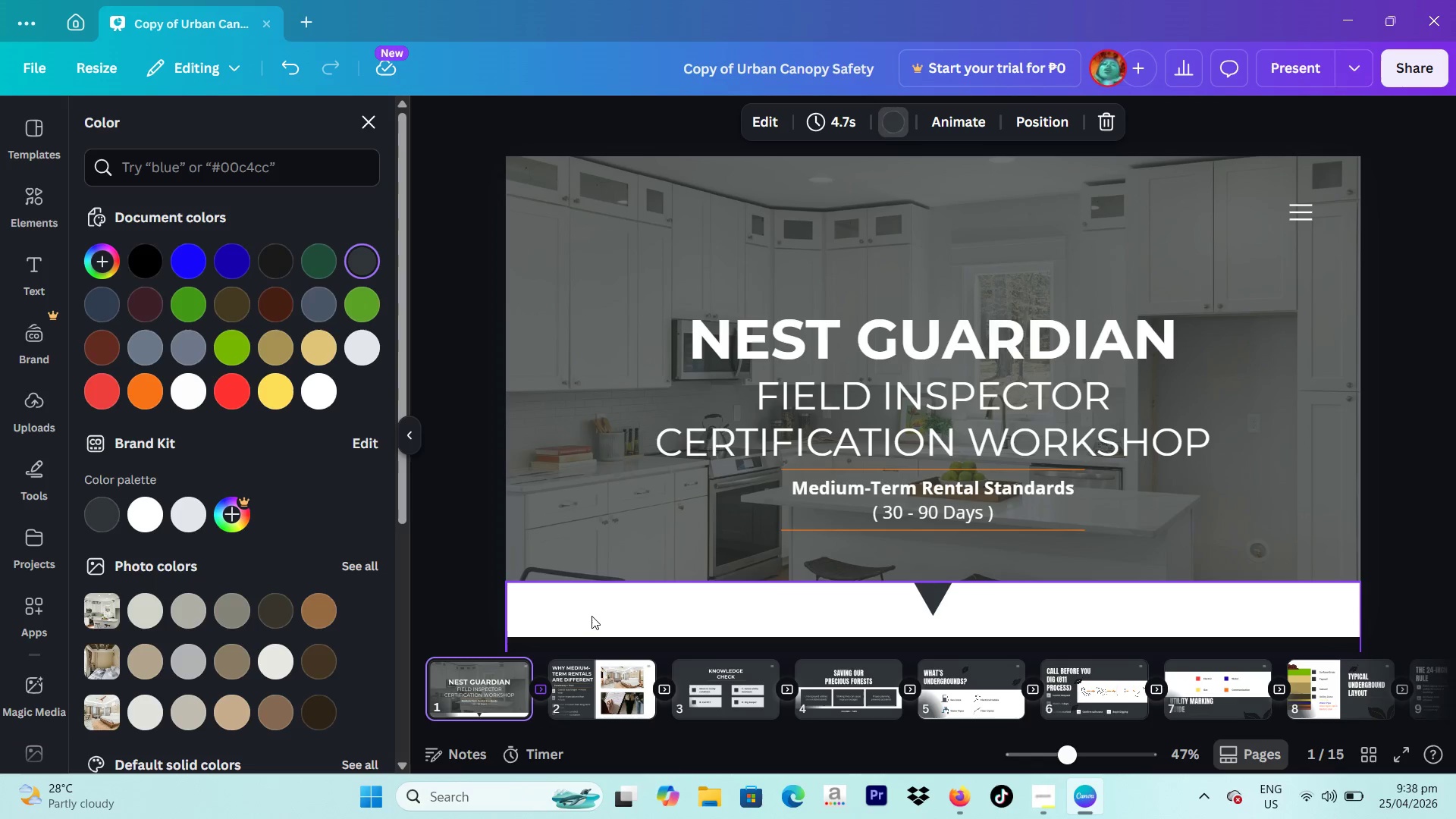 
left_click([592, 616])
 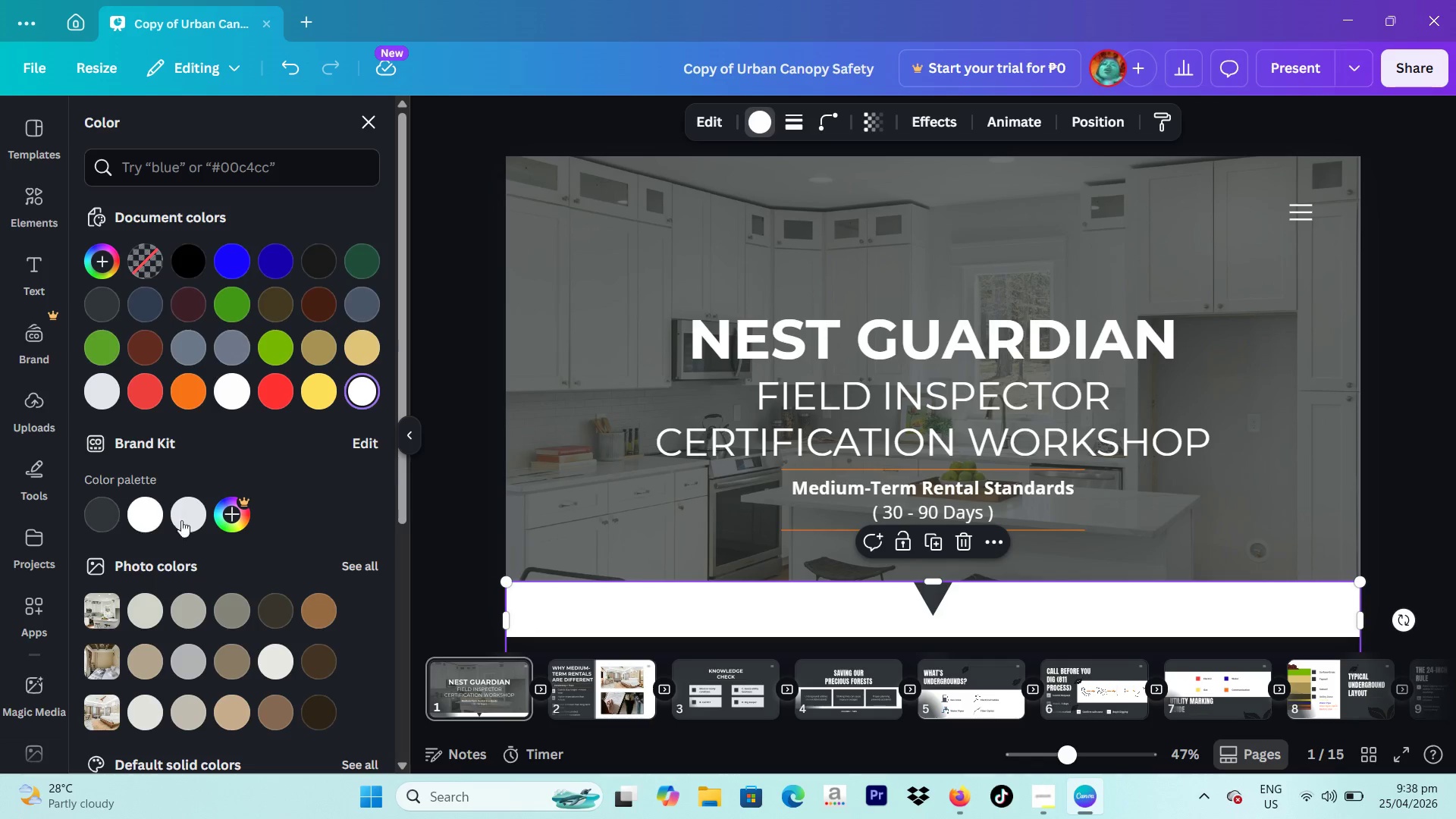 
left_click([194, 518])
 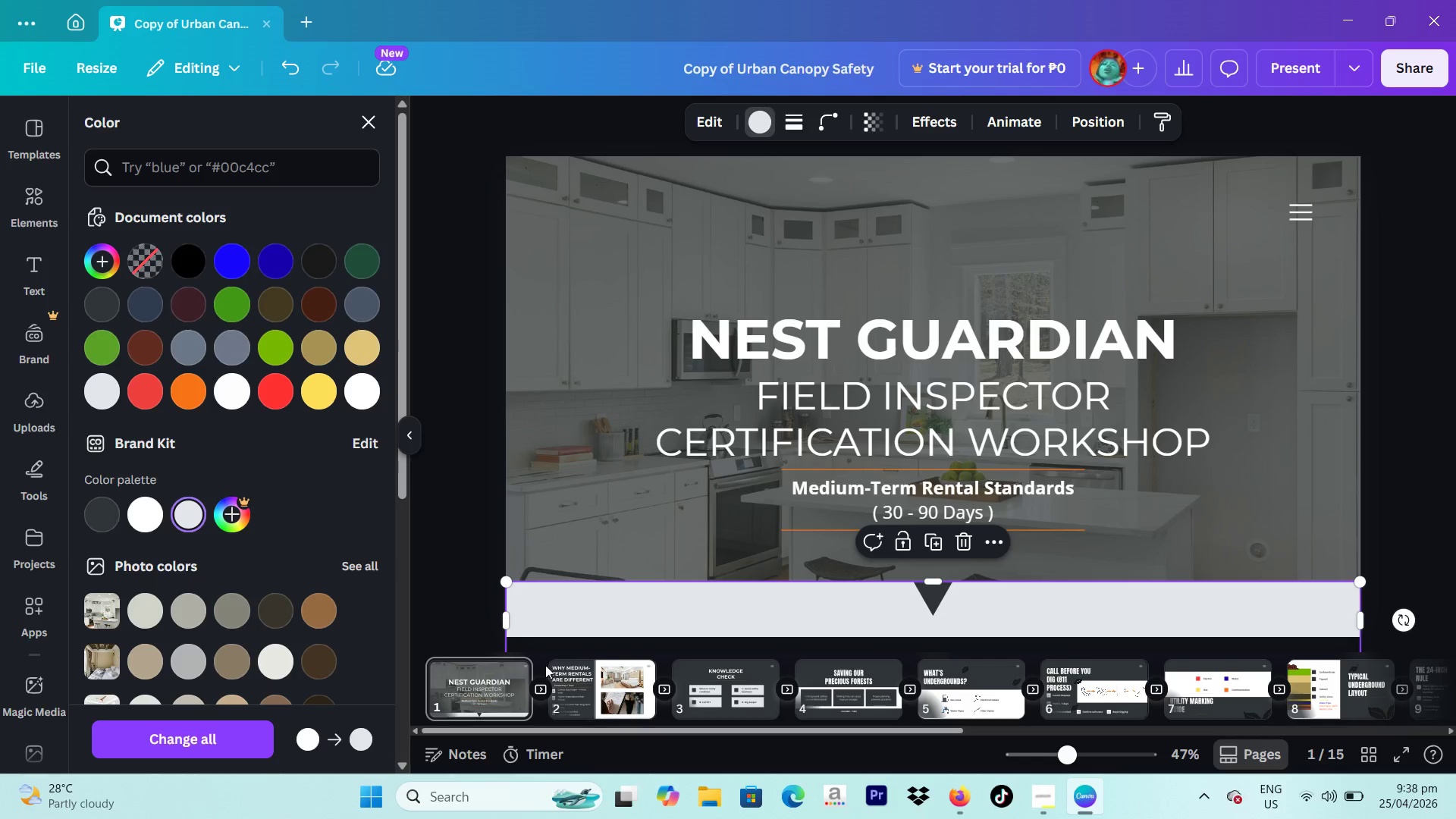 
left_click([568, 665])
 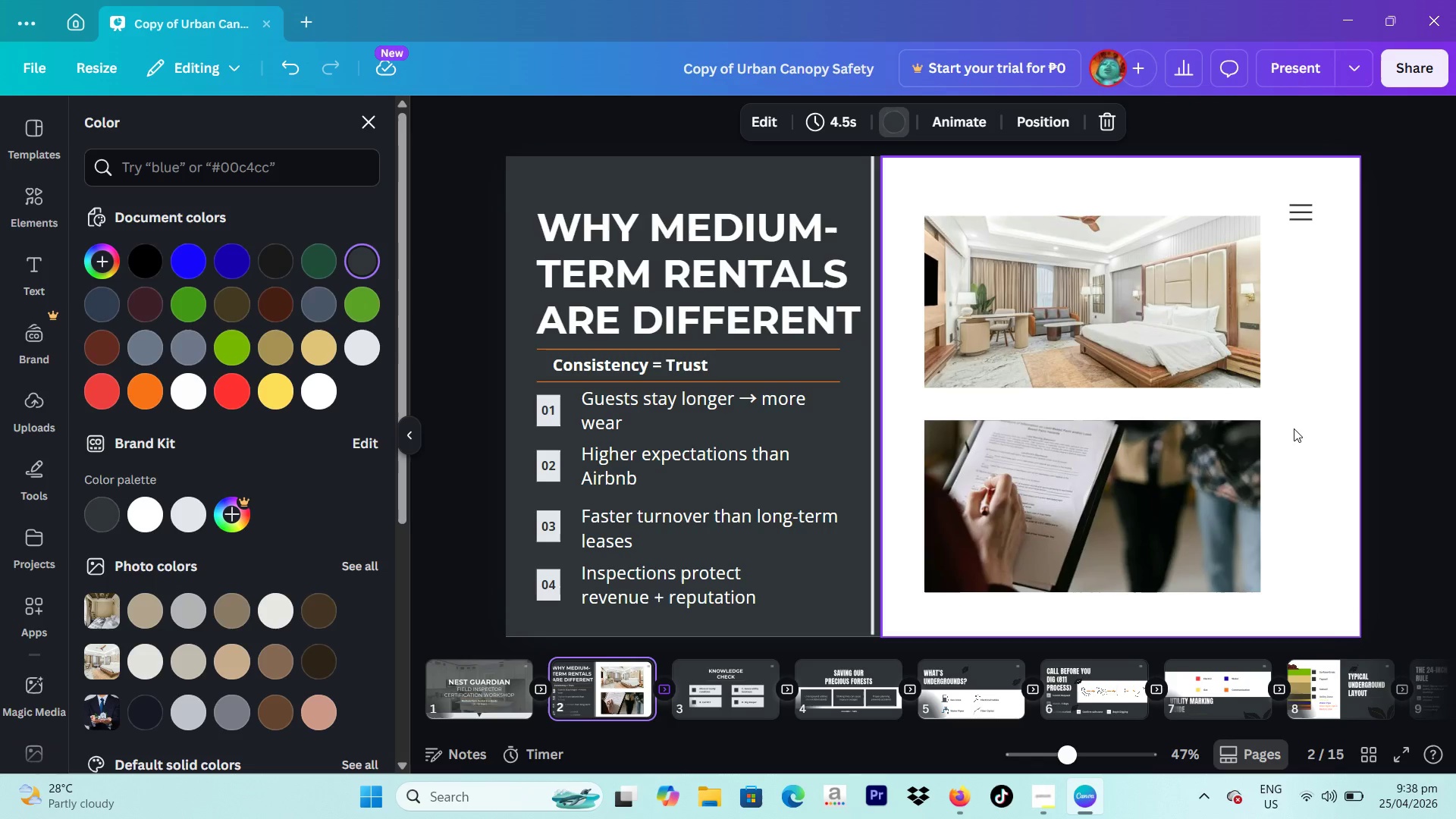 
left_click([1316, 422])
 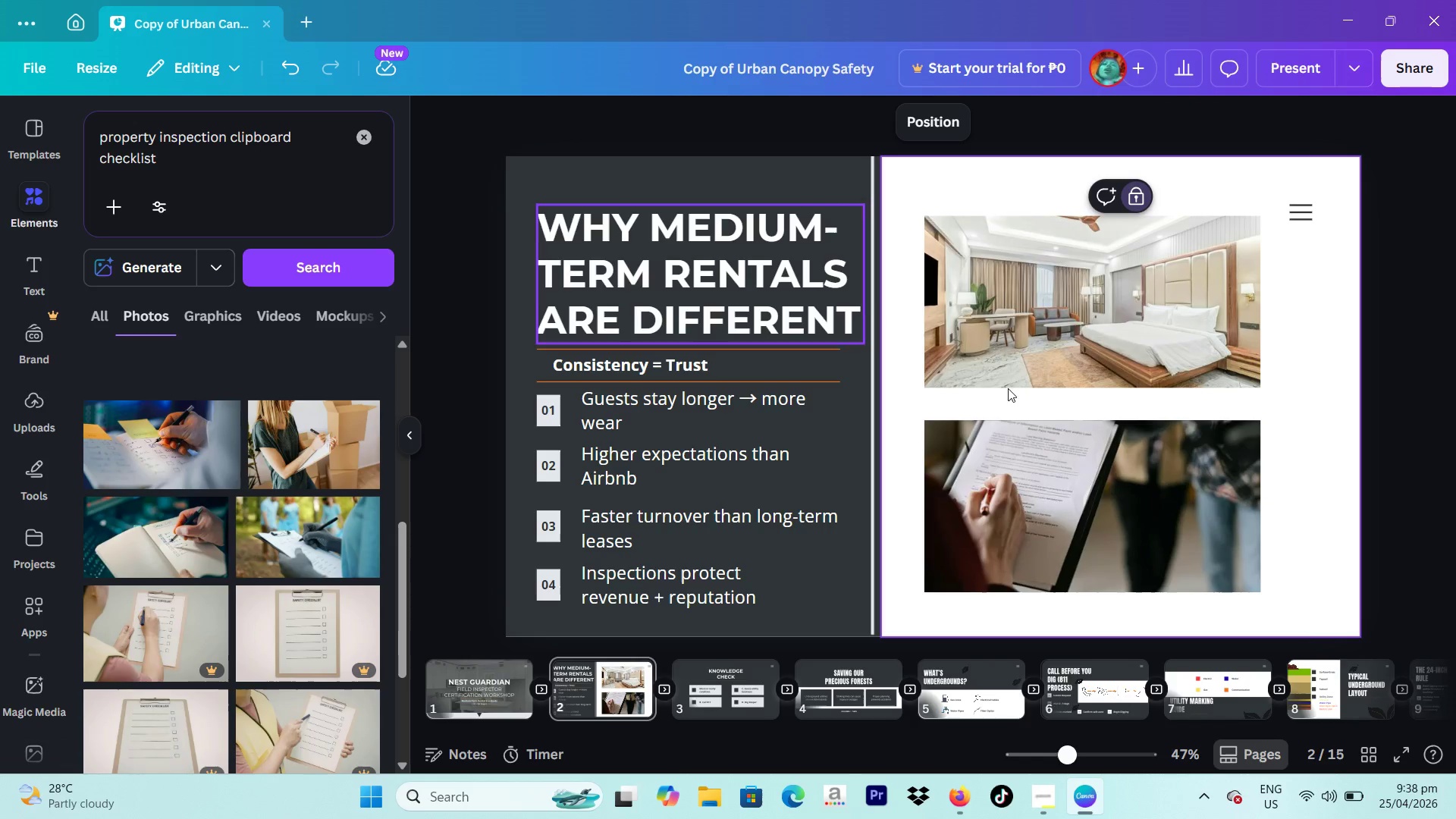 
left_click([1292, 312])
 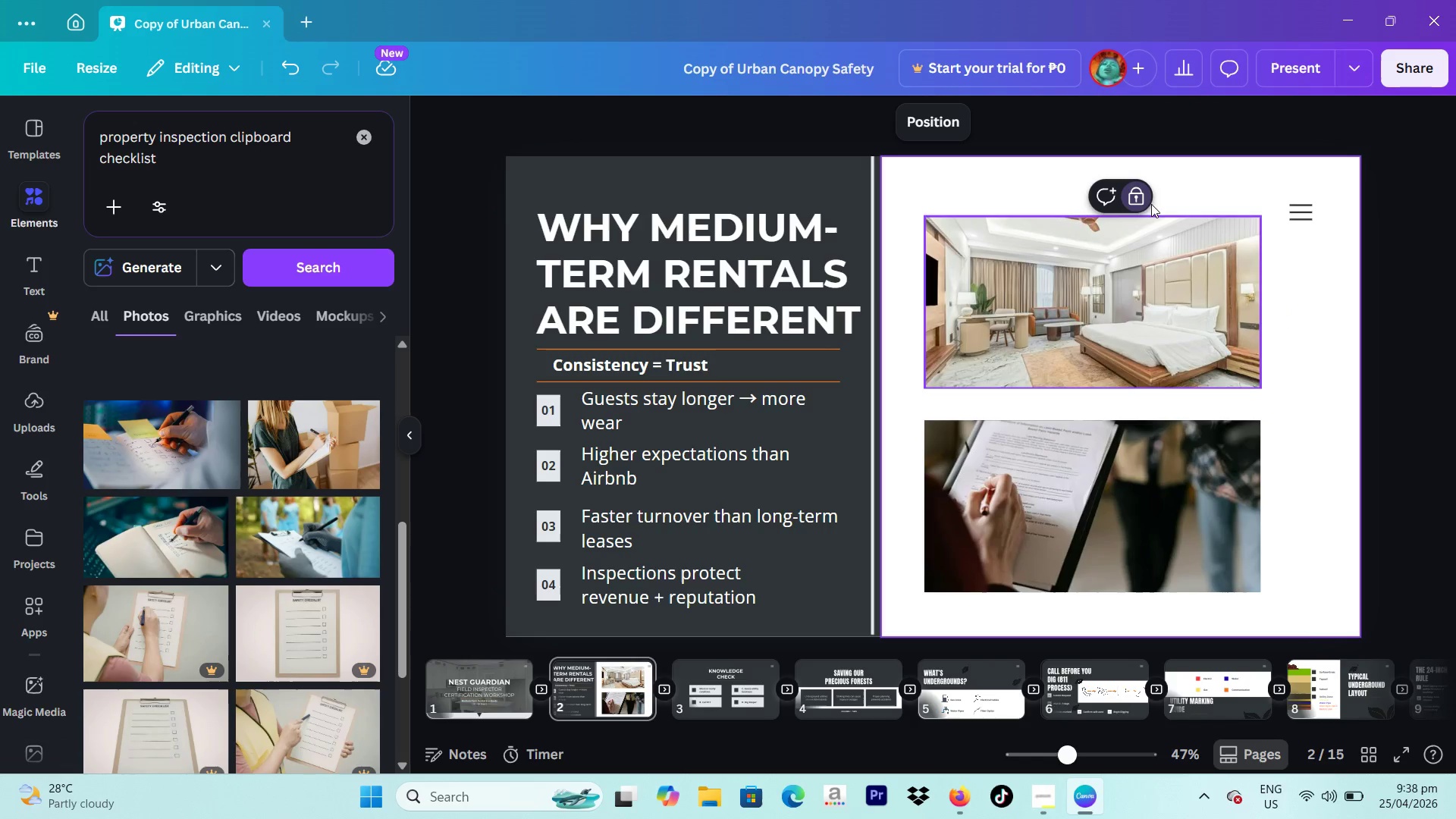 
left_click([1137, 196])
 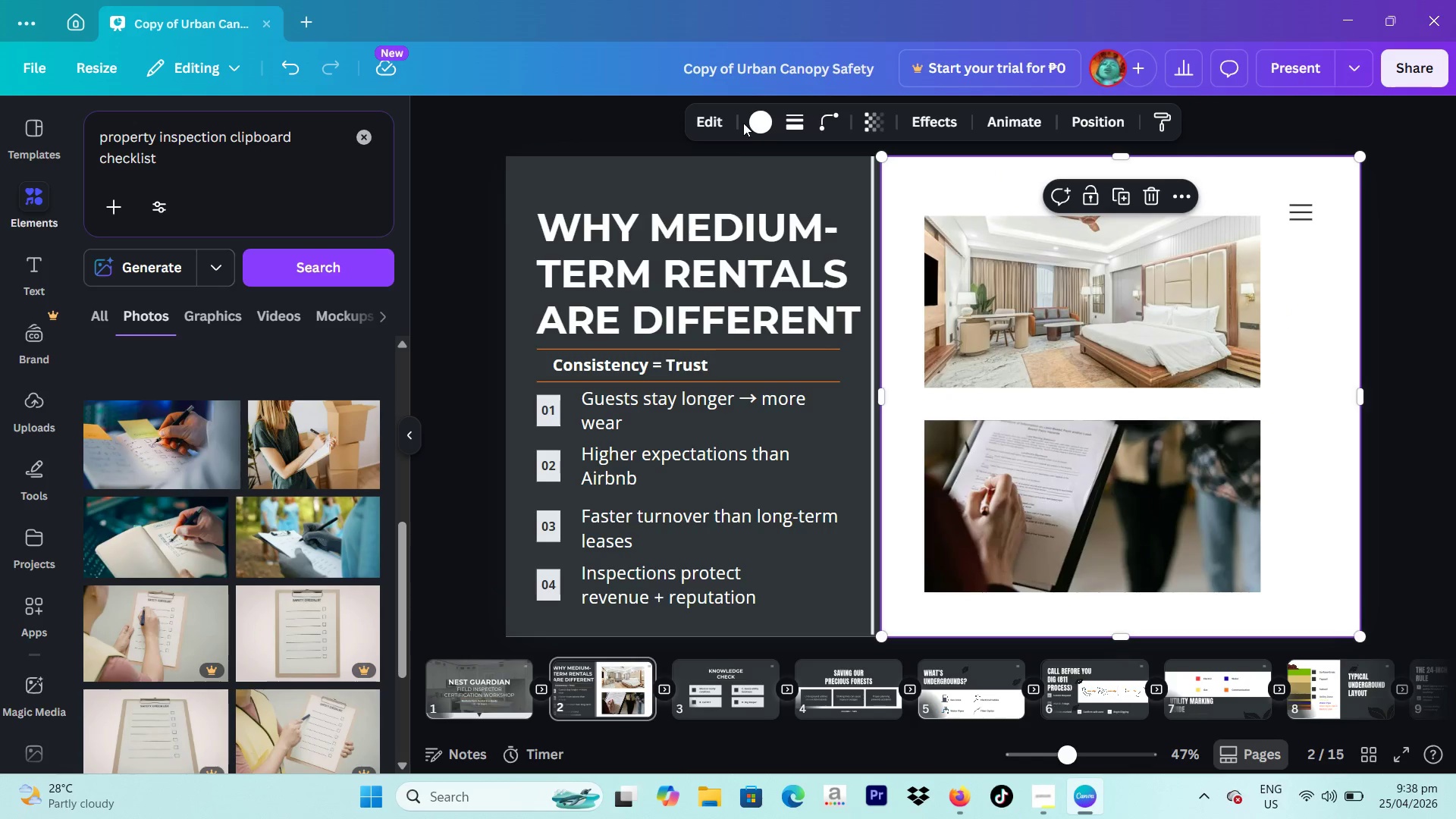 
left_click([755, 118])
 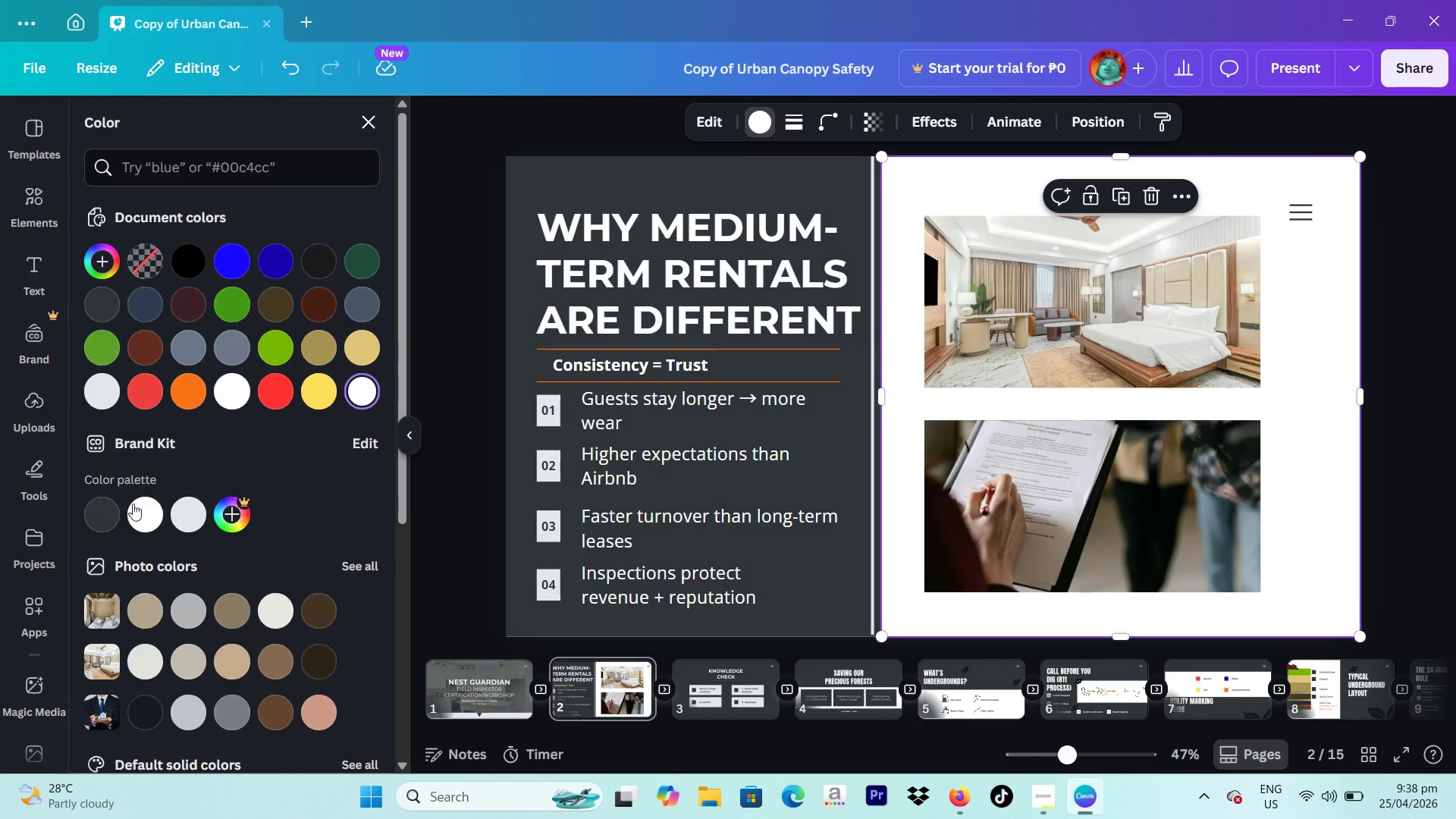 
left_click([181, 504])
 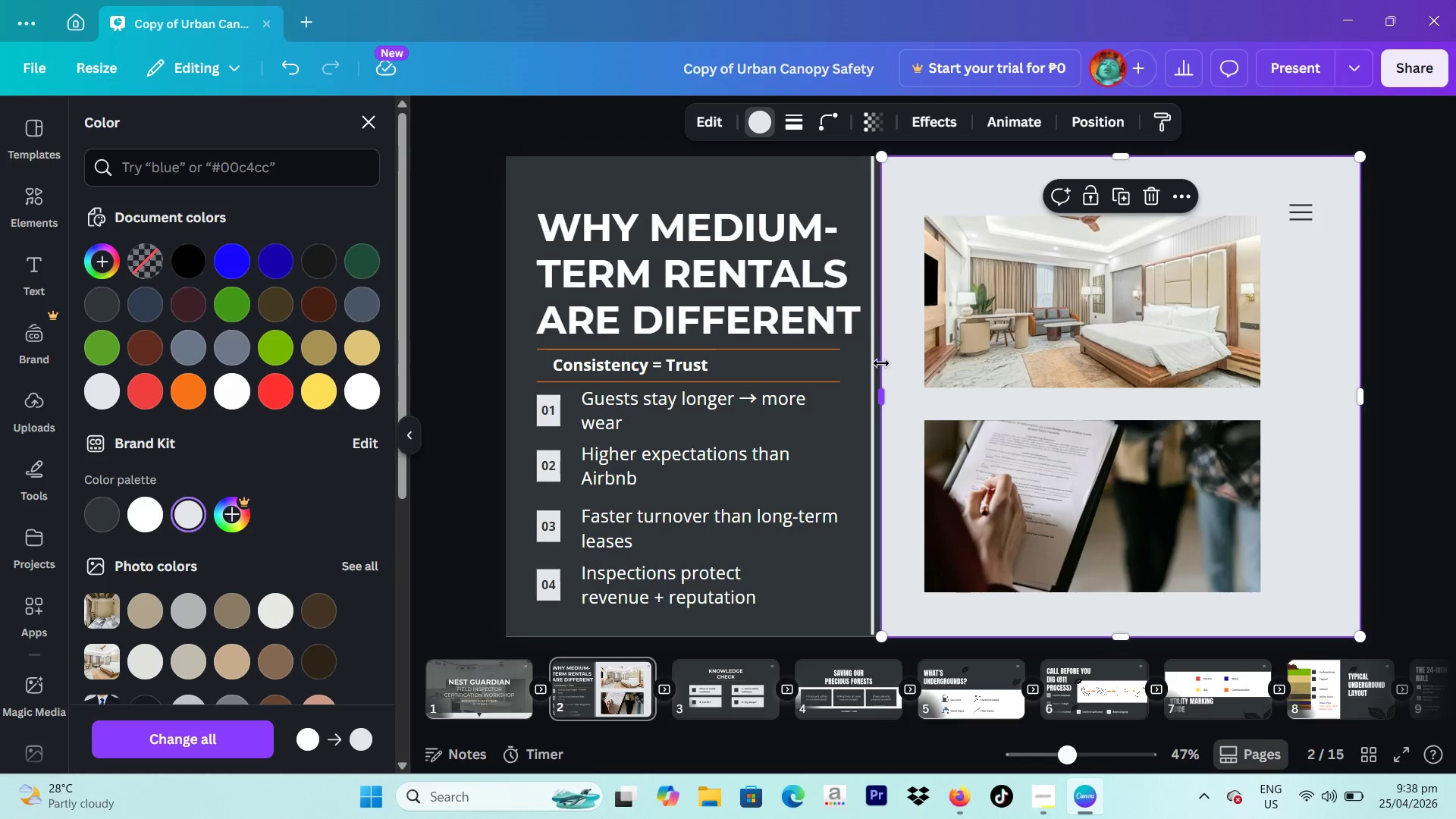 
left_click([873, 366])
 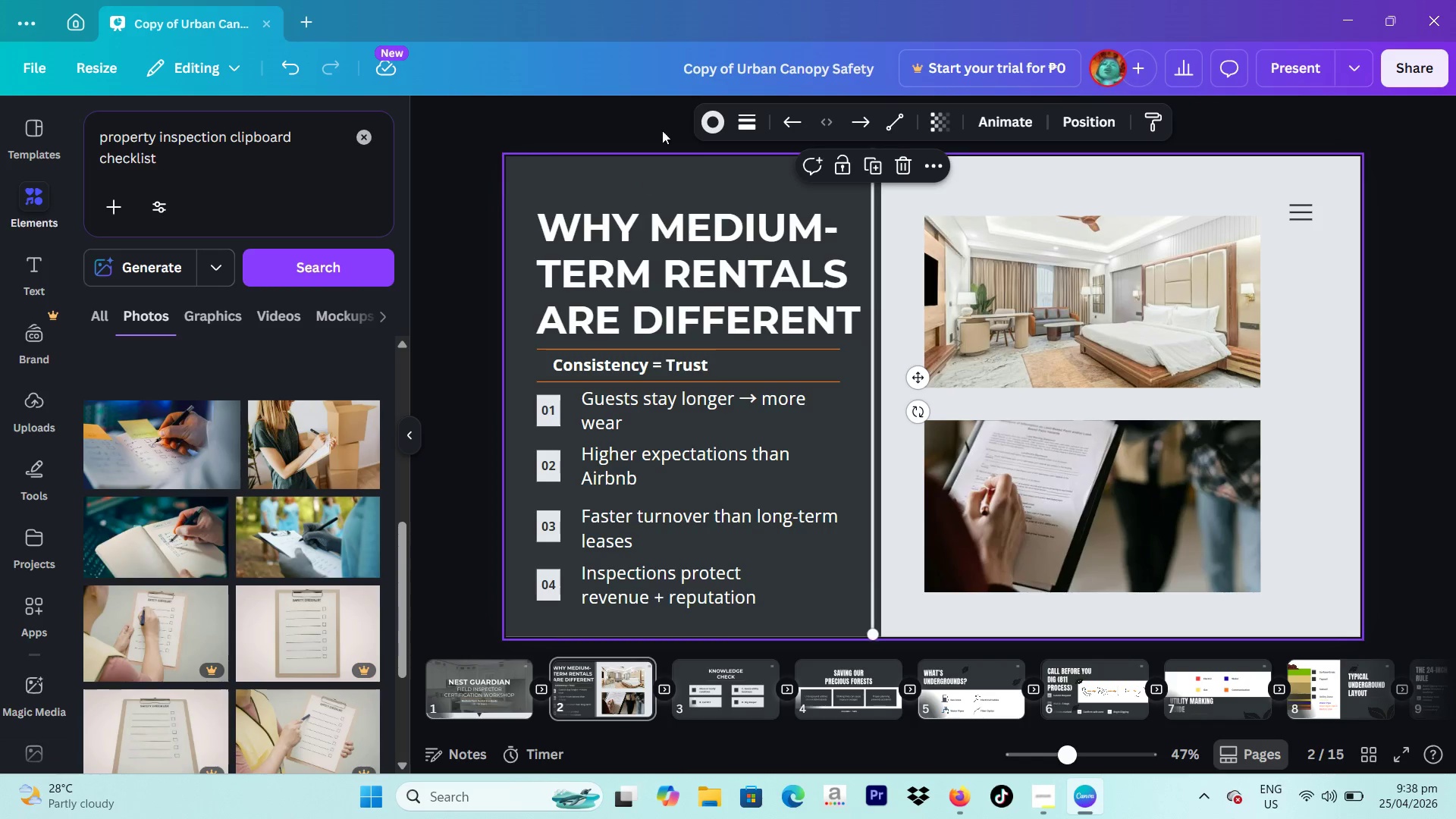 
left_click([728, 121])
 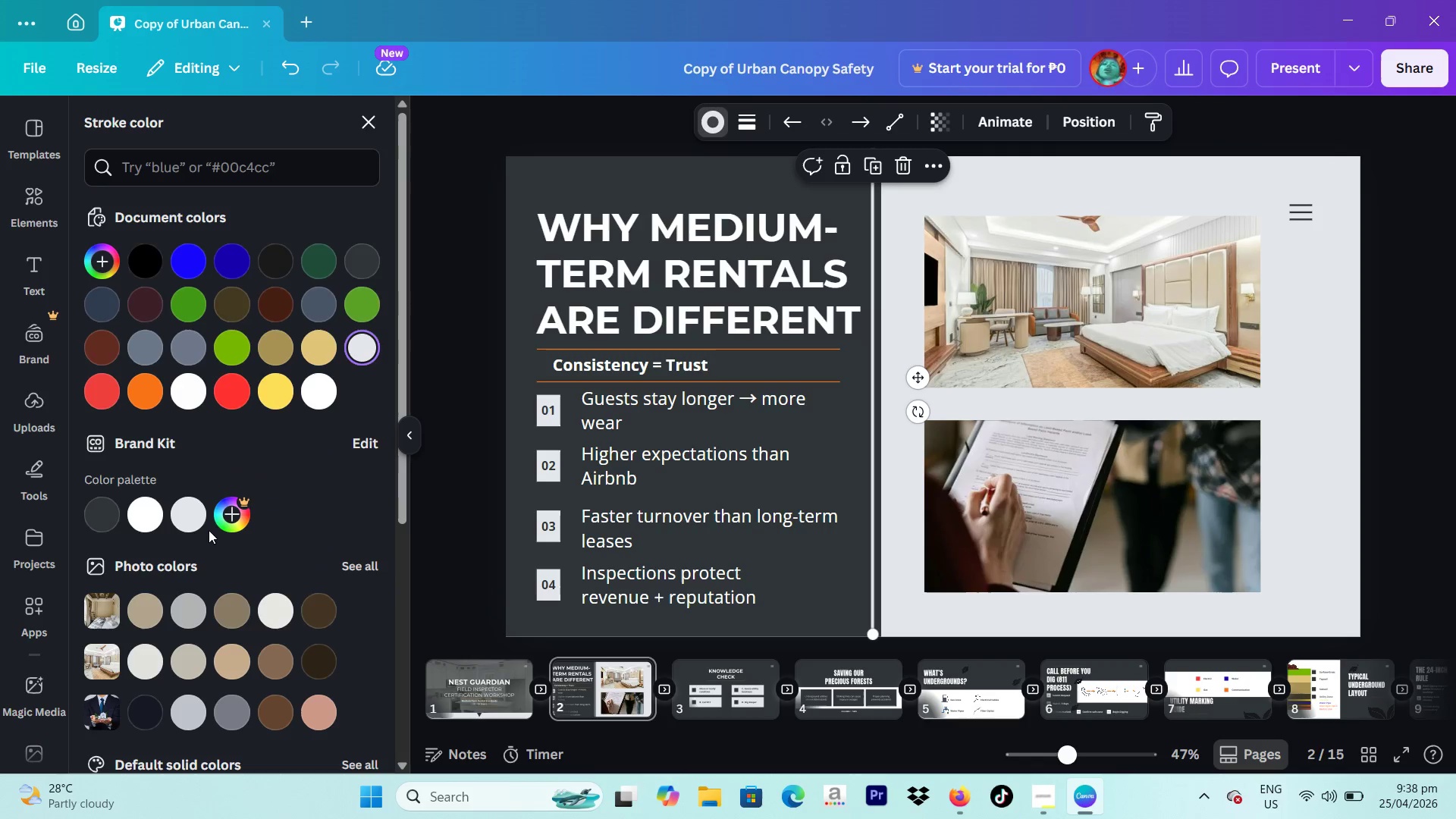 
left_click([180, 522])
 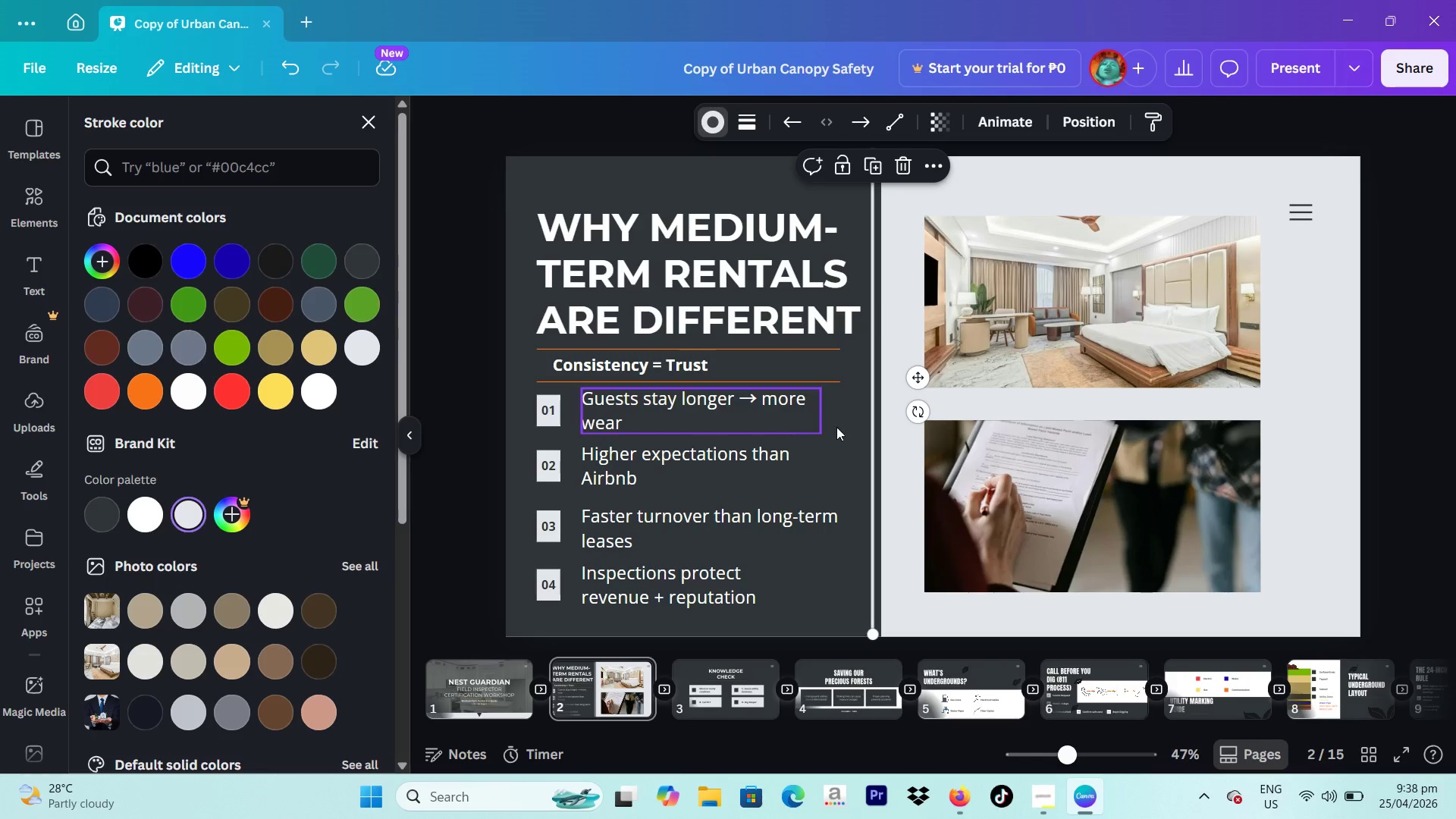 
left_click([906, 438])
 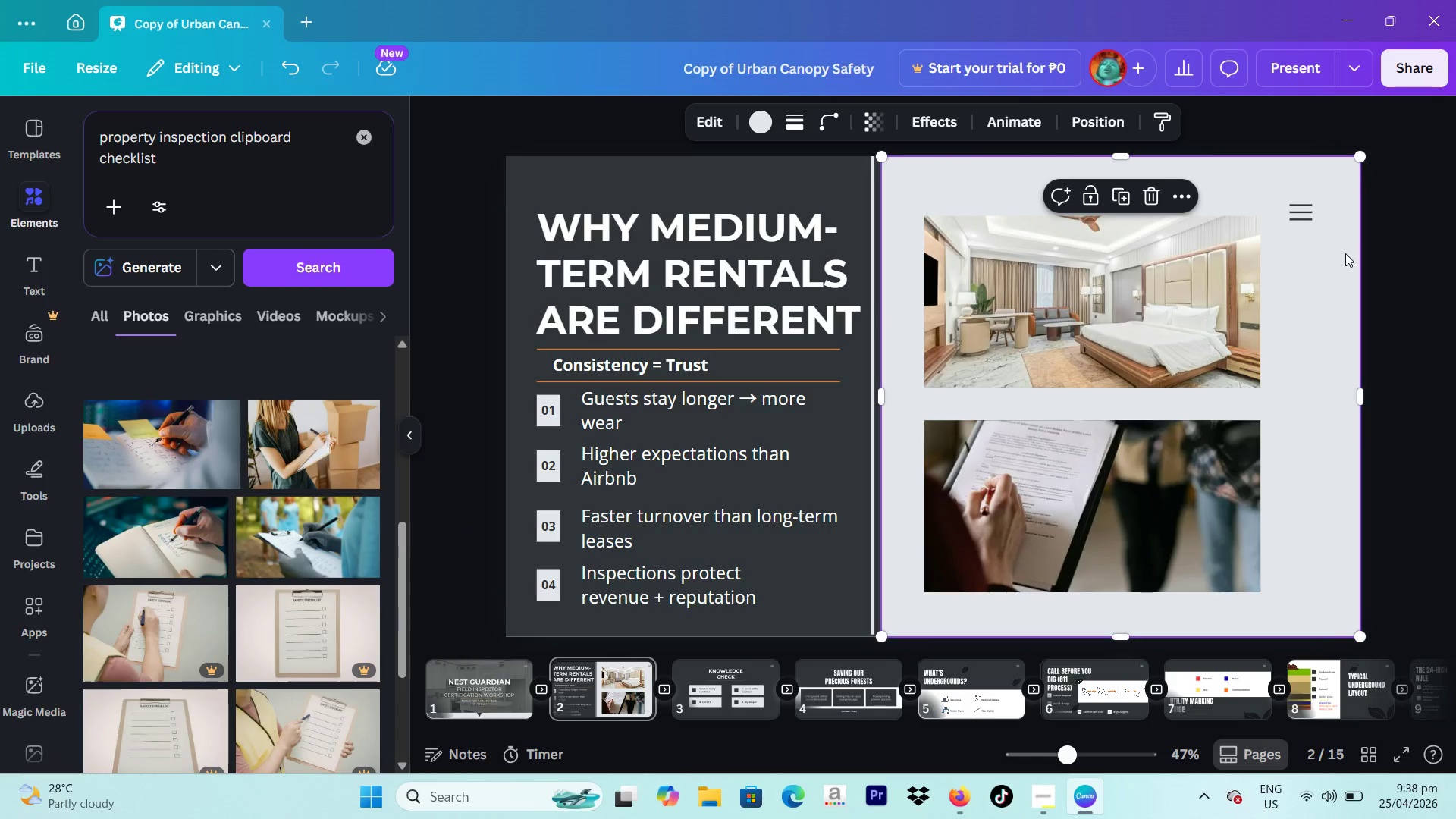 
left_click([1295, 212])
 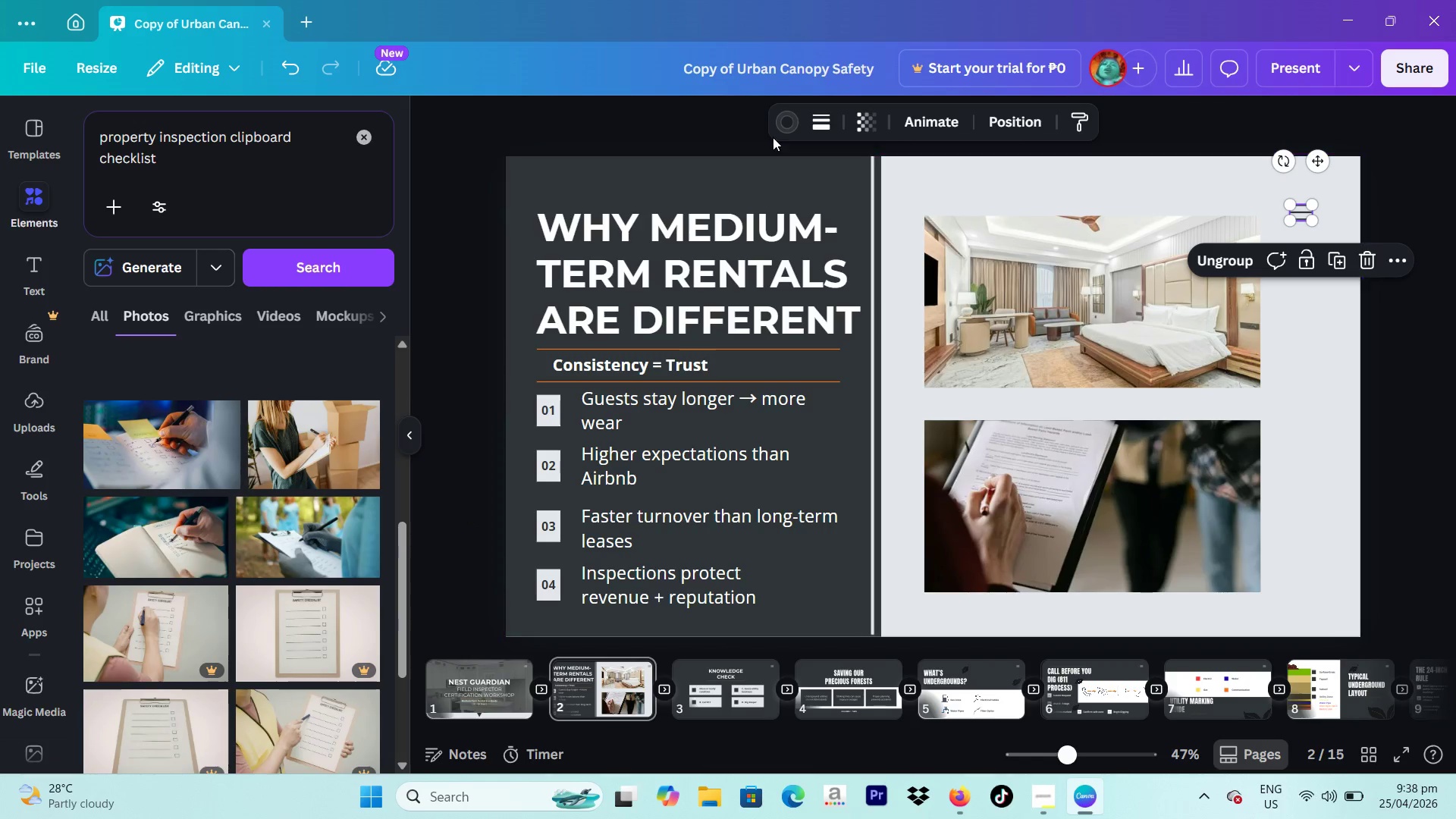 
left_click([785, 124])
 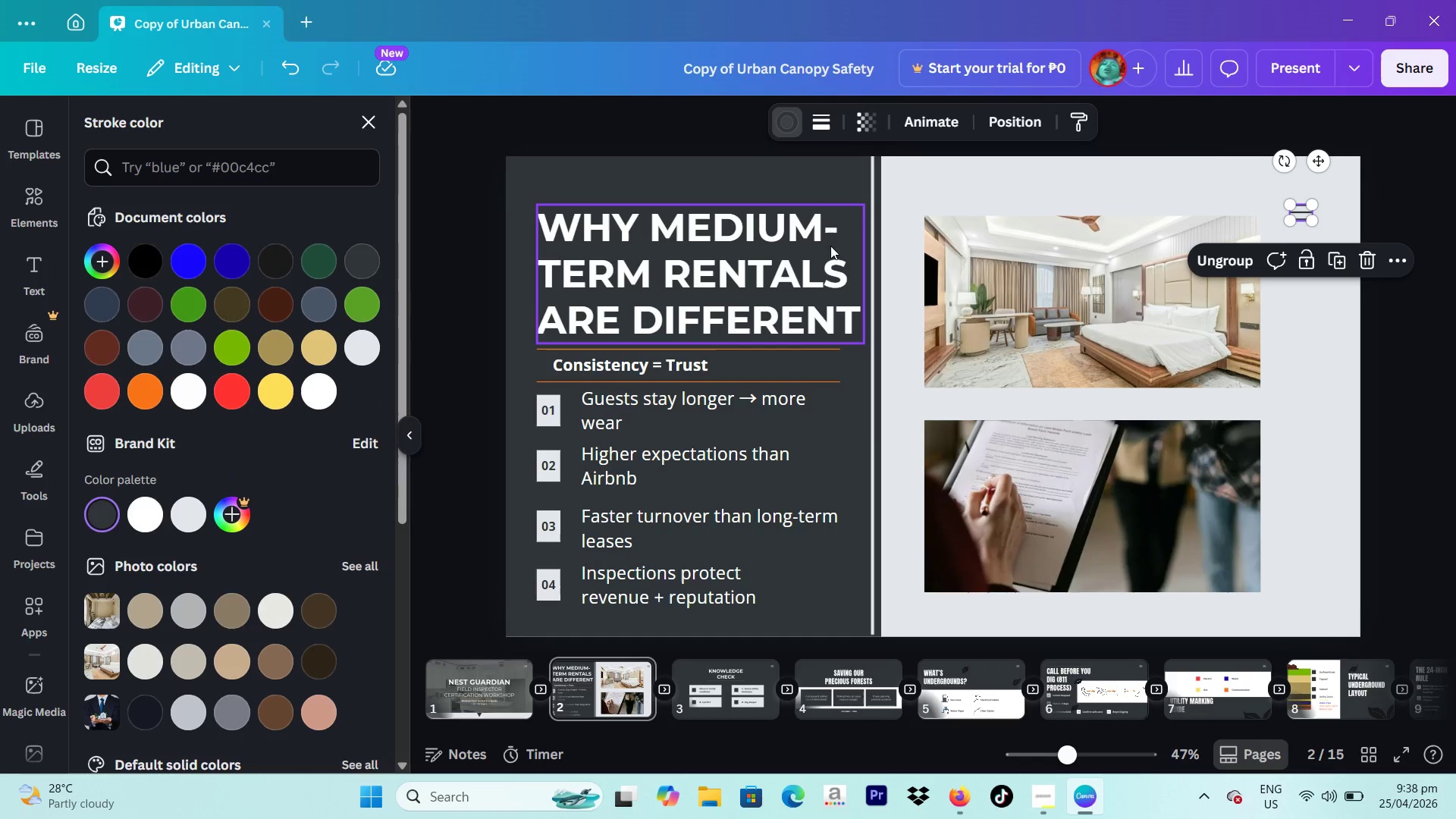 
left_click([798, 255])
 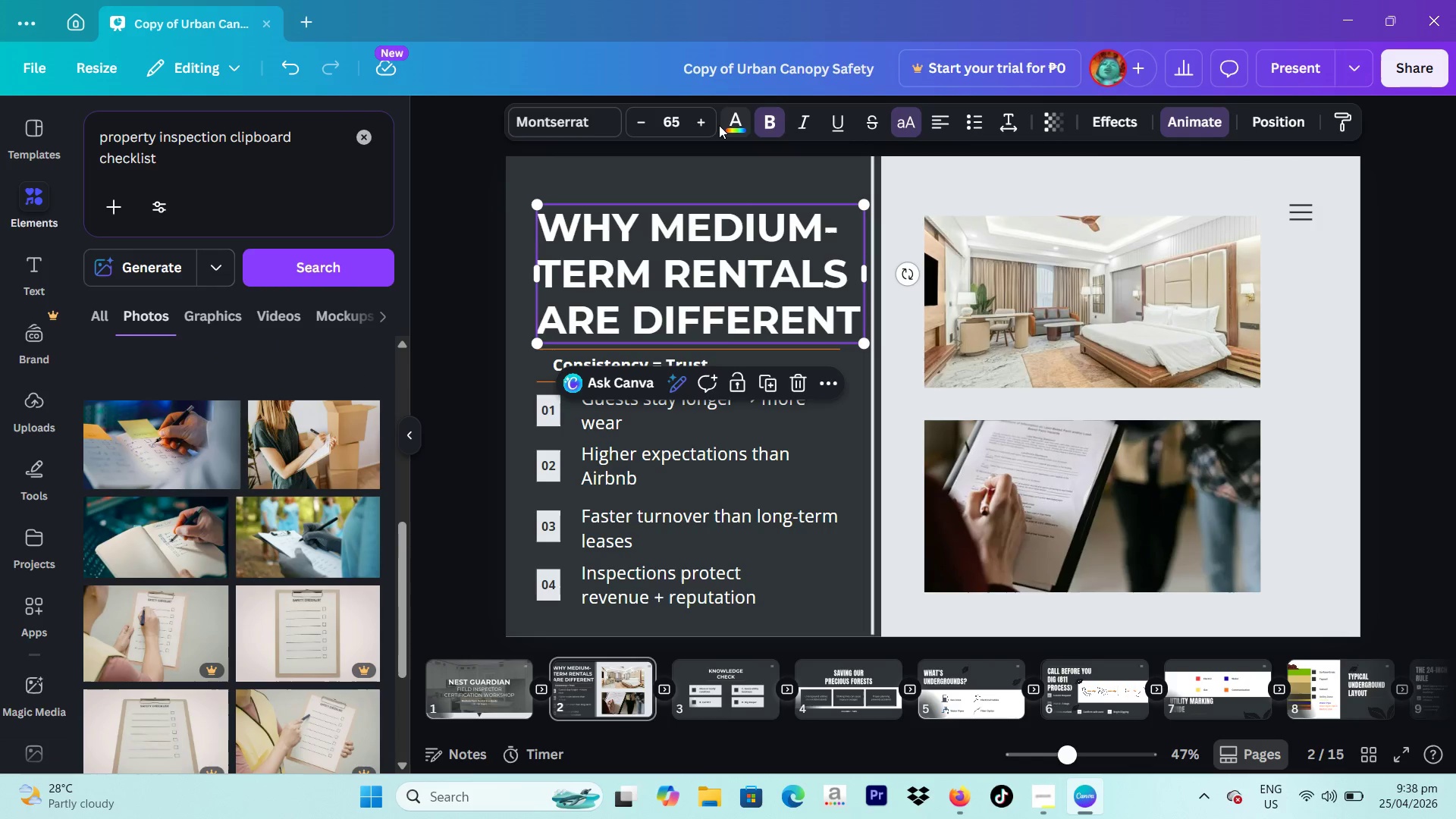 
left_click([735, 124])
 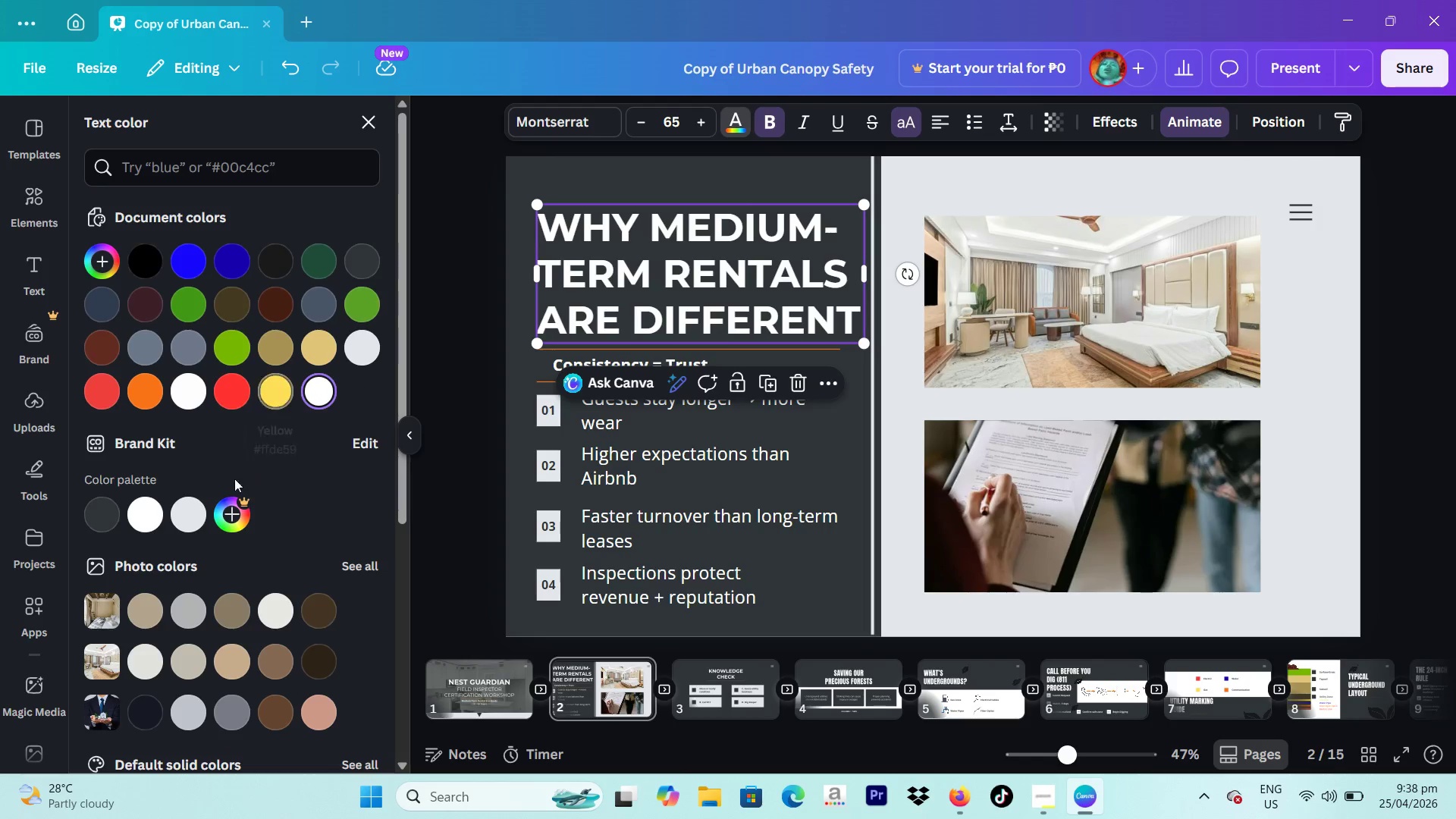 
left_click([196, 507])
 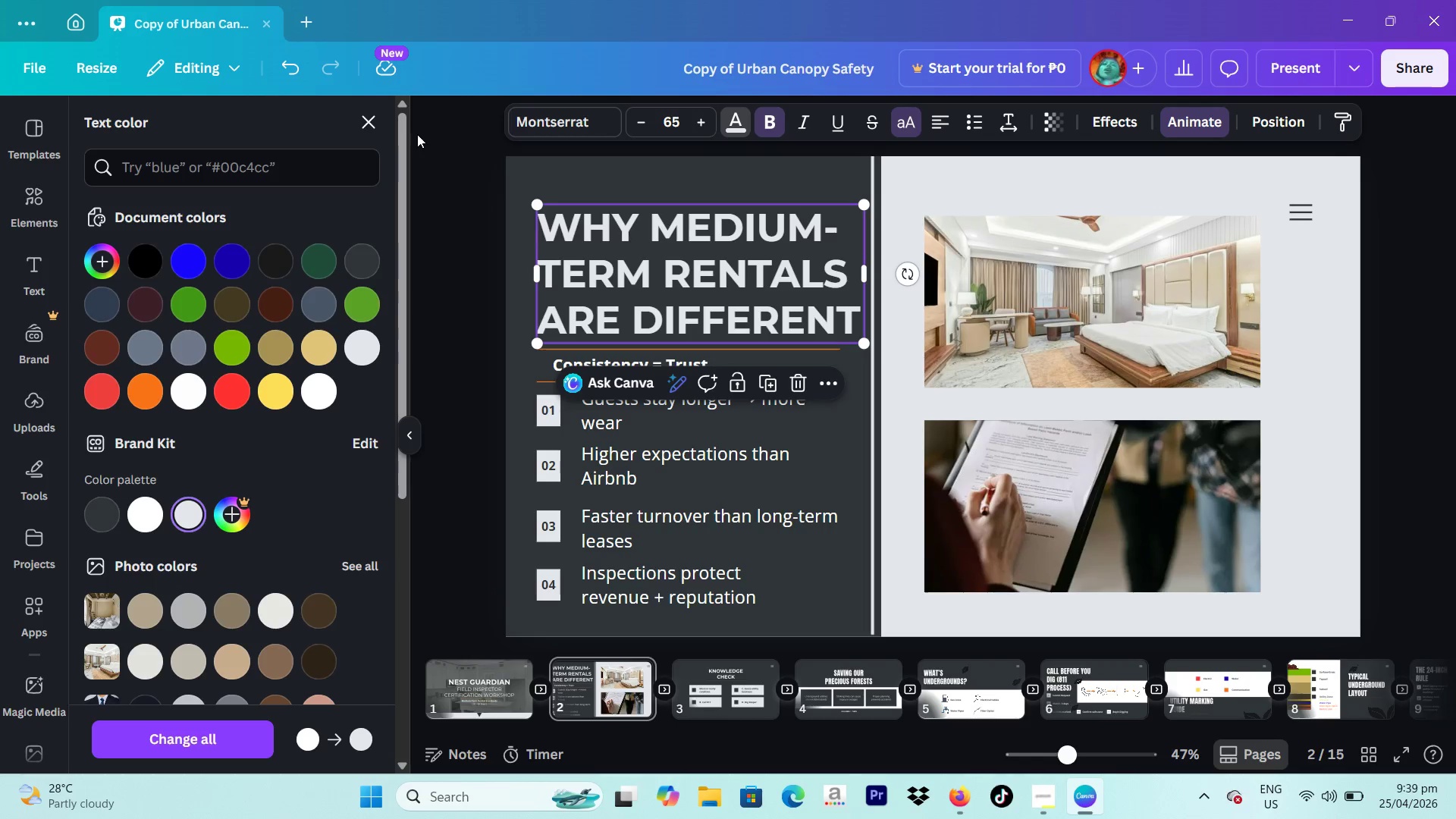 
wait(40.8)
 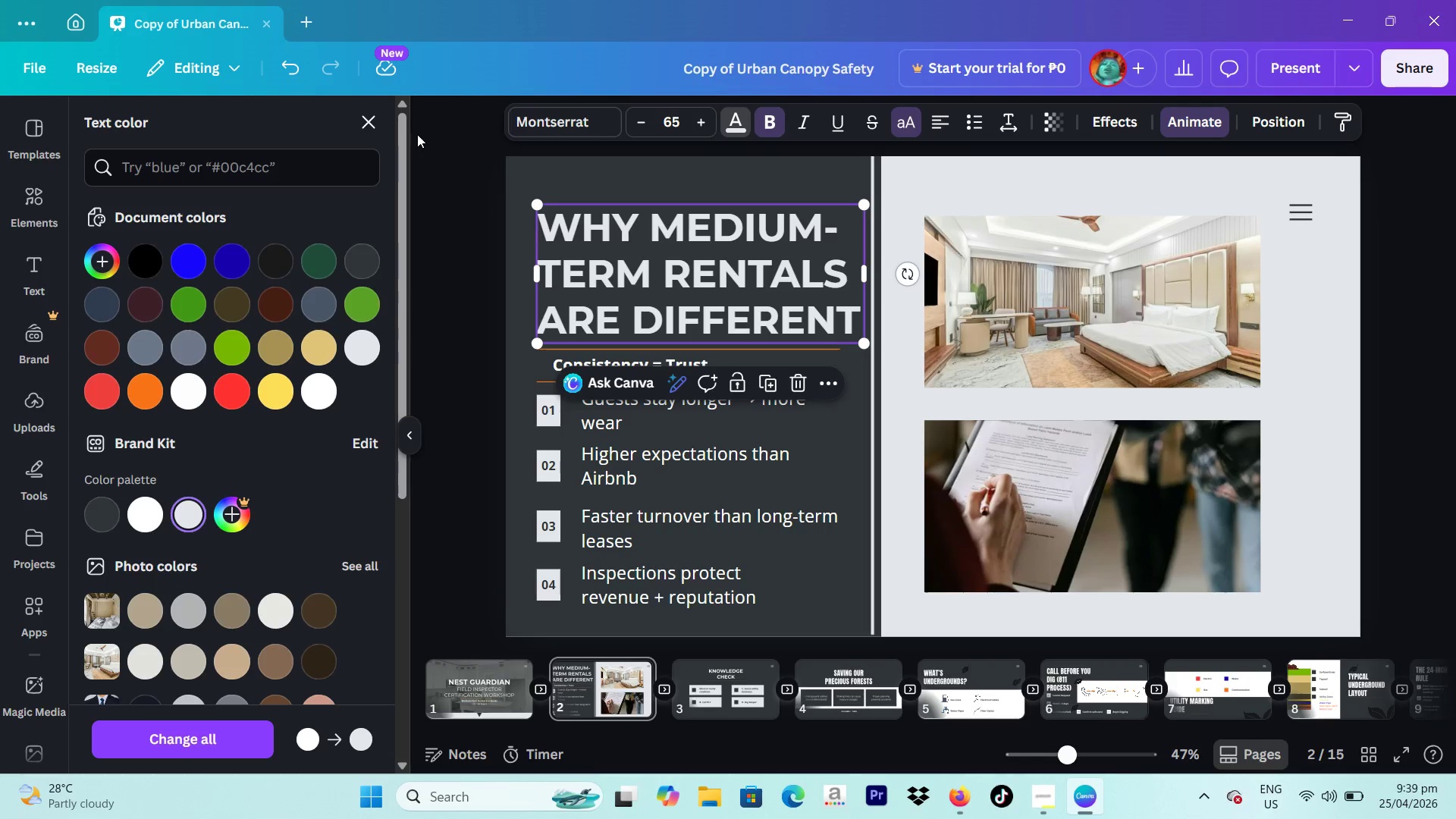 
left_click([153, 510])
 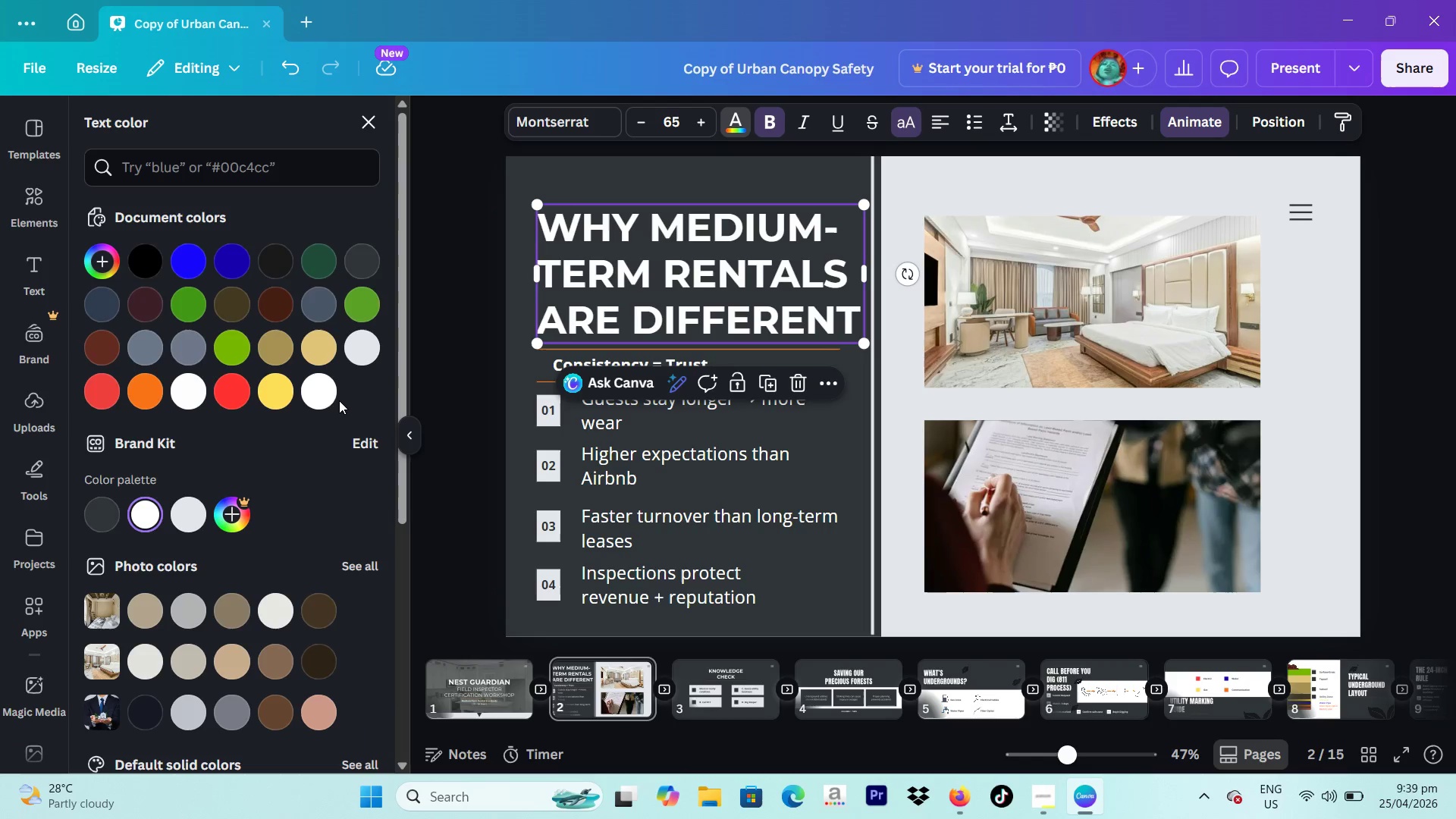 
left_click([323, 393])
 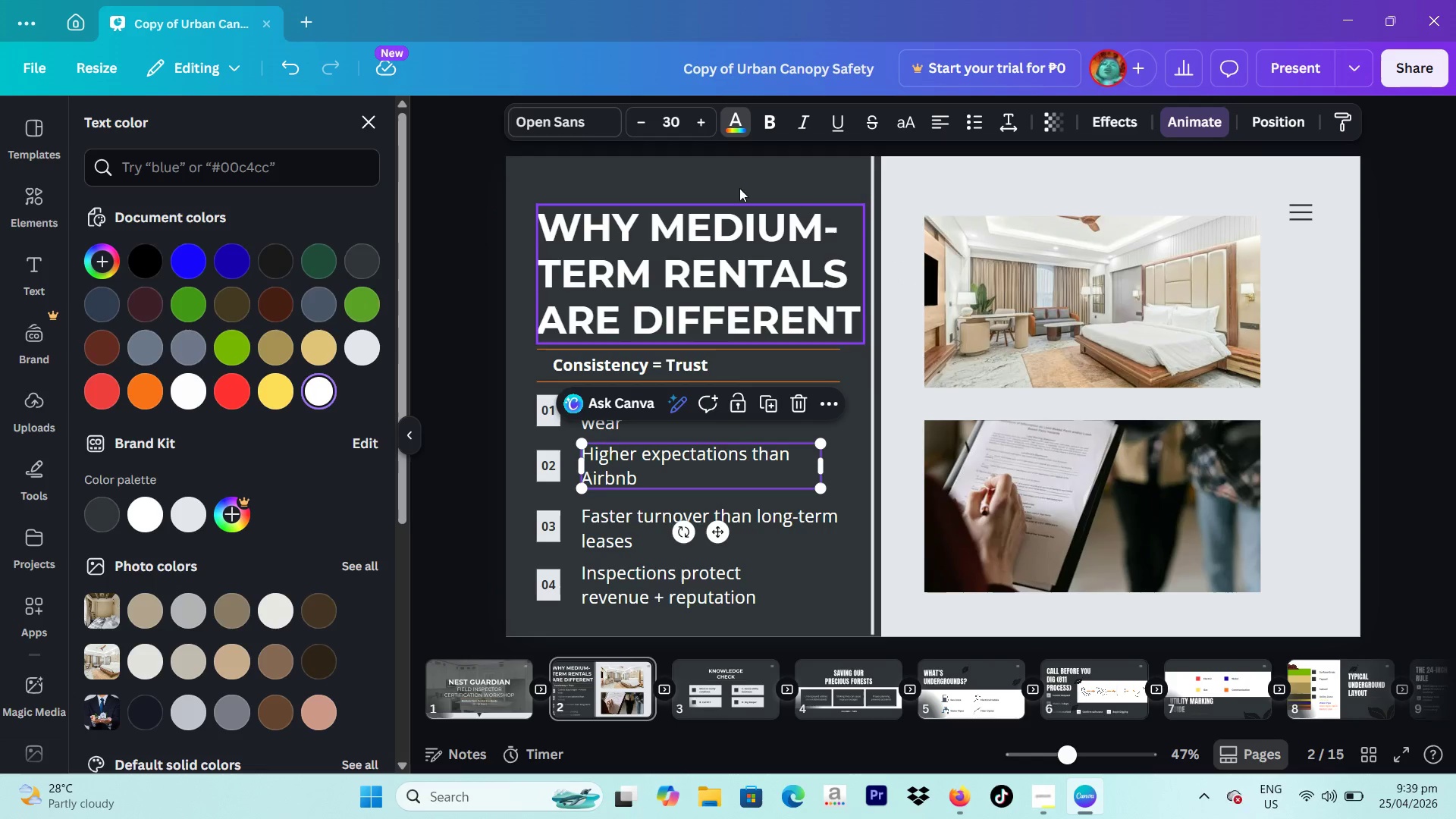 
left_click([741, 121])
 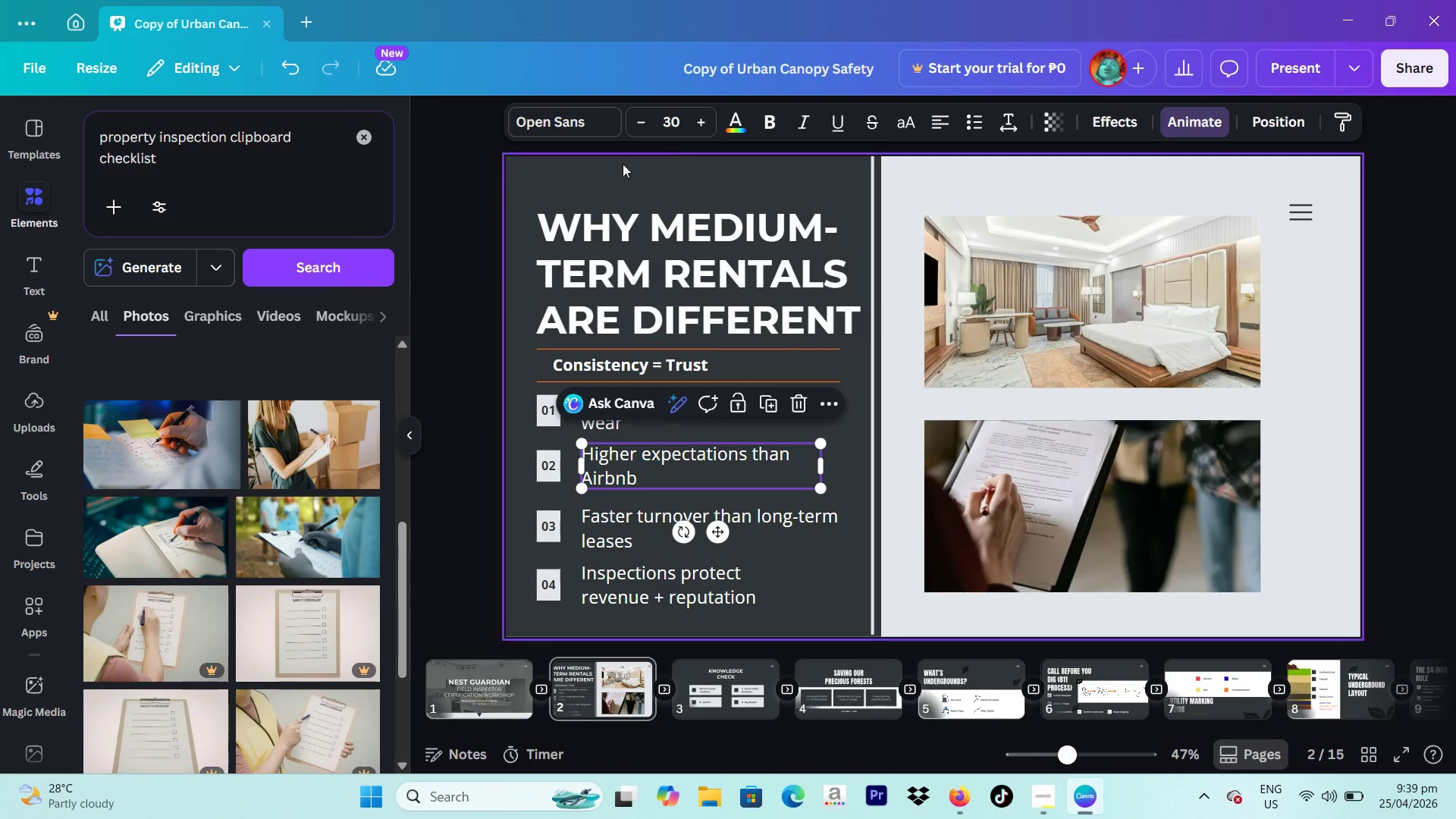 
left_click([738, 130])
 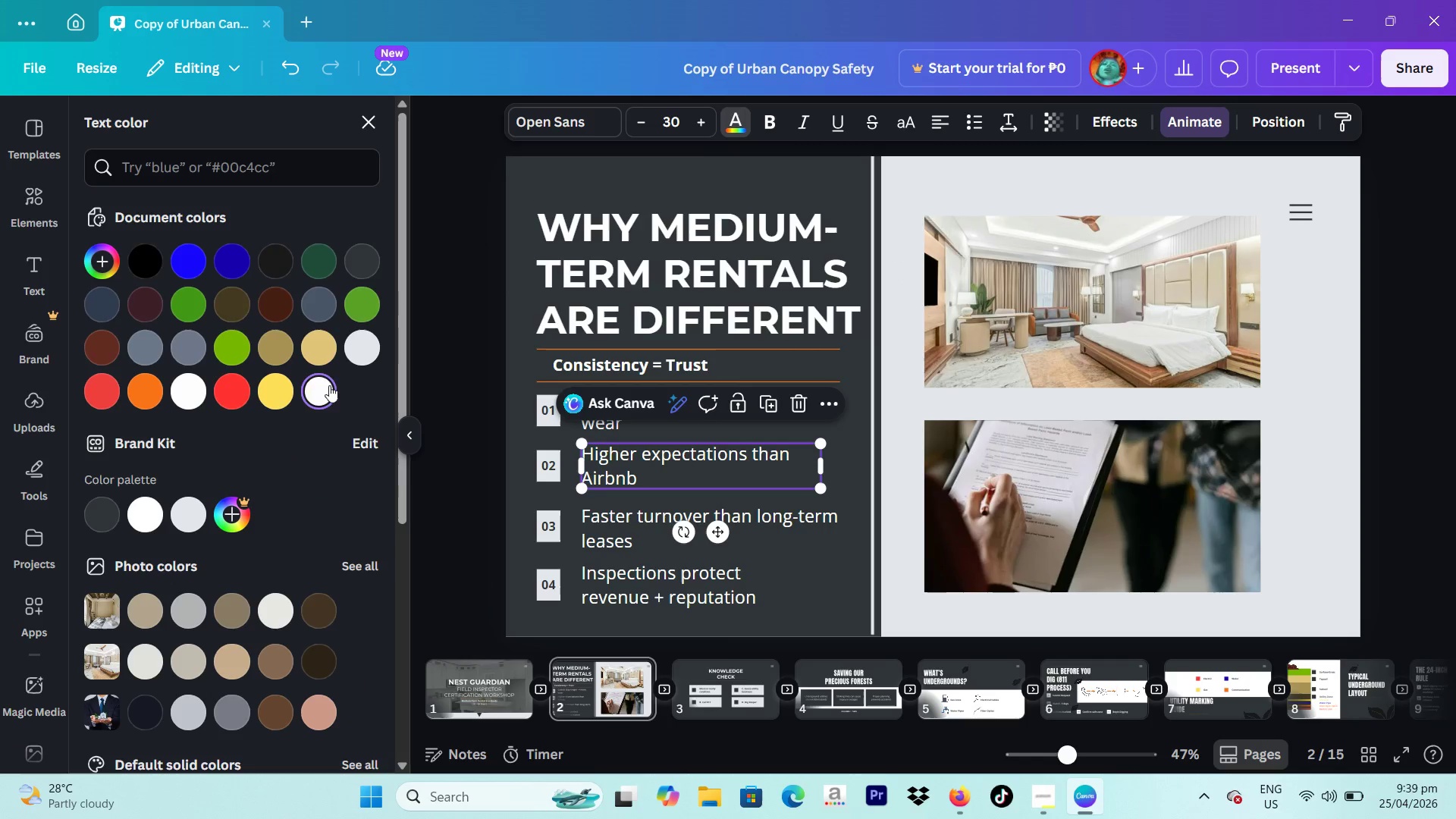 
left_click([657, 335])
 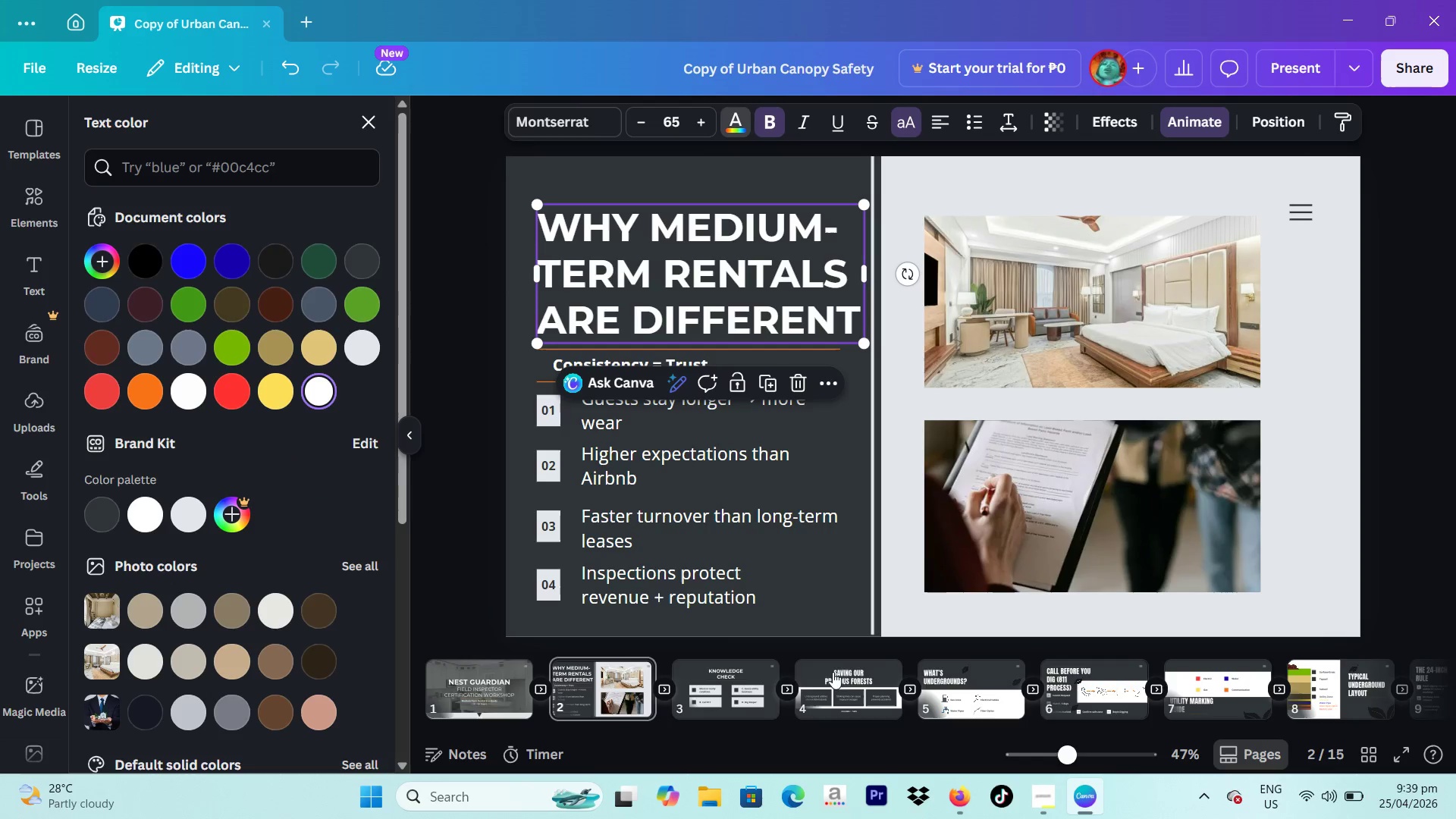 
left_click([739, 673])
 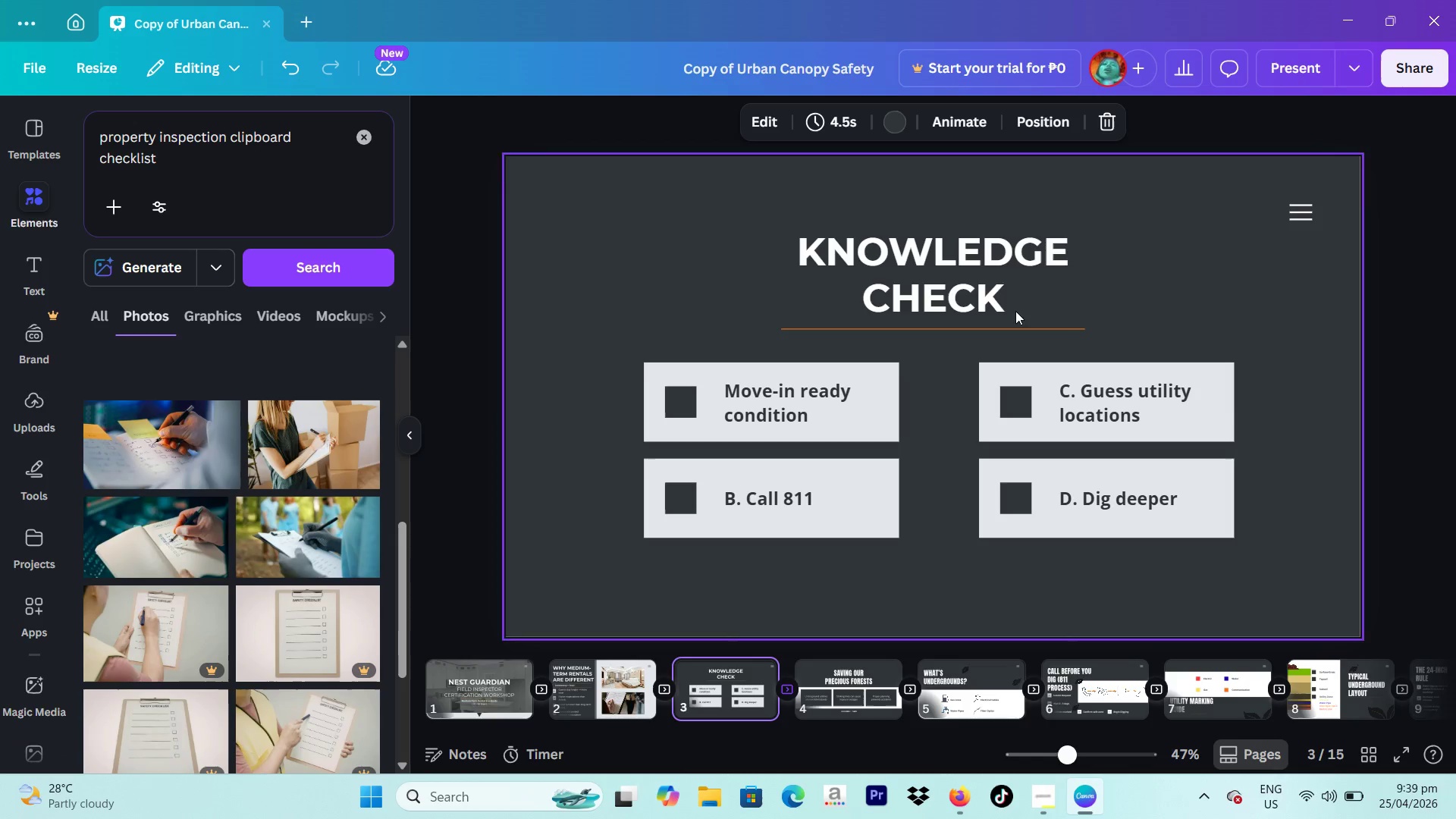 
left_click([990, 259])
 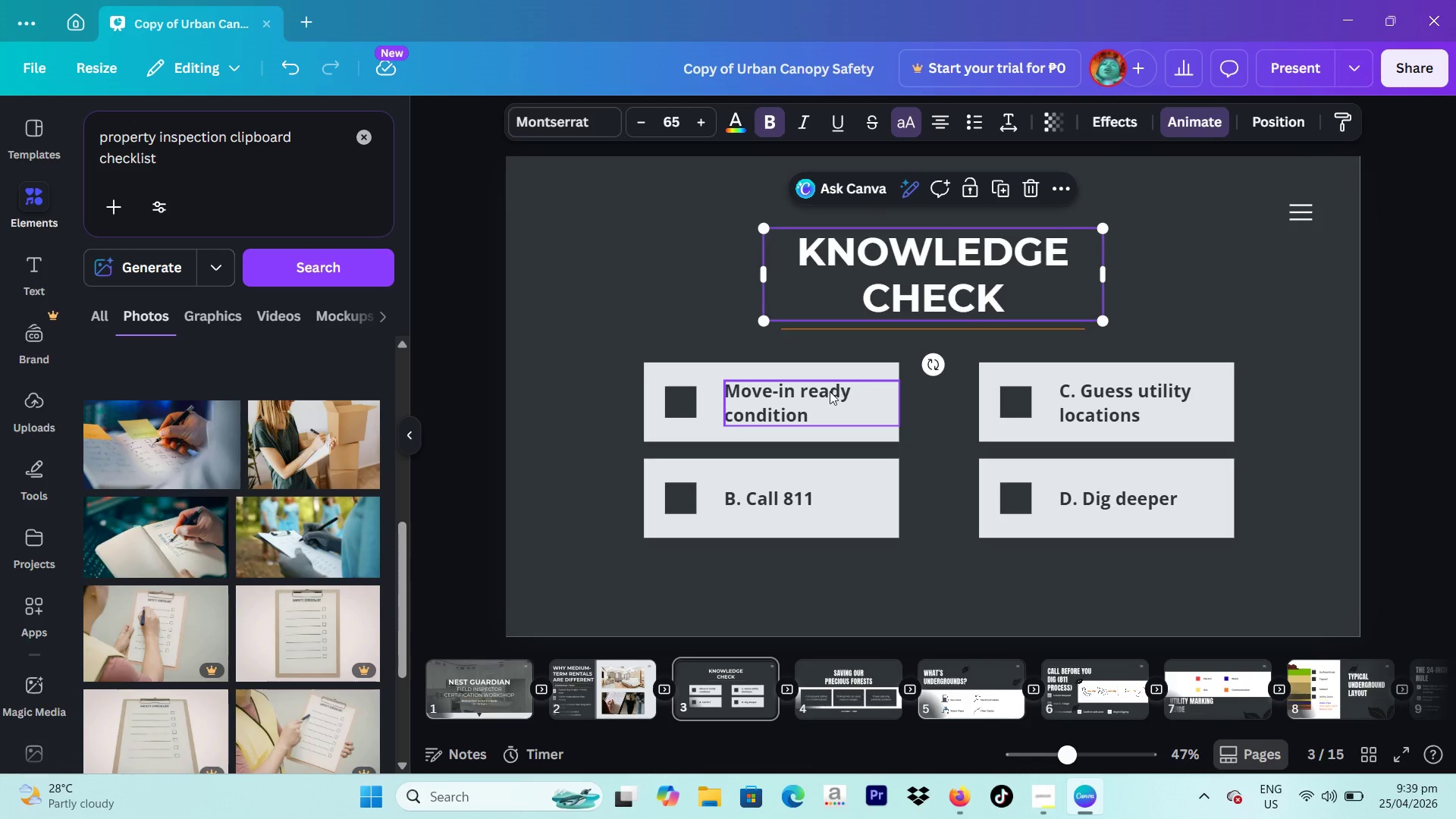 
left_click([824, 393])
 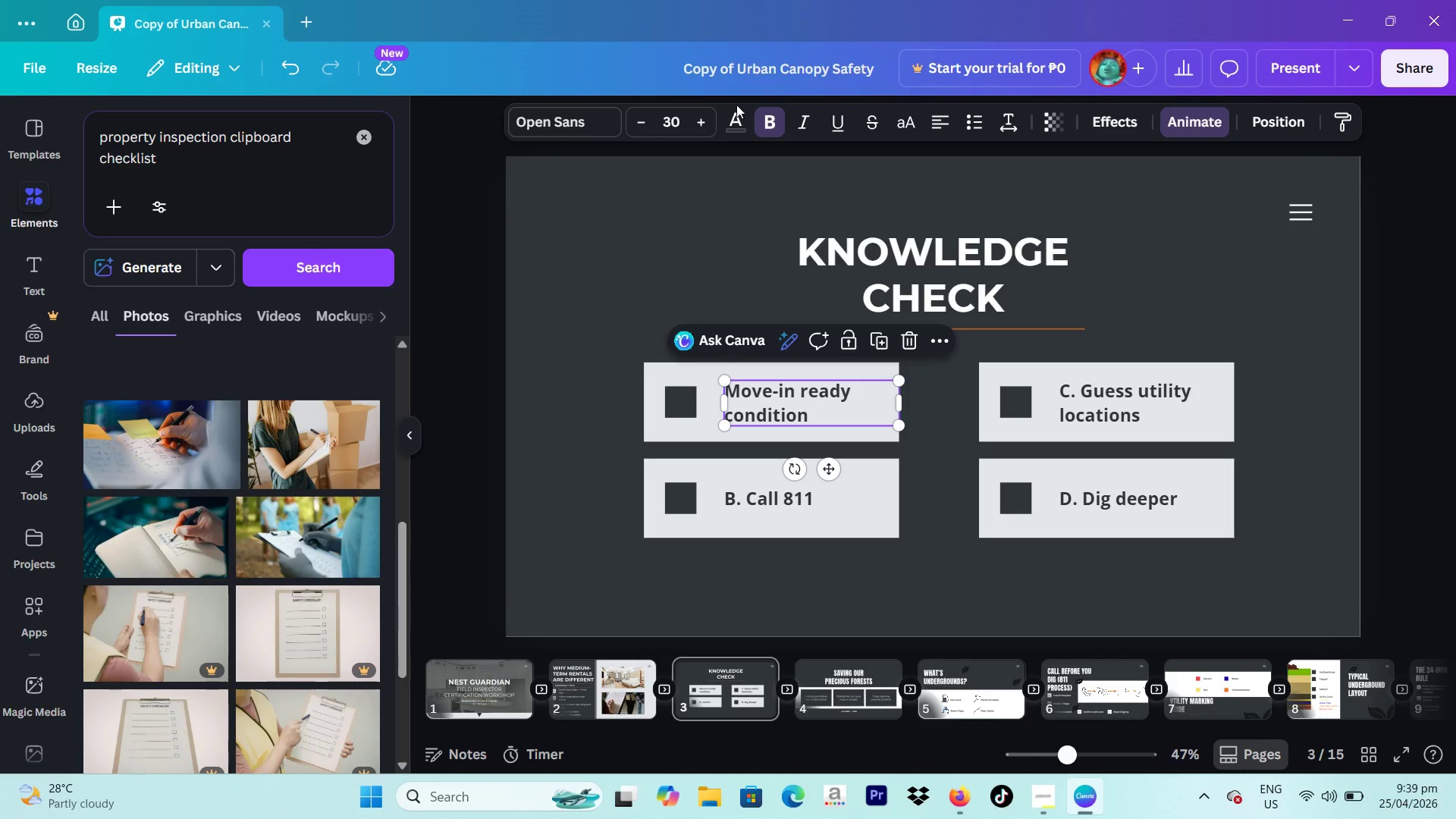 
left_click([736, 124])
 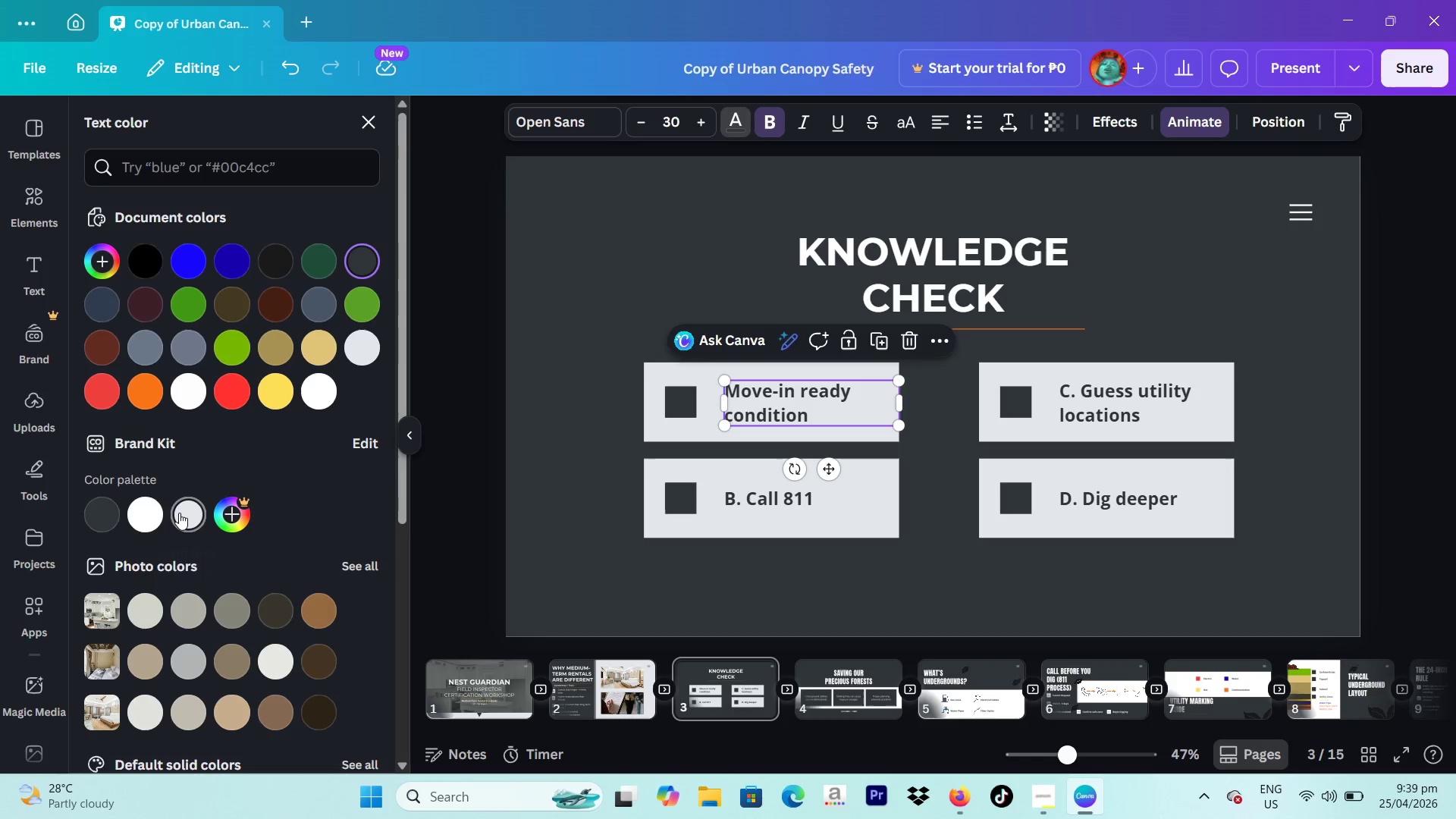 
left_click([322, 399])
 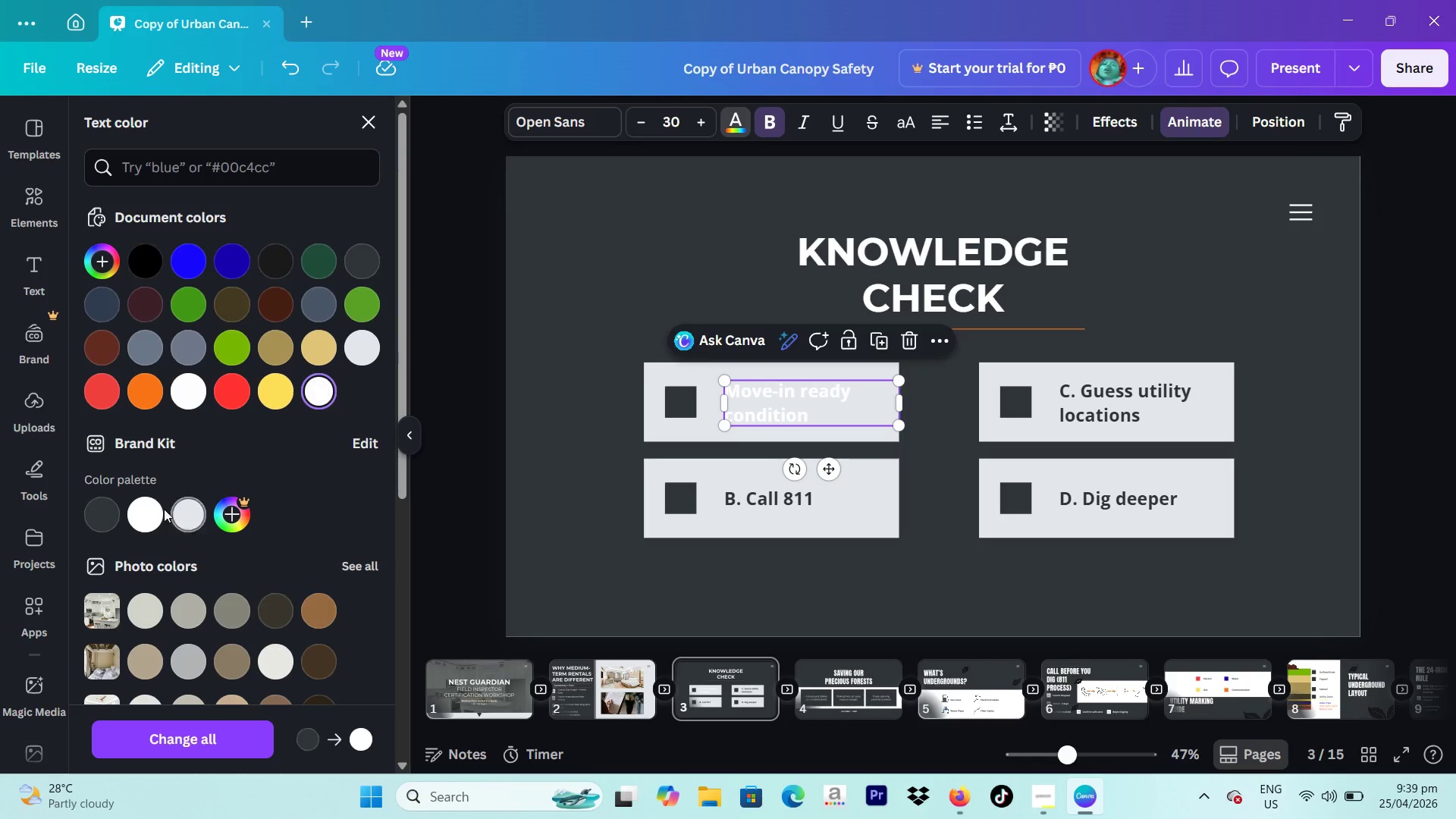 
left_click([91, 519])
 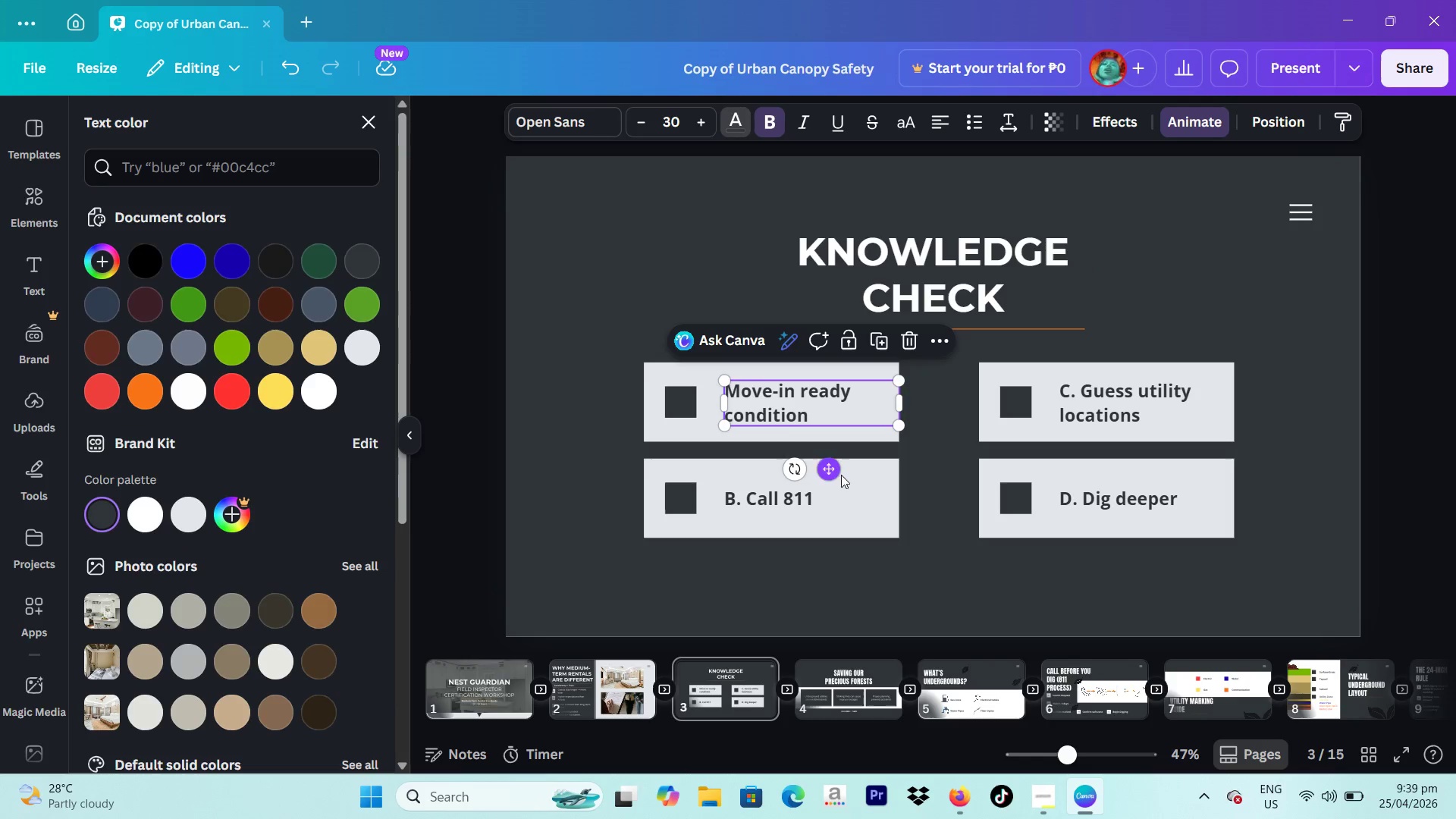 
left_click([770, 493])
 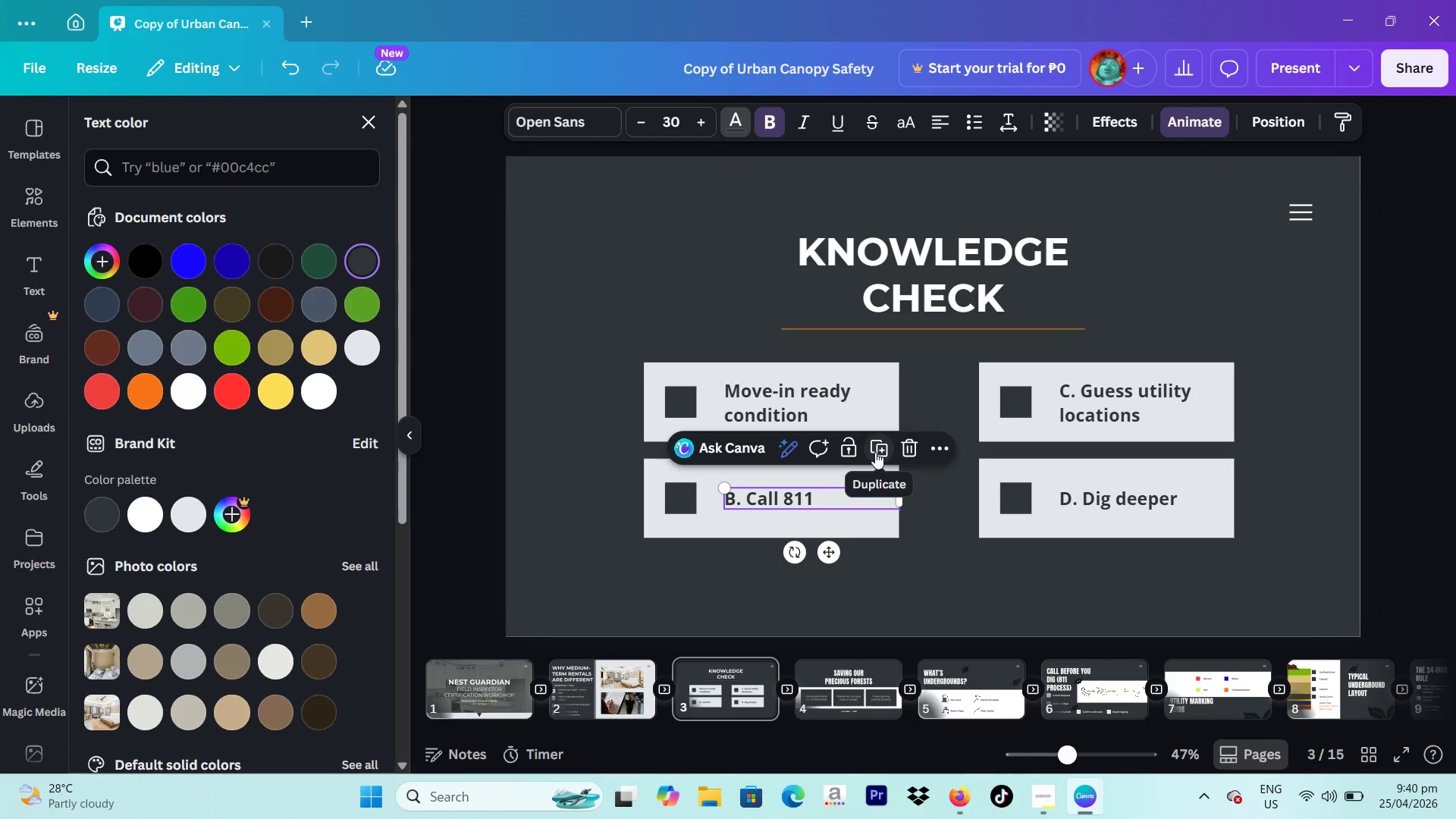 
wait(8.45)
 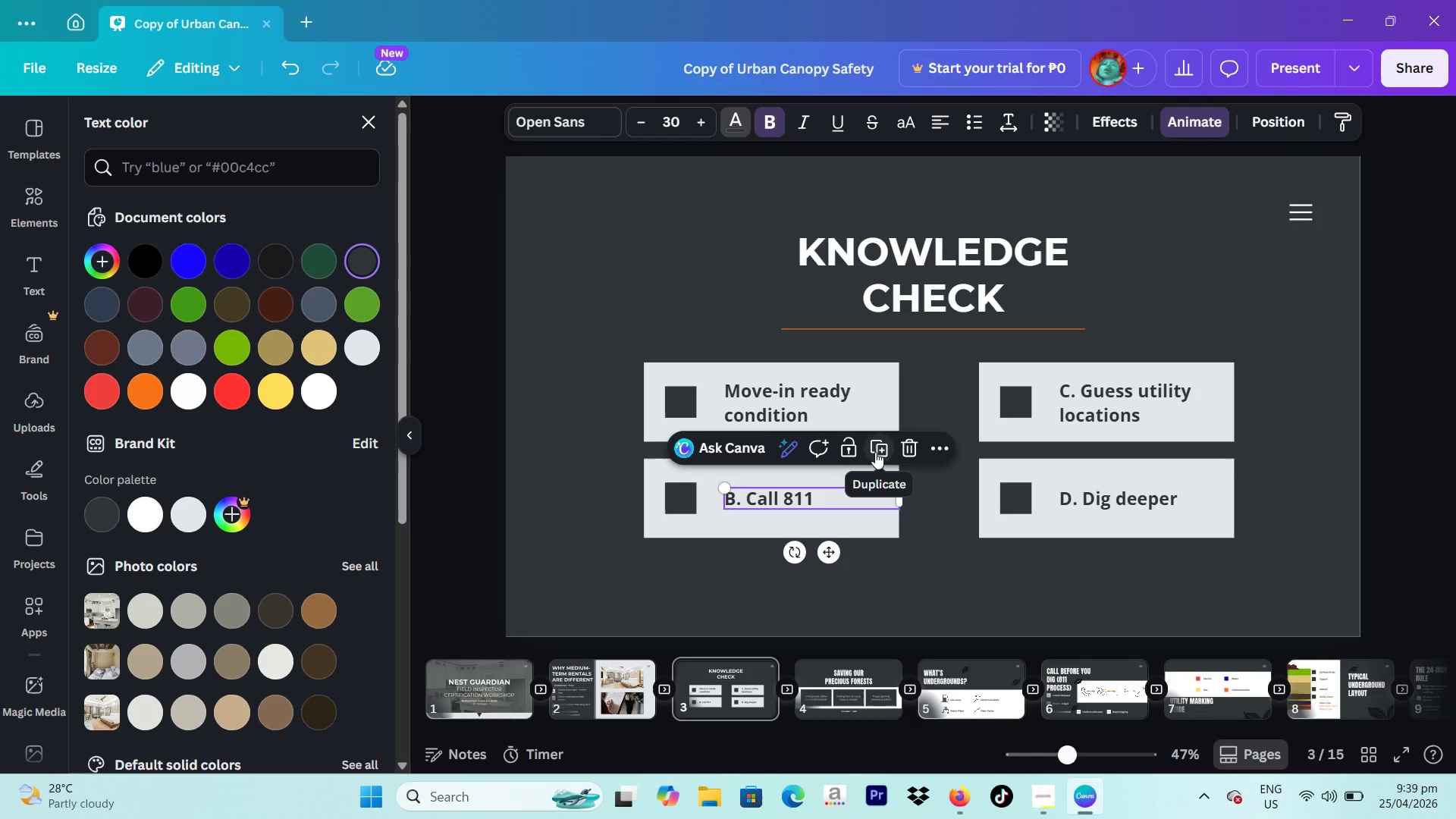 
key(Control+A)
 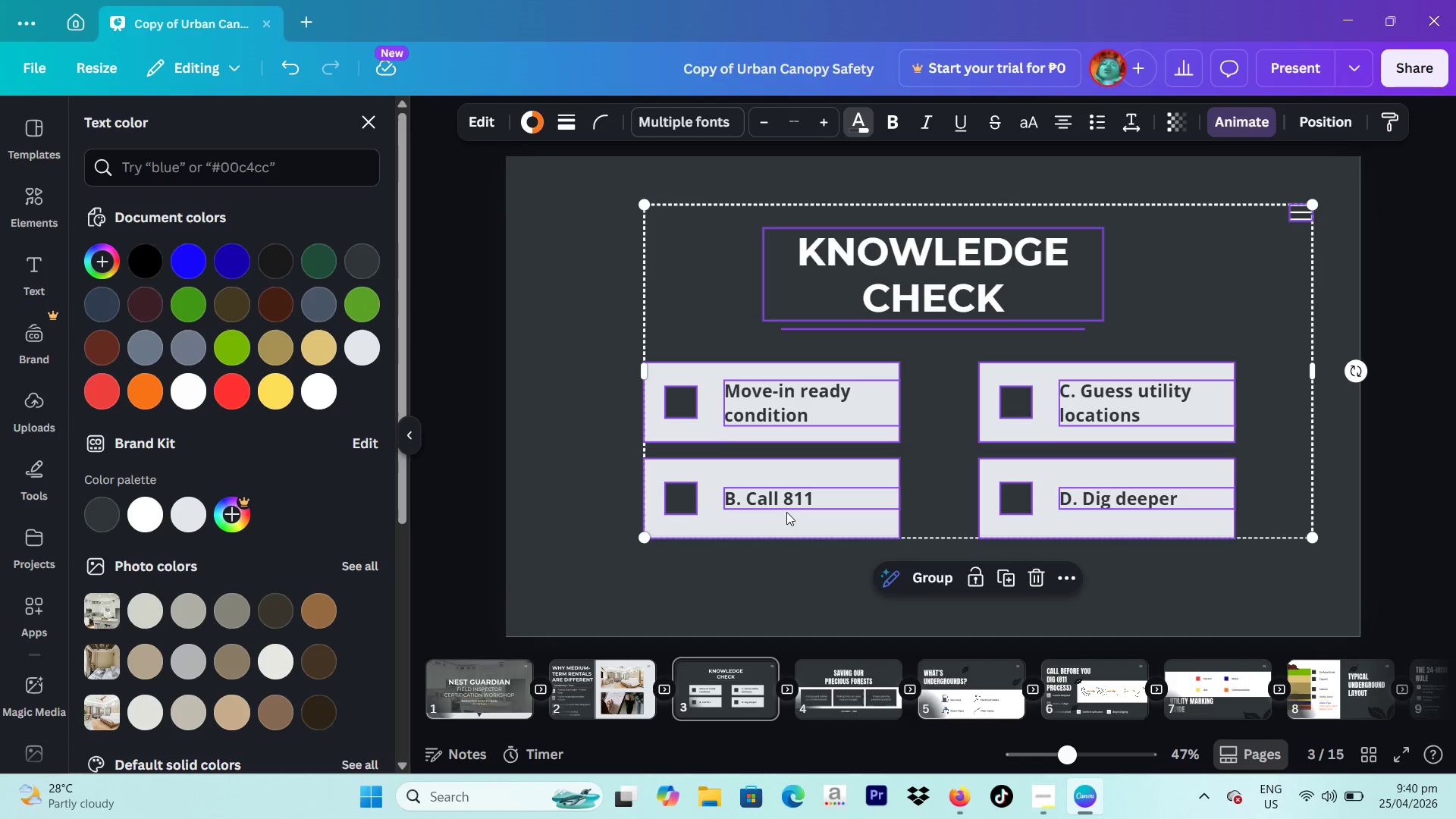 
double_click([789, 501])
 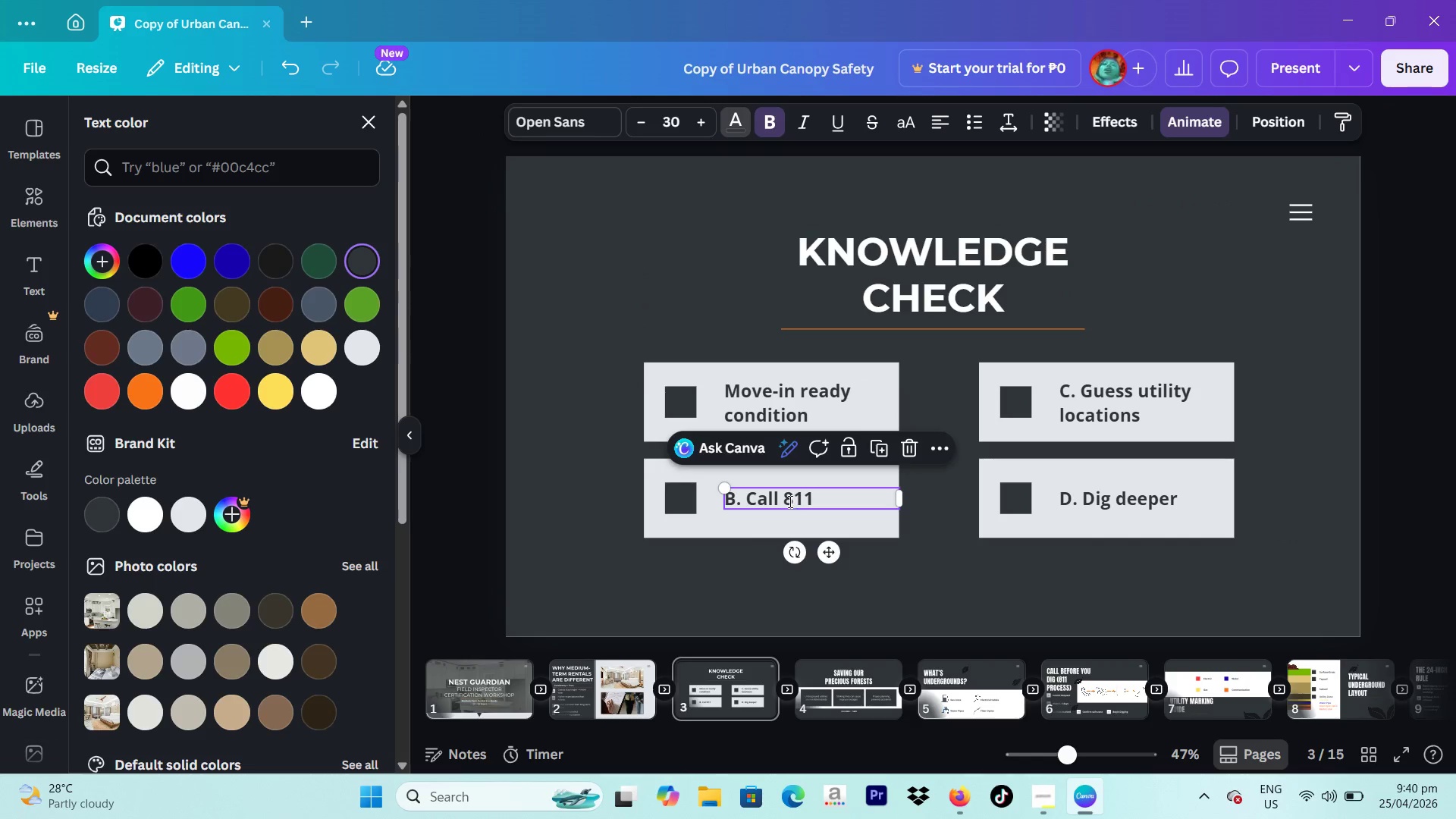 
triple_click([789, 501])
 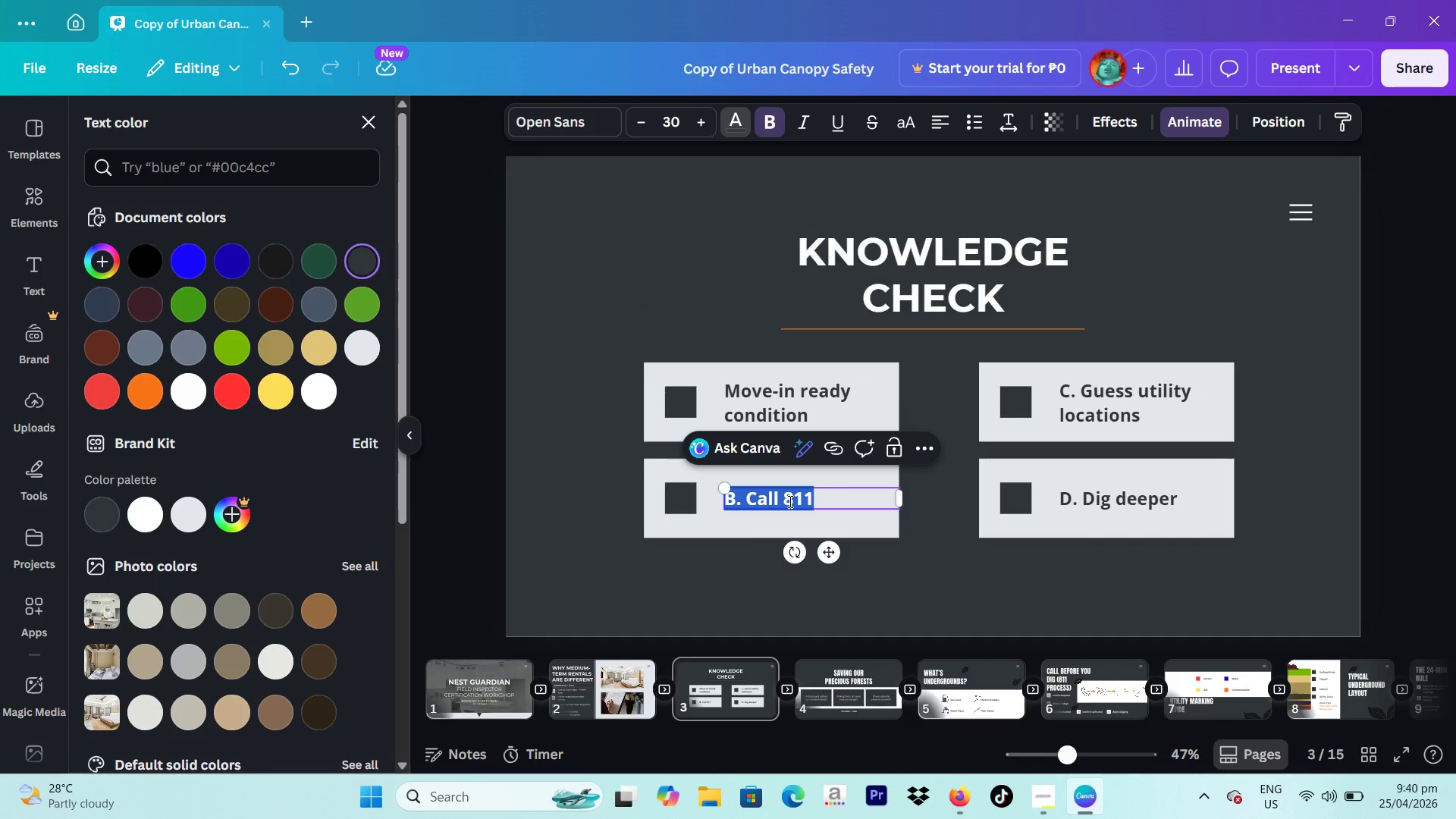 
type(Hotel )
key(Backspace)
type(-level c)
key(Backspace)
 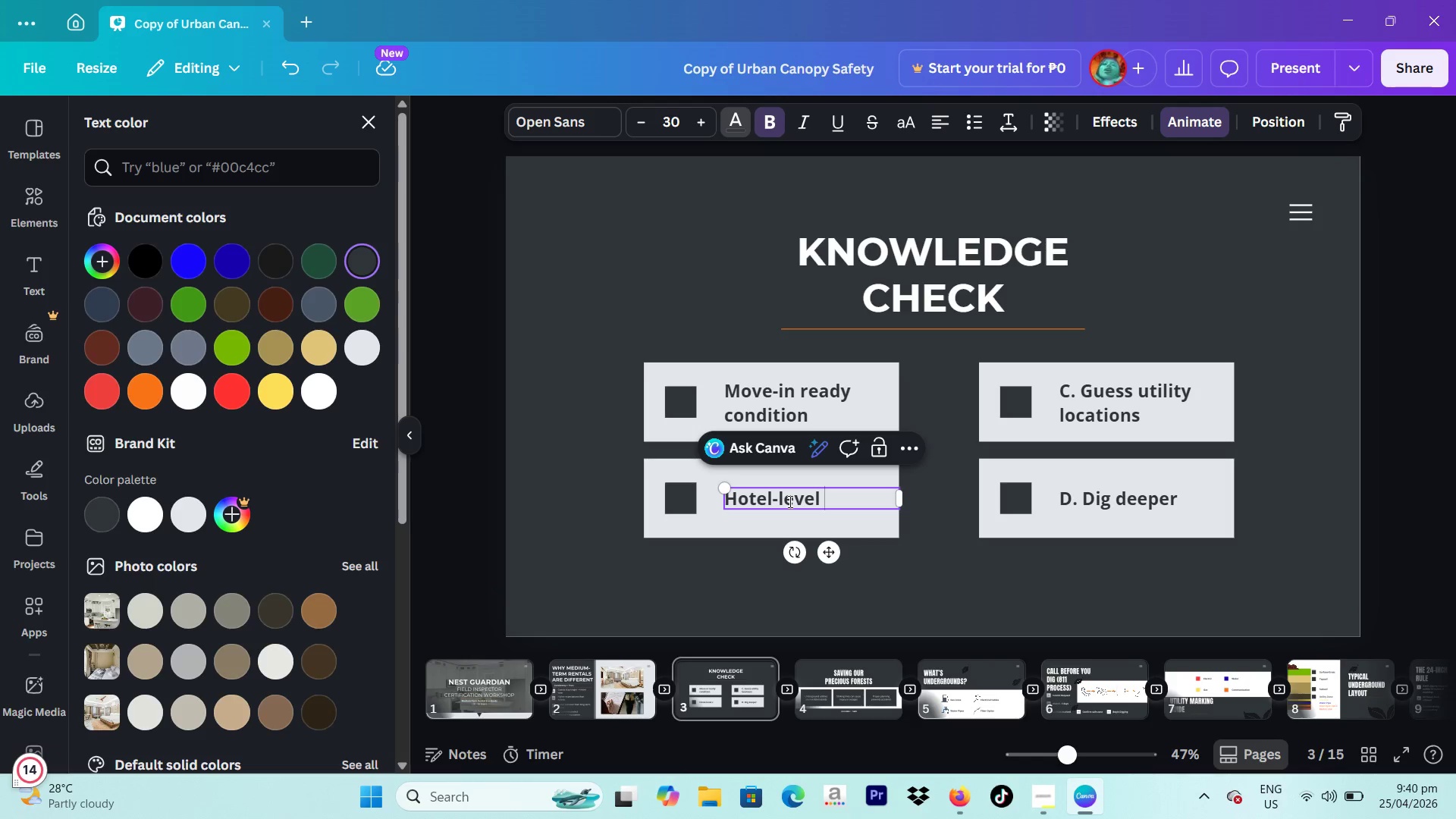 
key(Enter)
 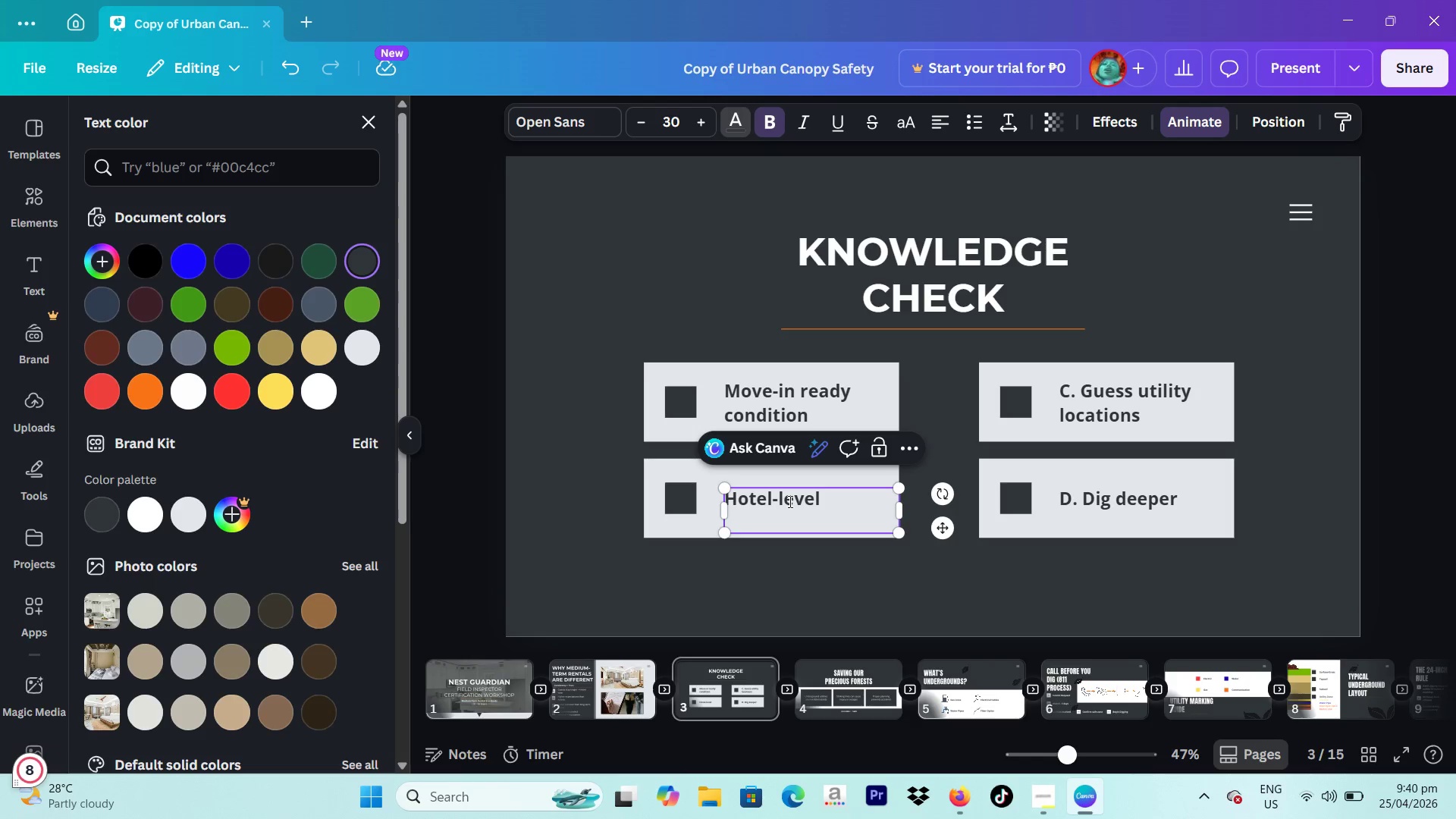 
type(cleanliness)
 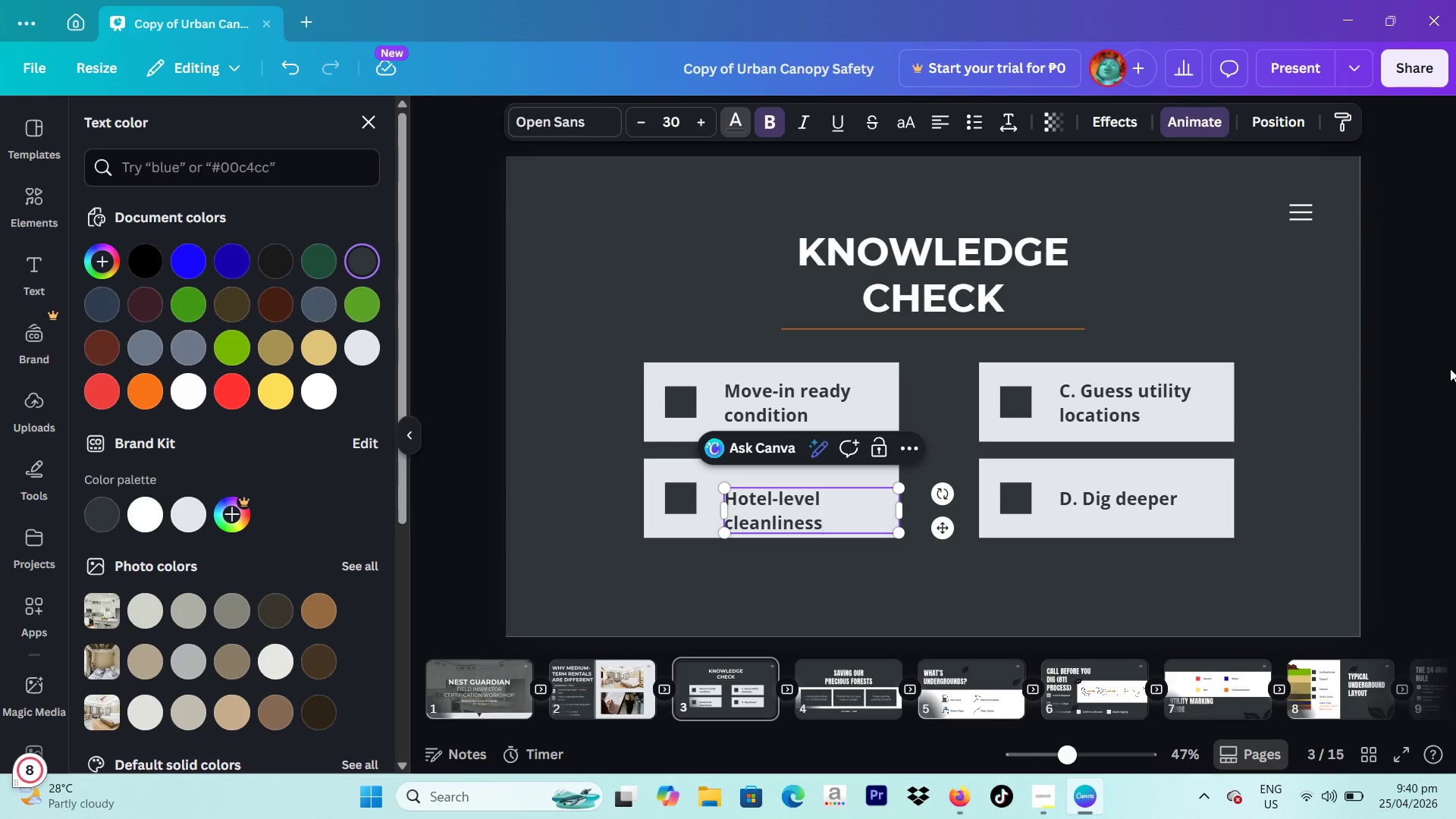 
left_click([1450, 369])
 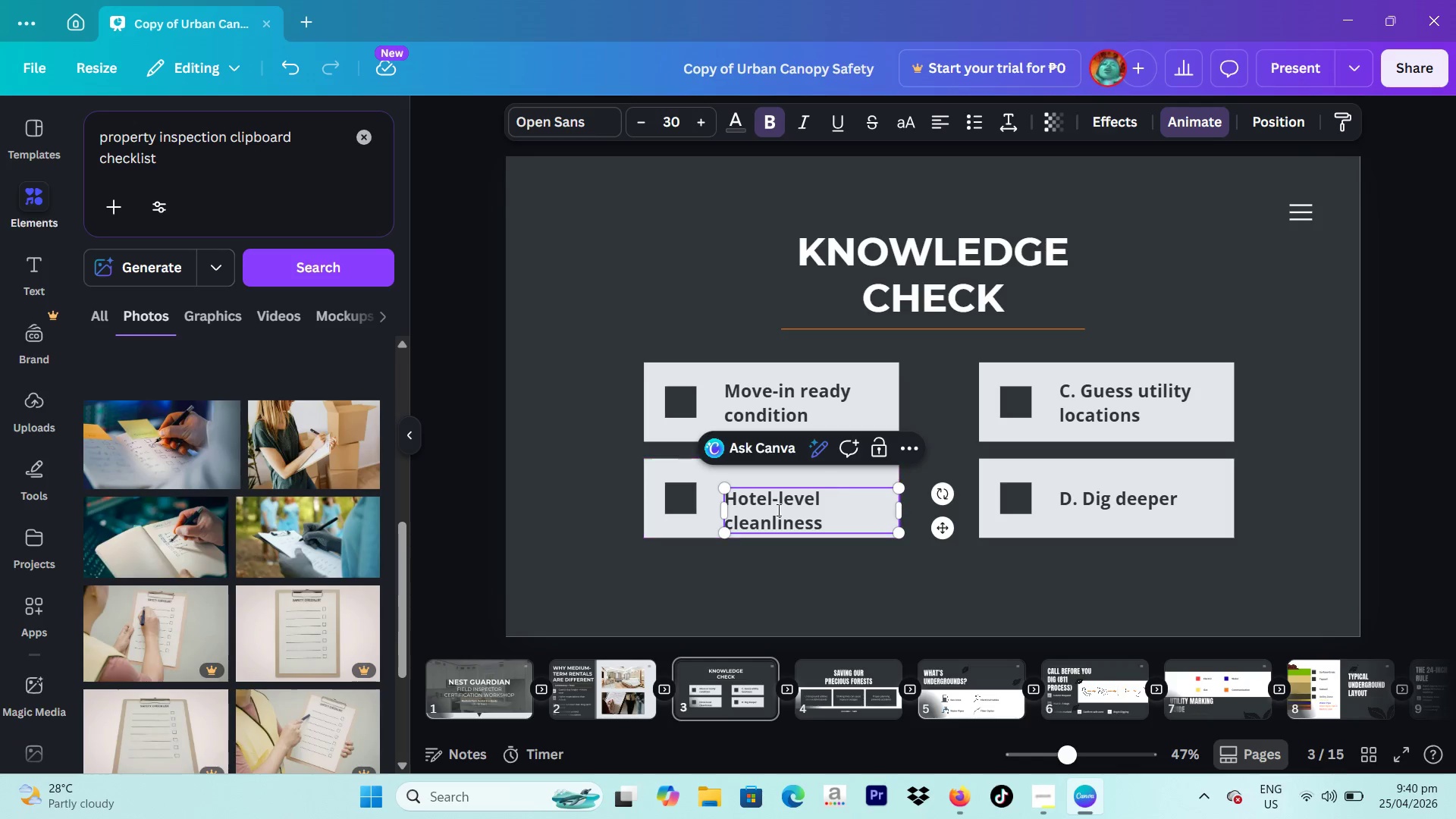 
left_click_drag(start_coordinate=[774, 512], to_coordinate=[773, 504])
 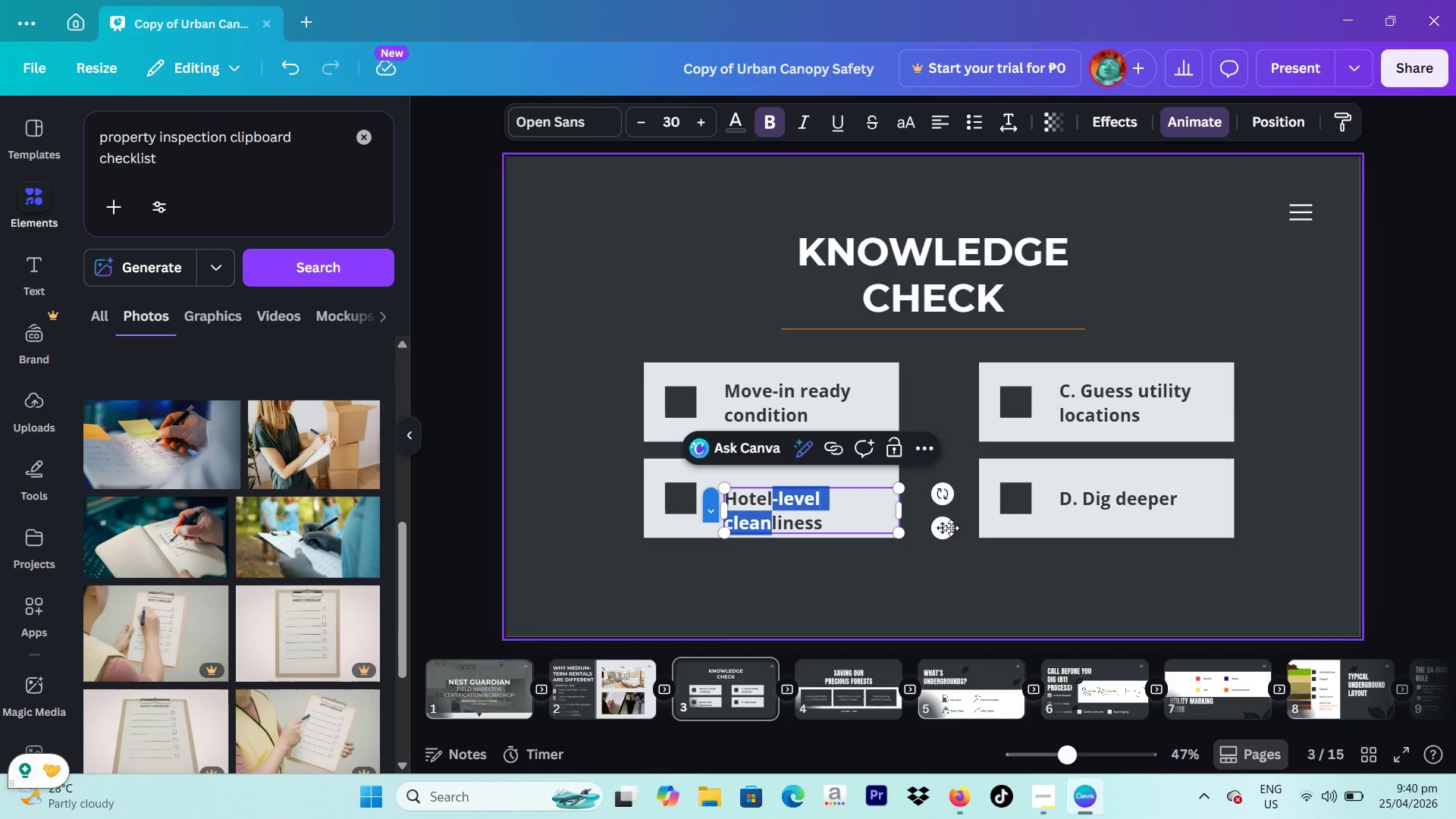 
left_click_drag(start_coordinate=[945, 528], to_coordinate=[945, 516])
 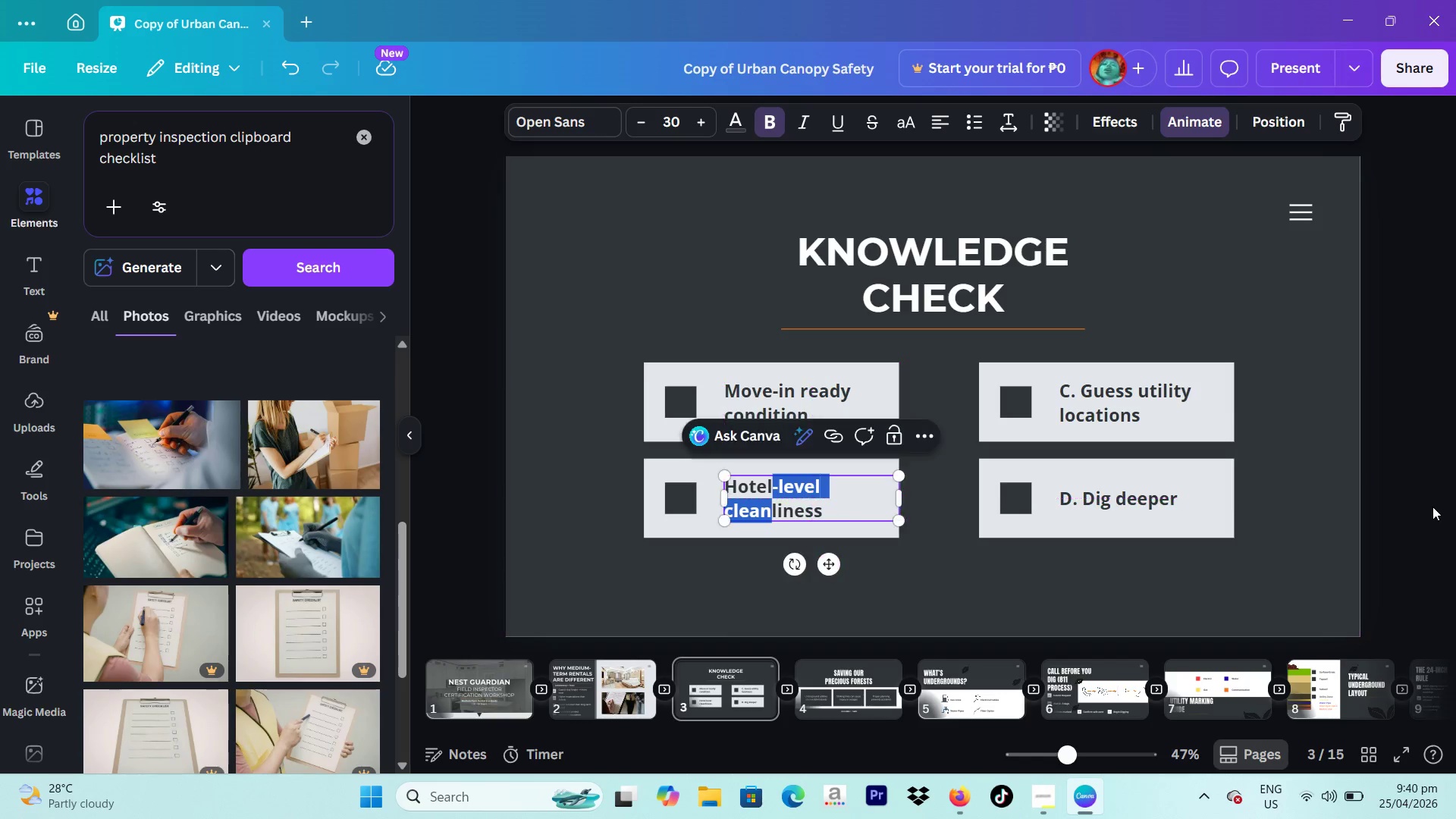 
left_click([1432, 507])
 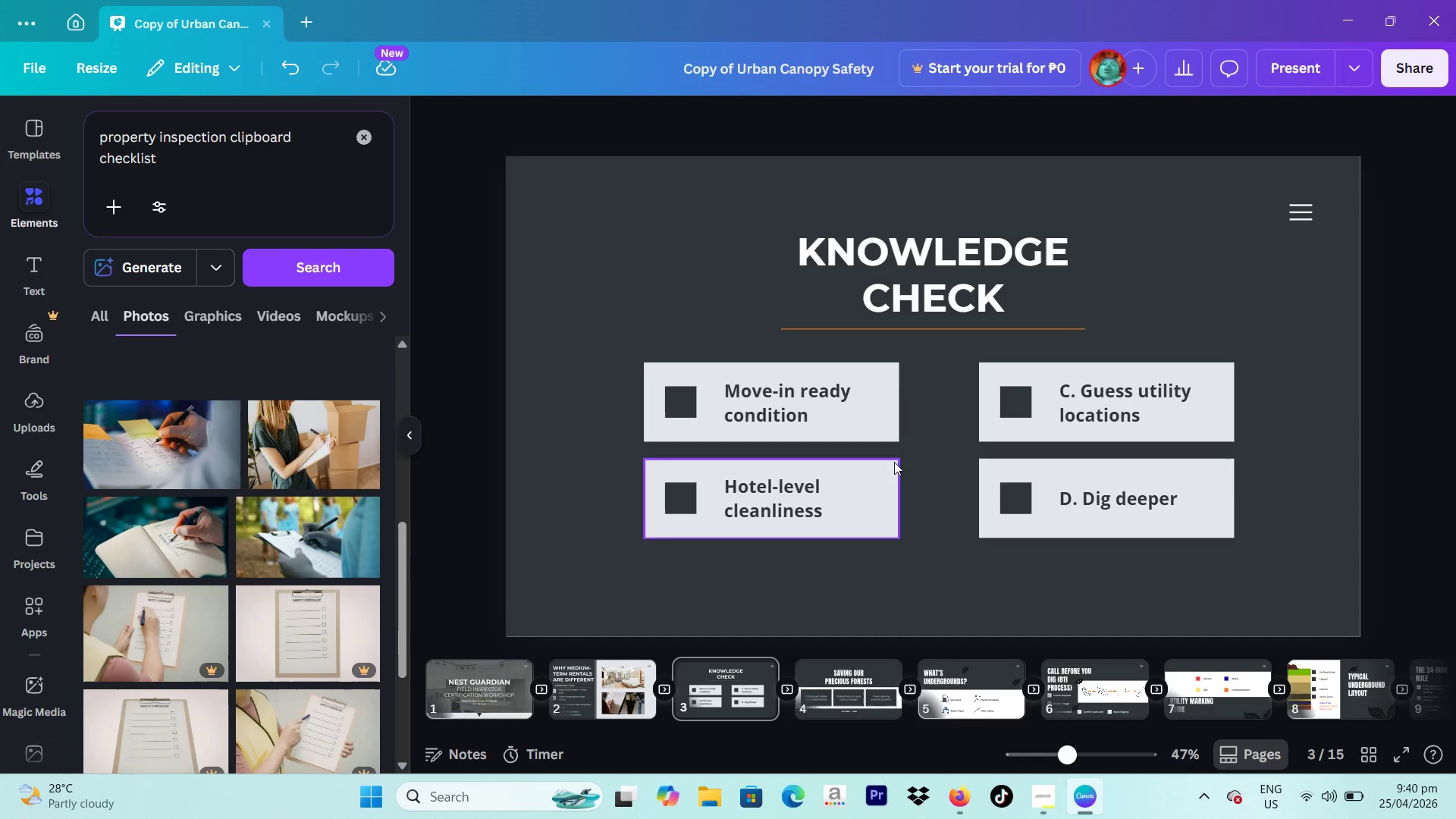 
left_click([803, 476])
 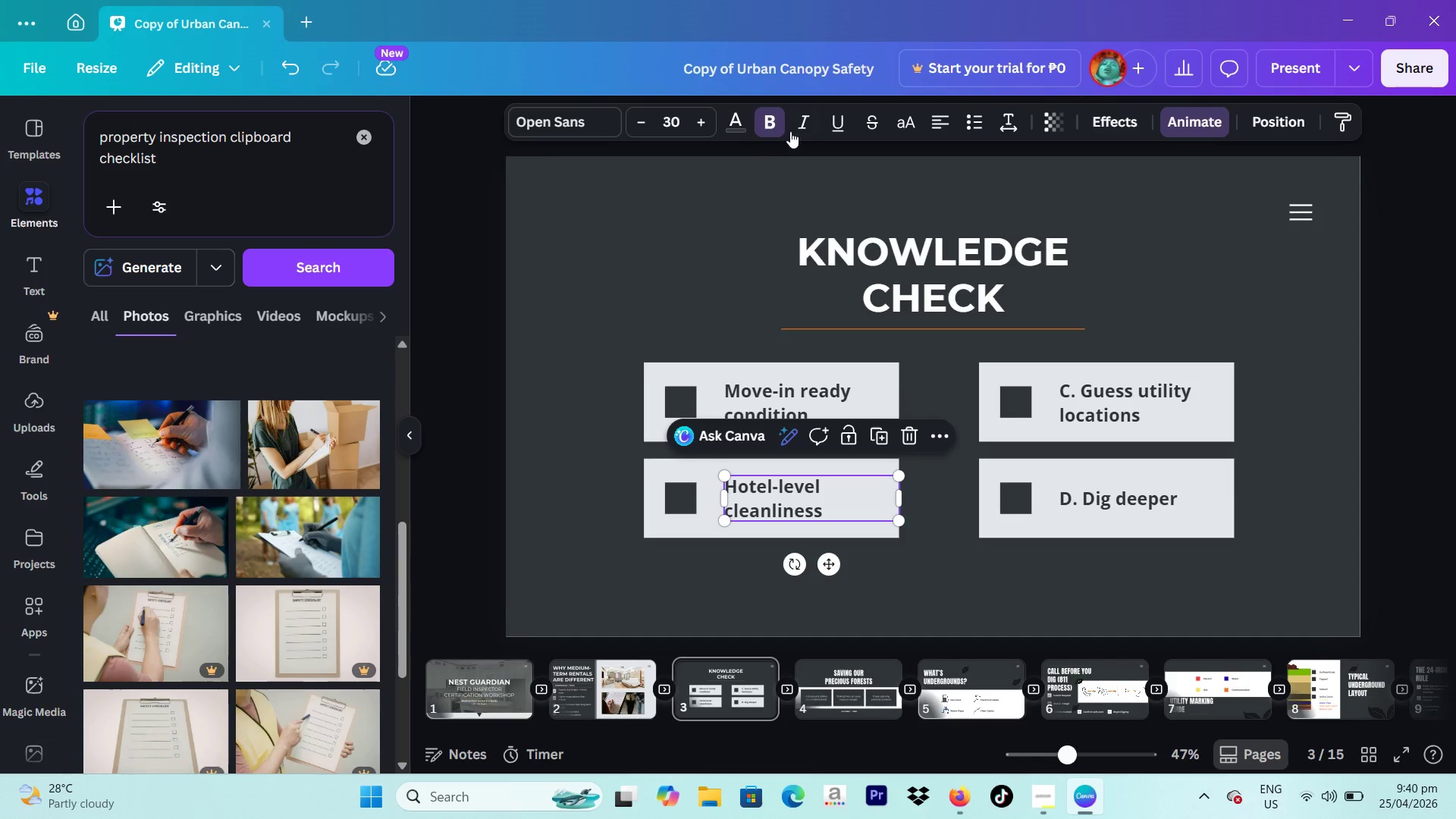 
left_click([782, 125])
 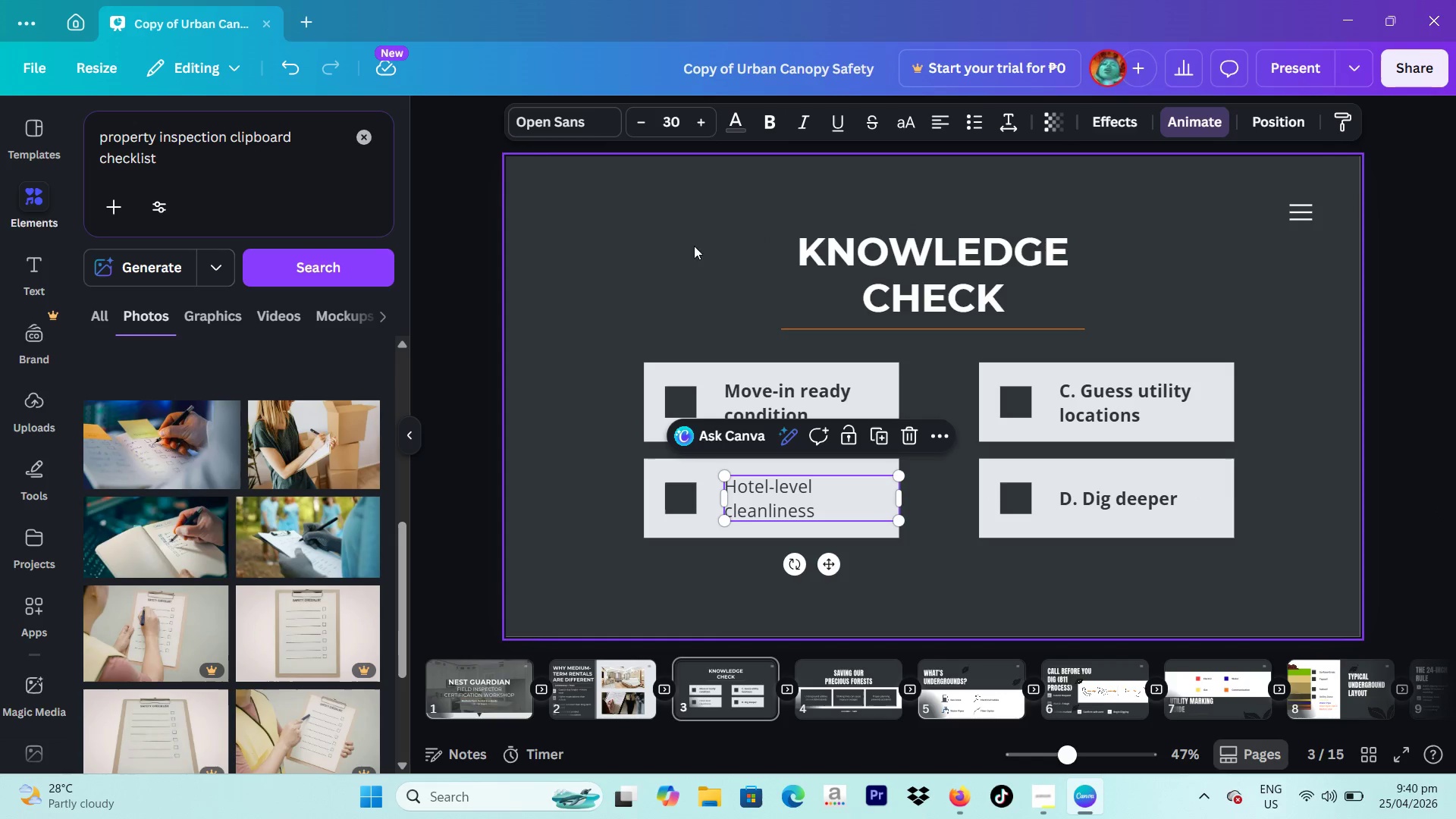 
left_click([295, 66])
 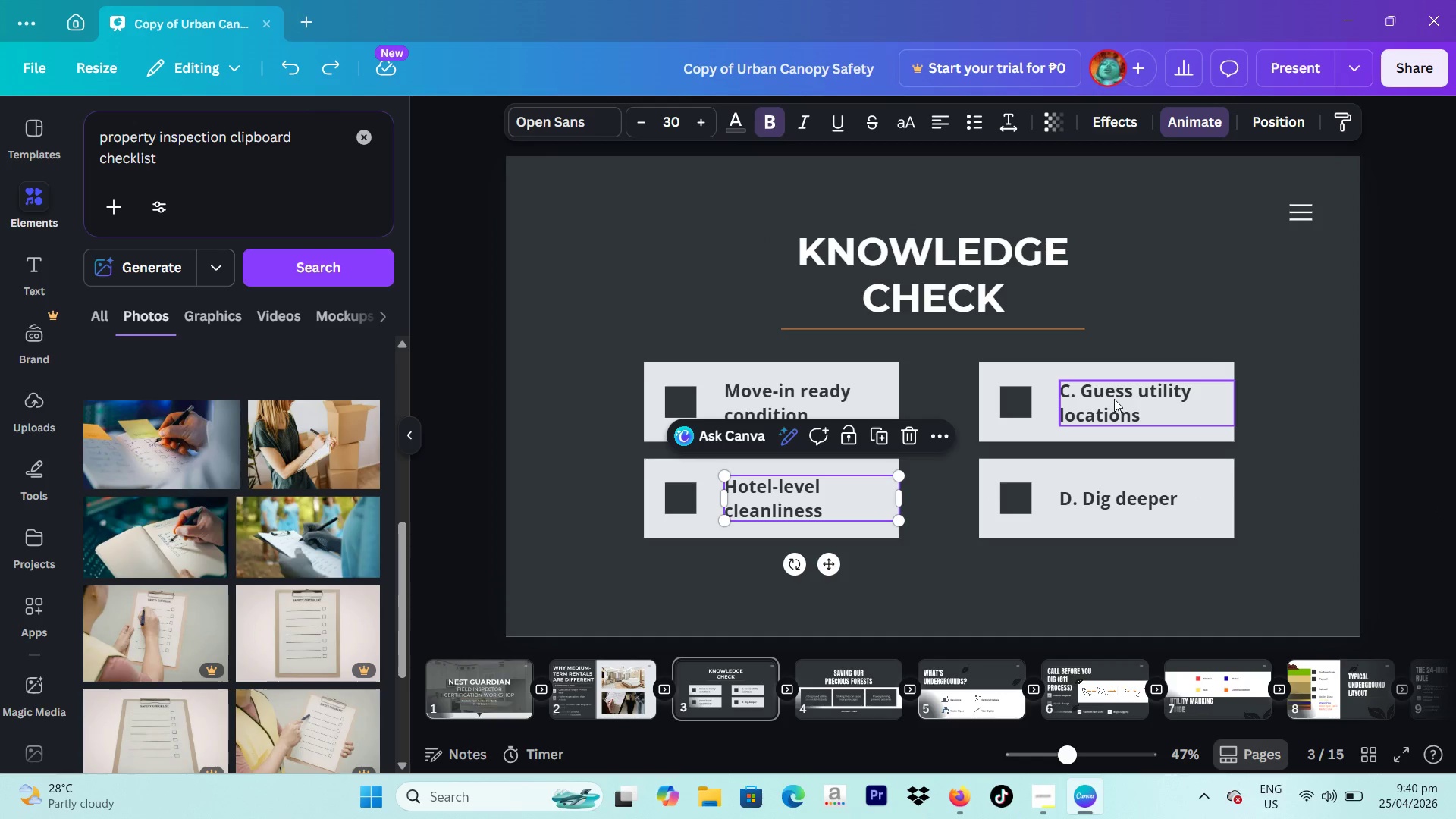 
double_click([1114, 399])
 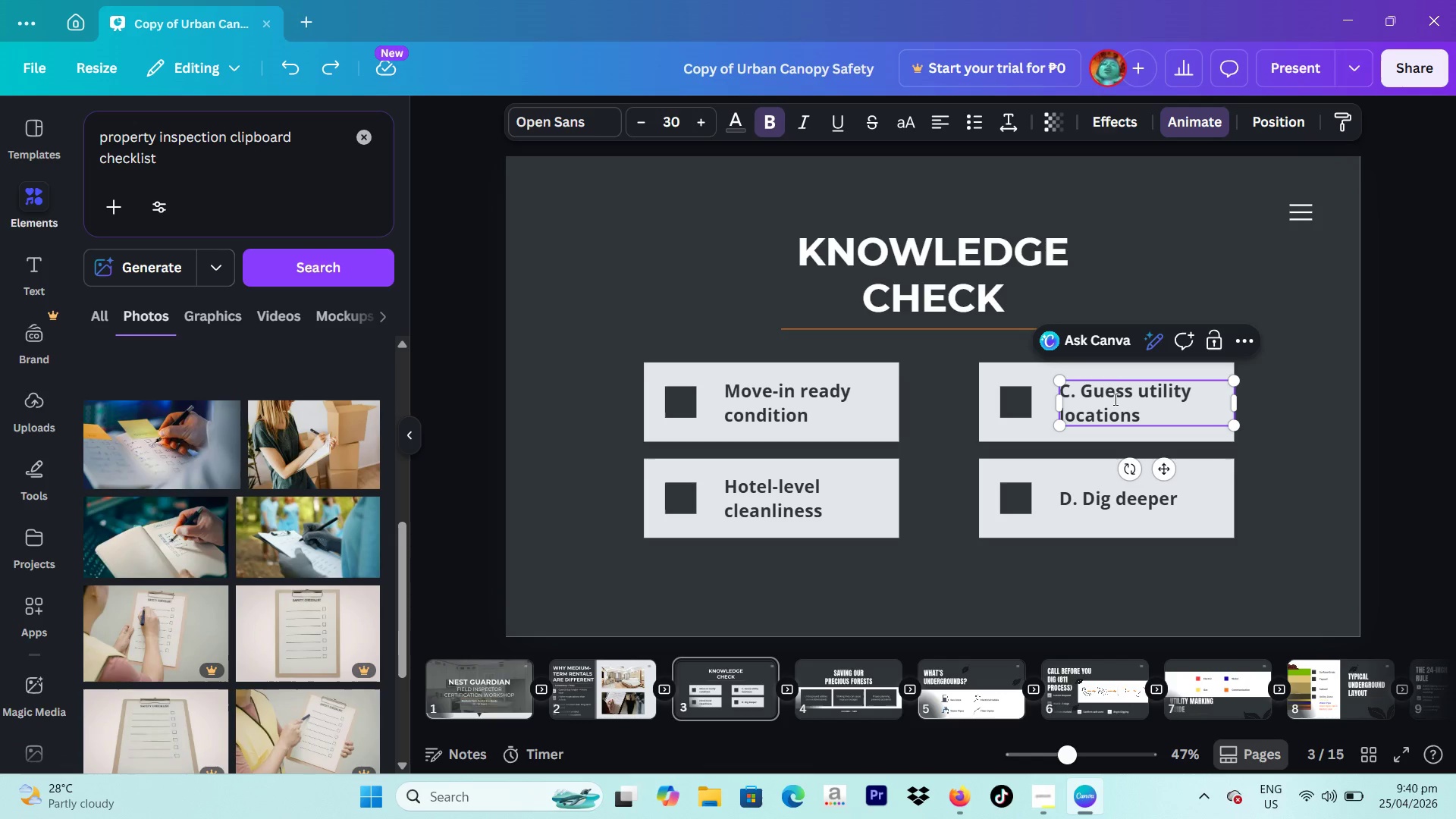 
double_click([1114, 399])
 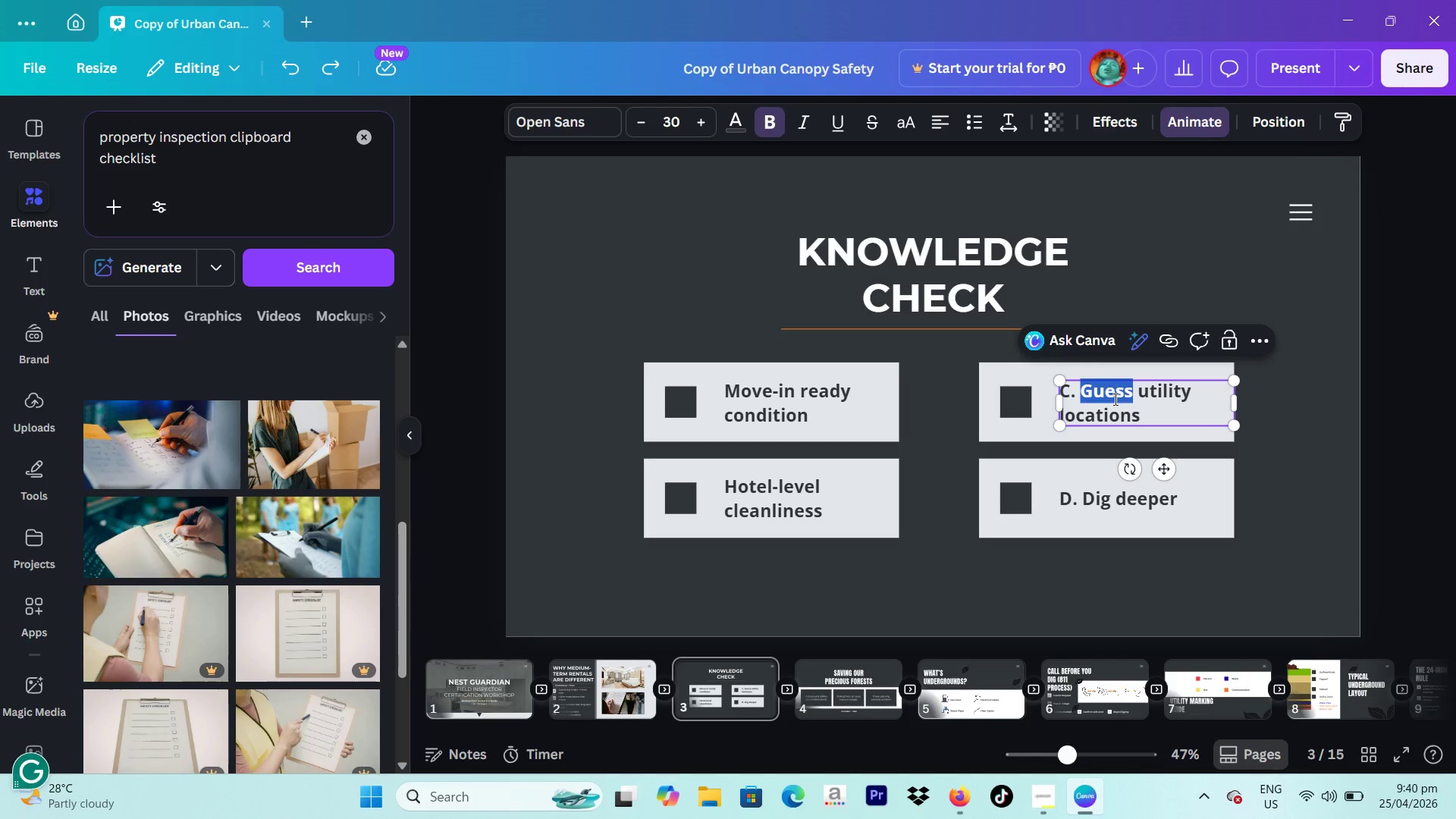 
left_click([1114, 399])
 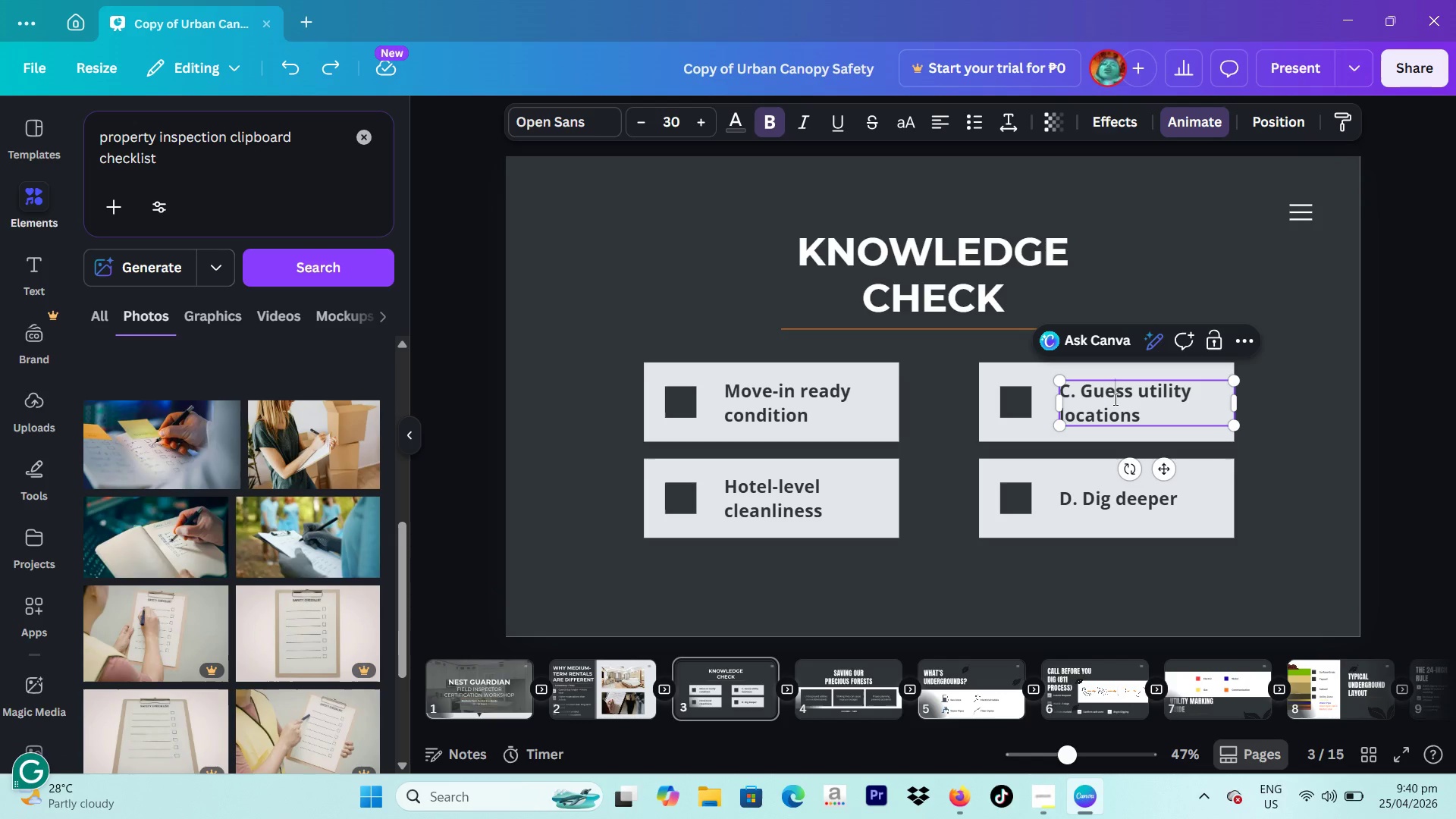 
double_click([1113, 400])
 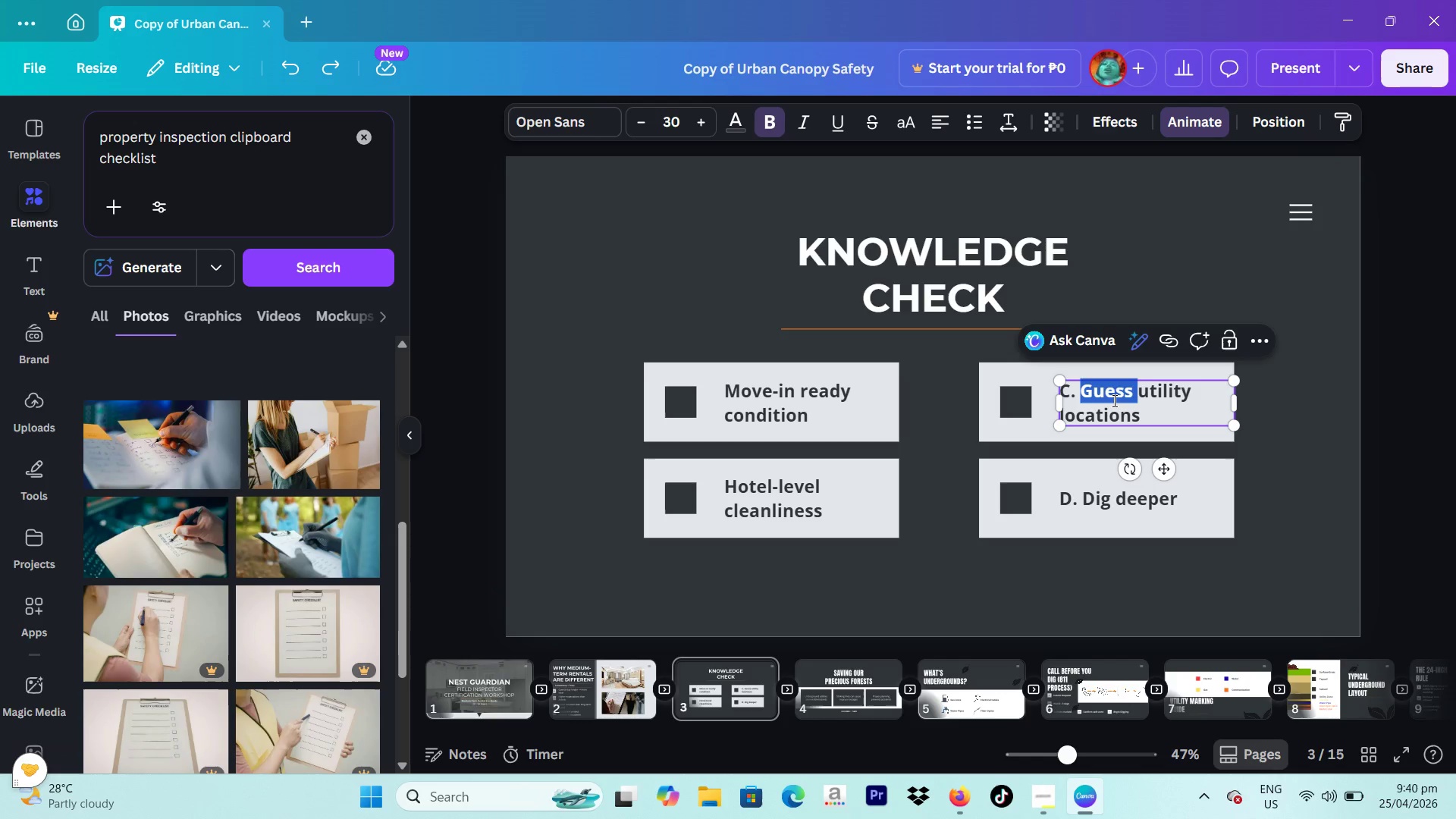 
double_click([1113, 400])
 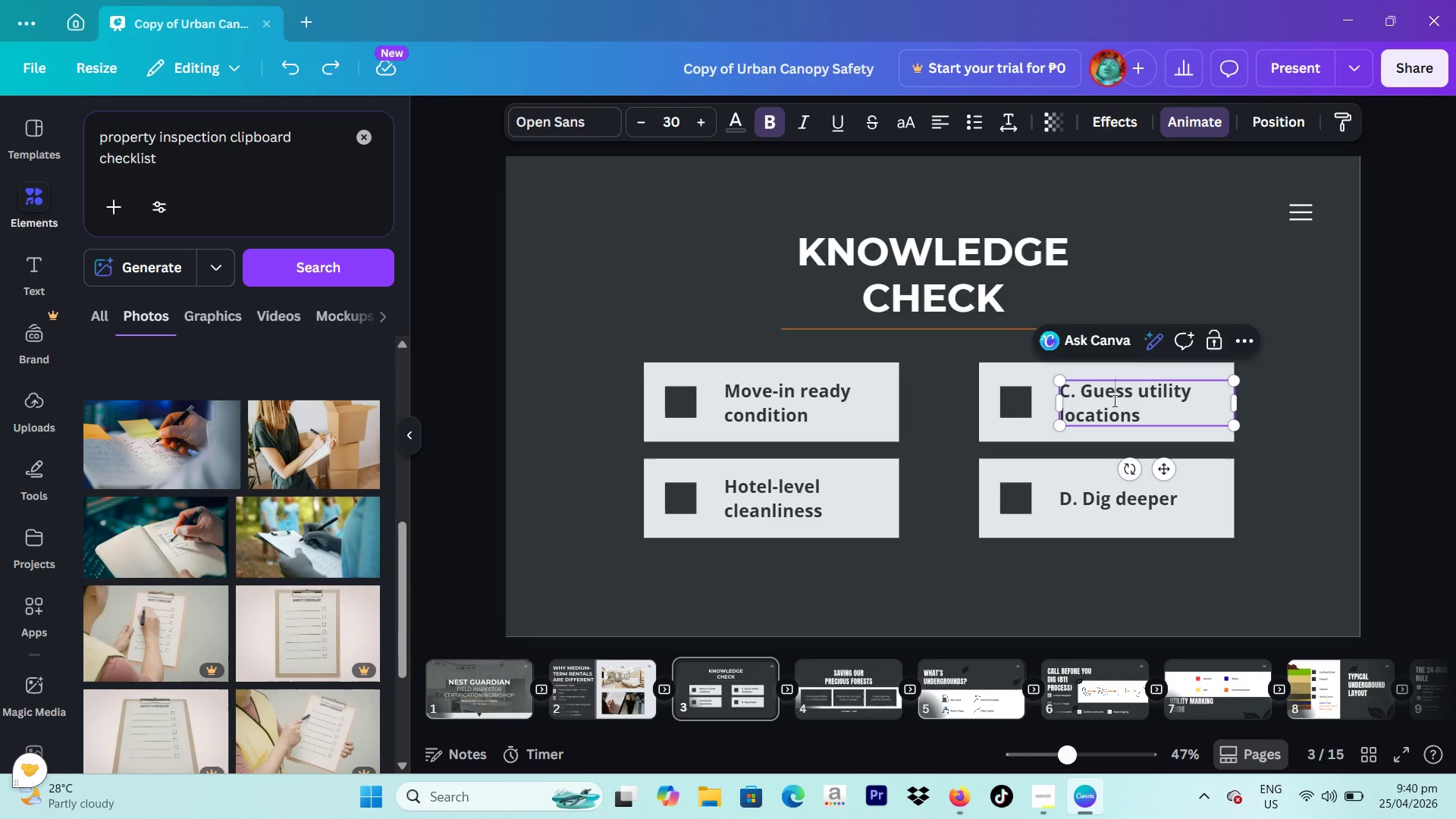 
triple_click([1113, 400])
 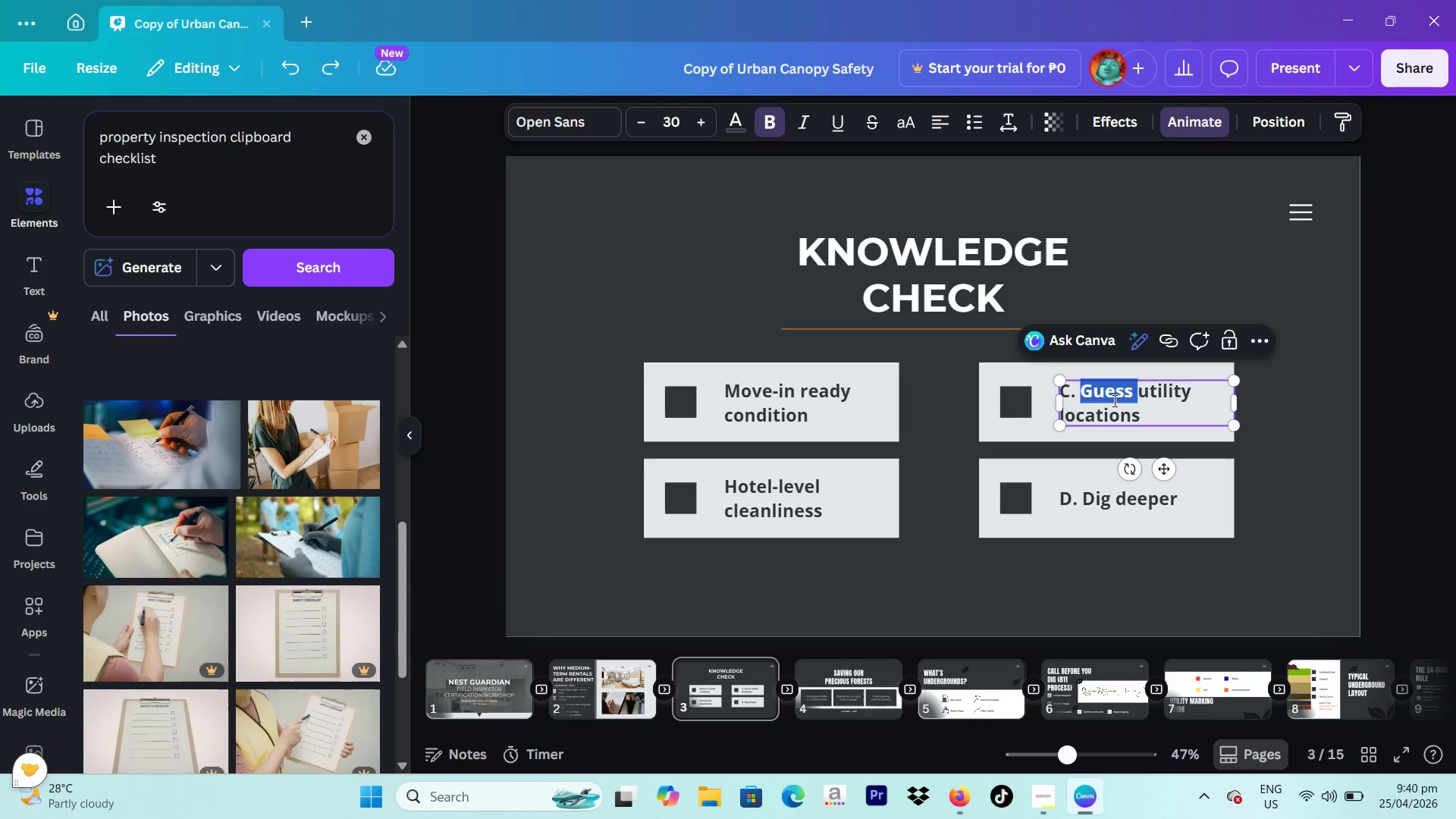 
triple_click([1113, 400])
 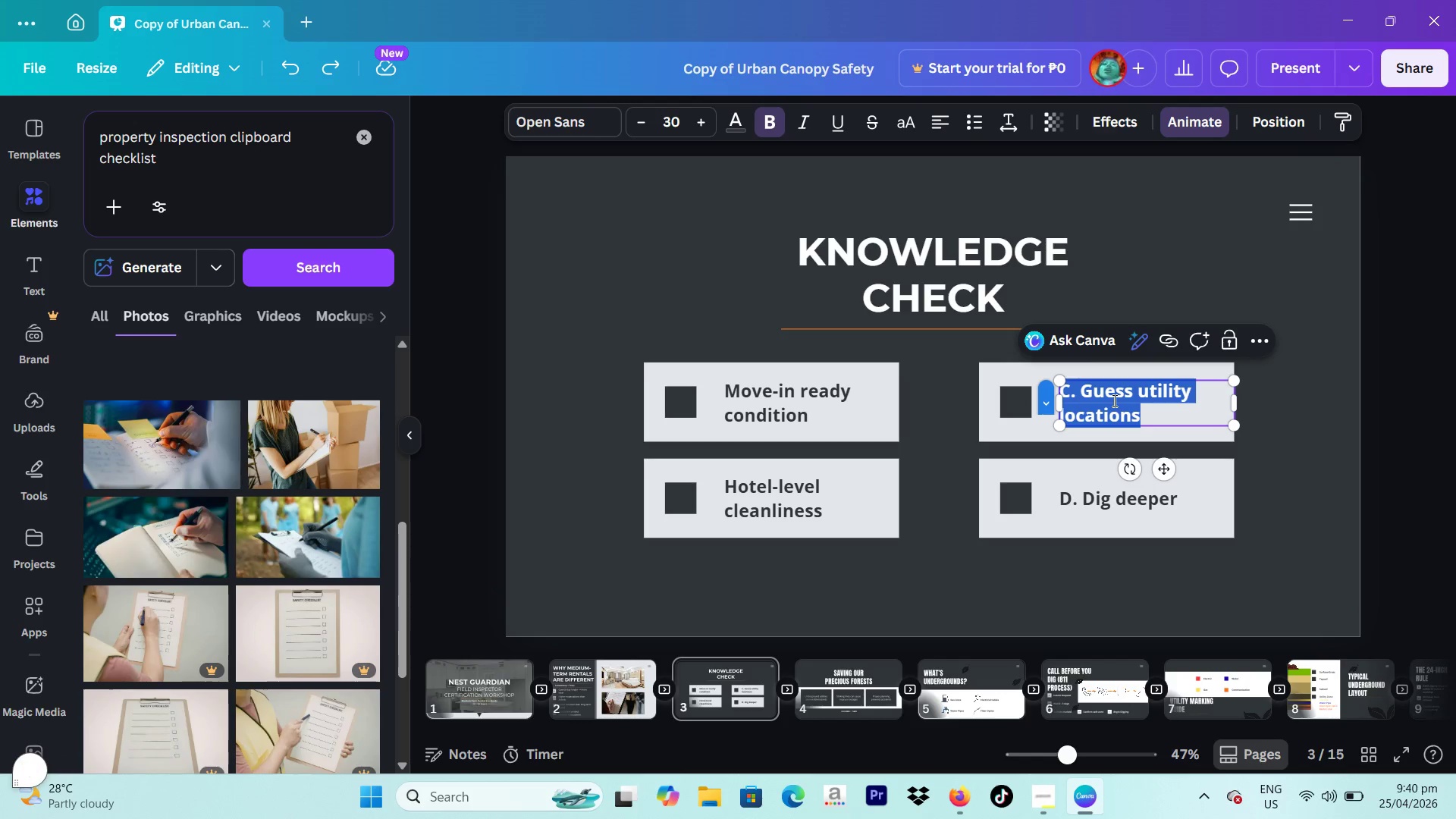 
type(Fully documented)
 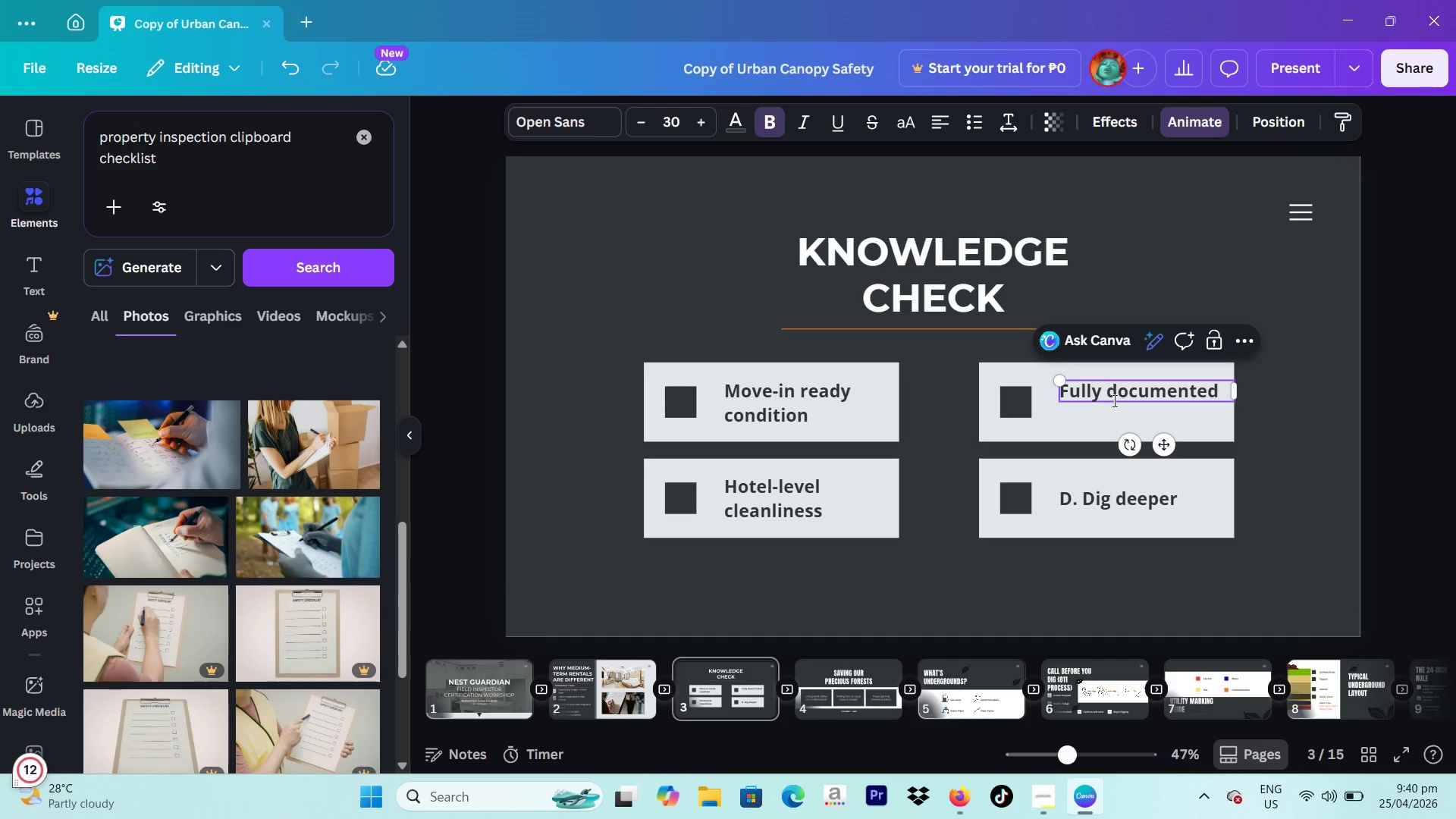 
key(Enter)
 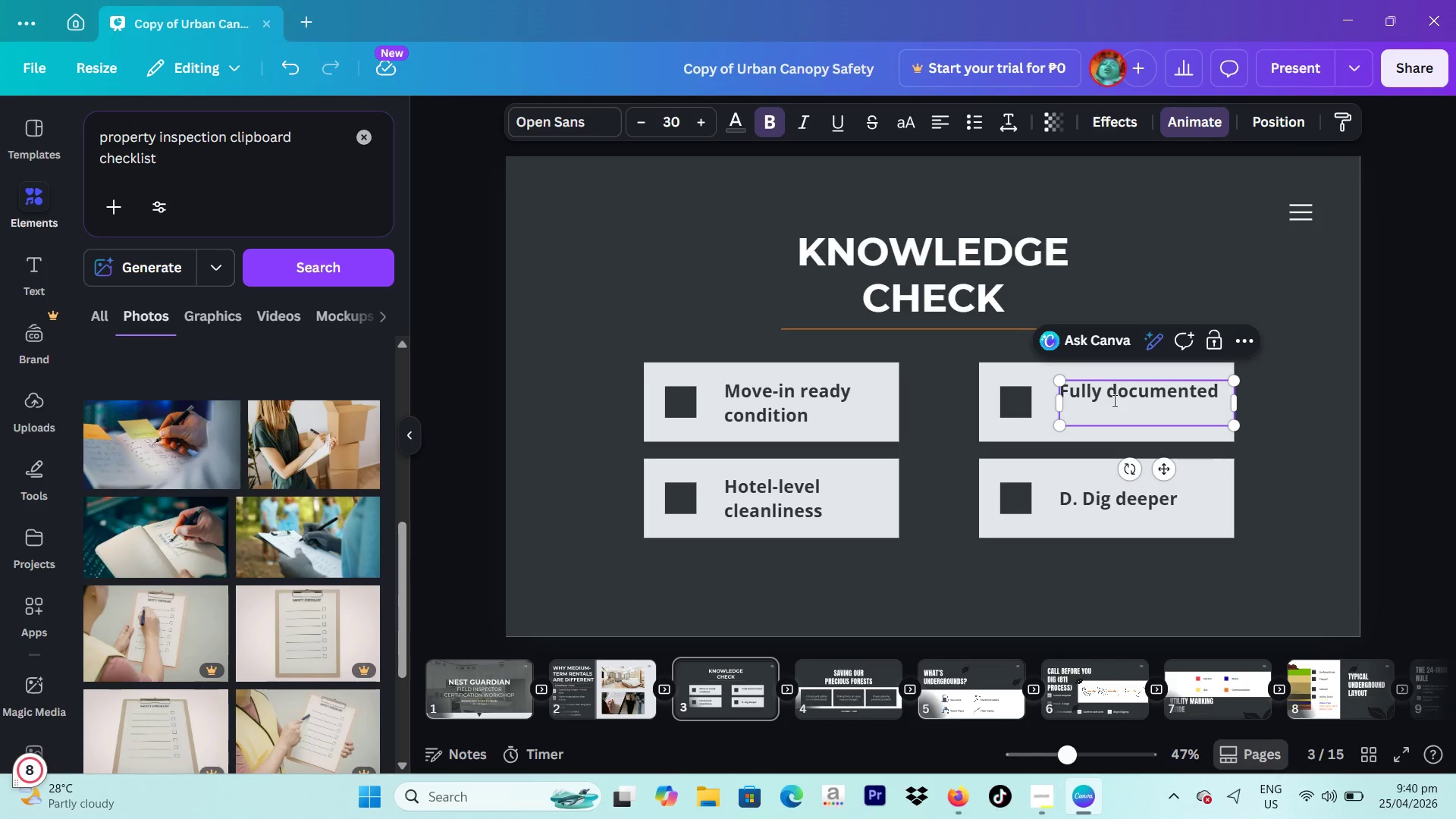 
type(inspections)
 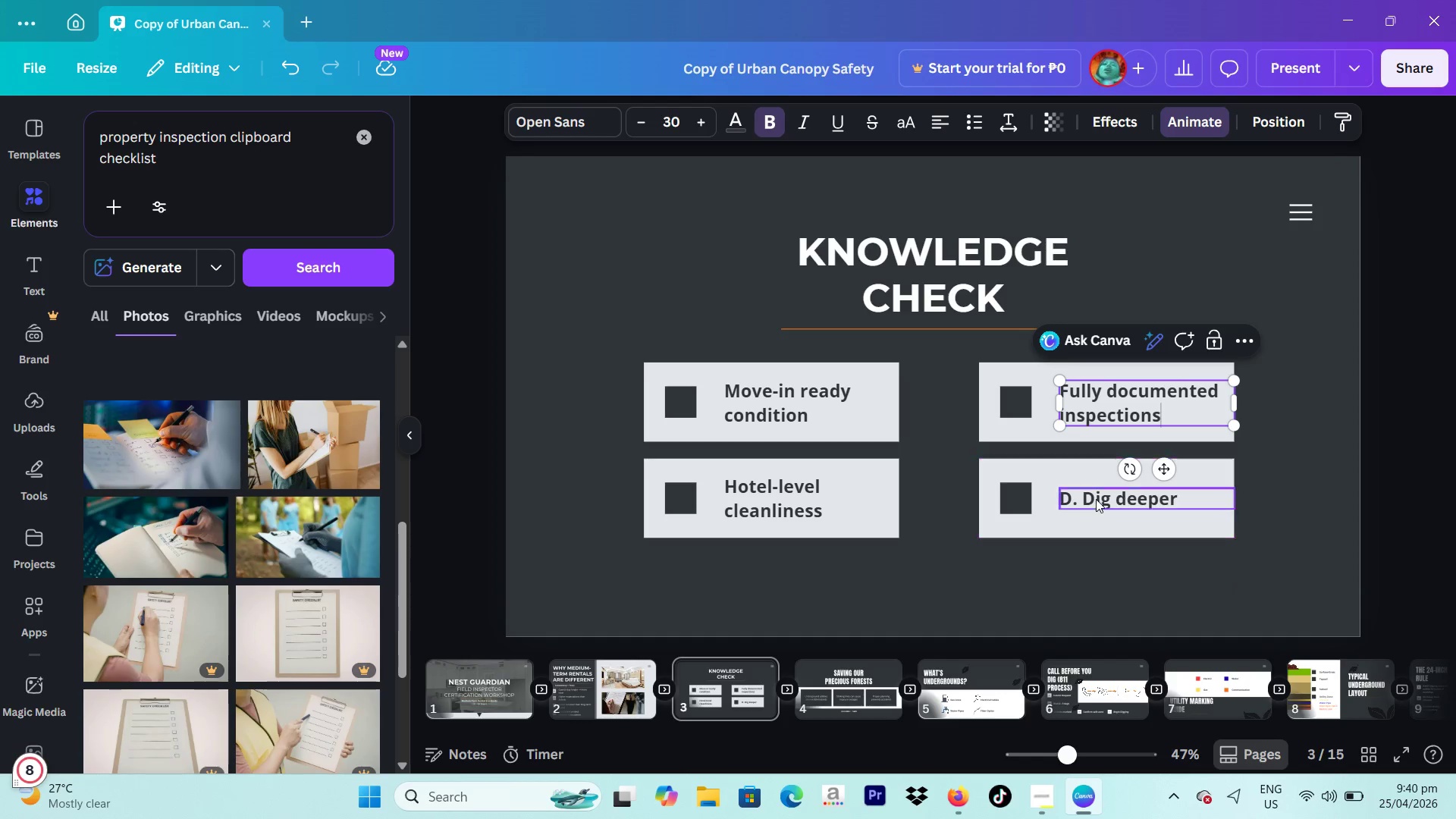 
double_click([1096, 499])
 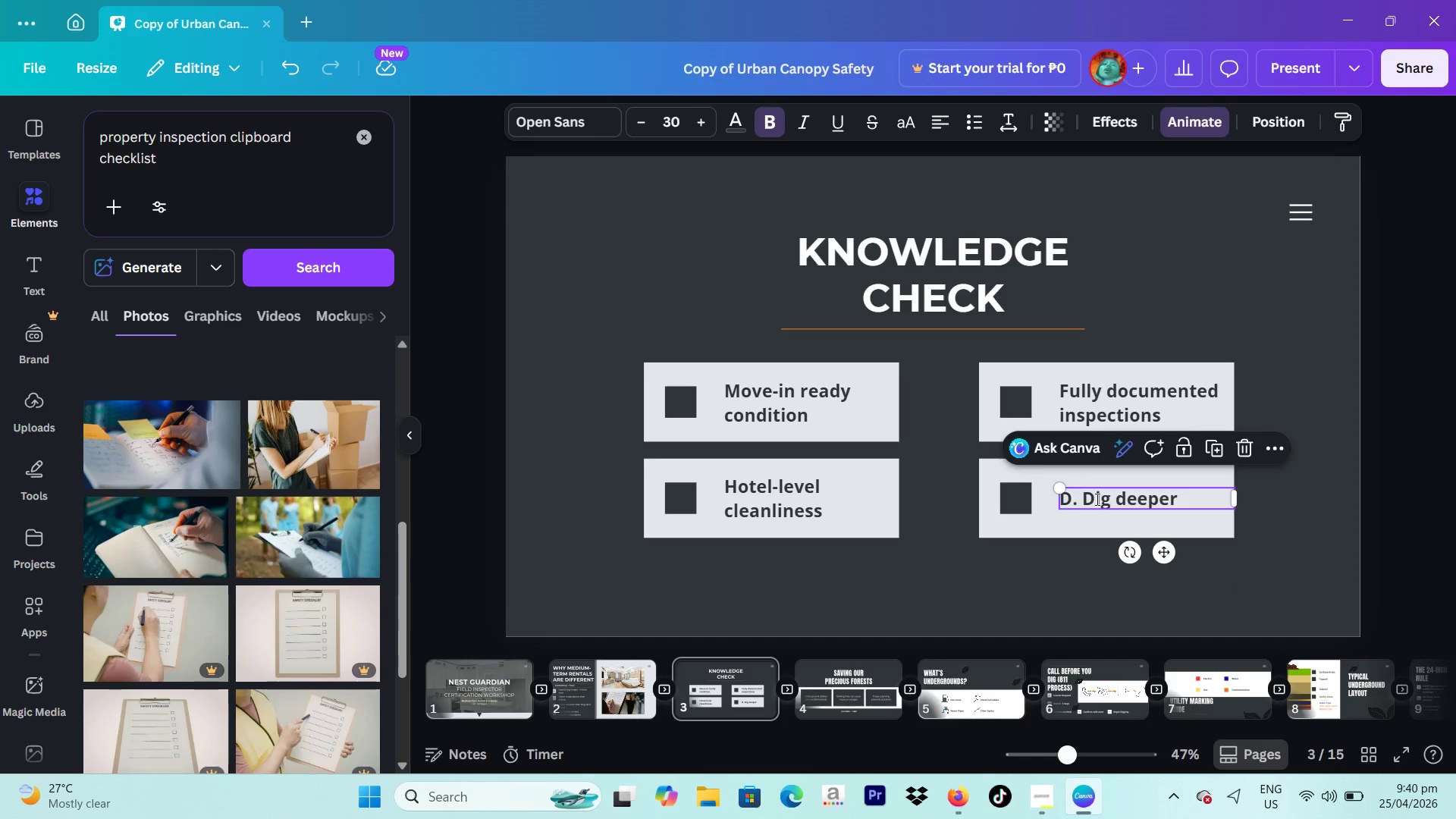 
triple_click([1096, 499])
 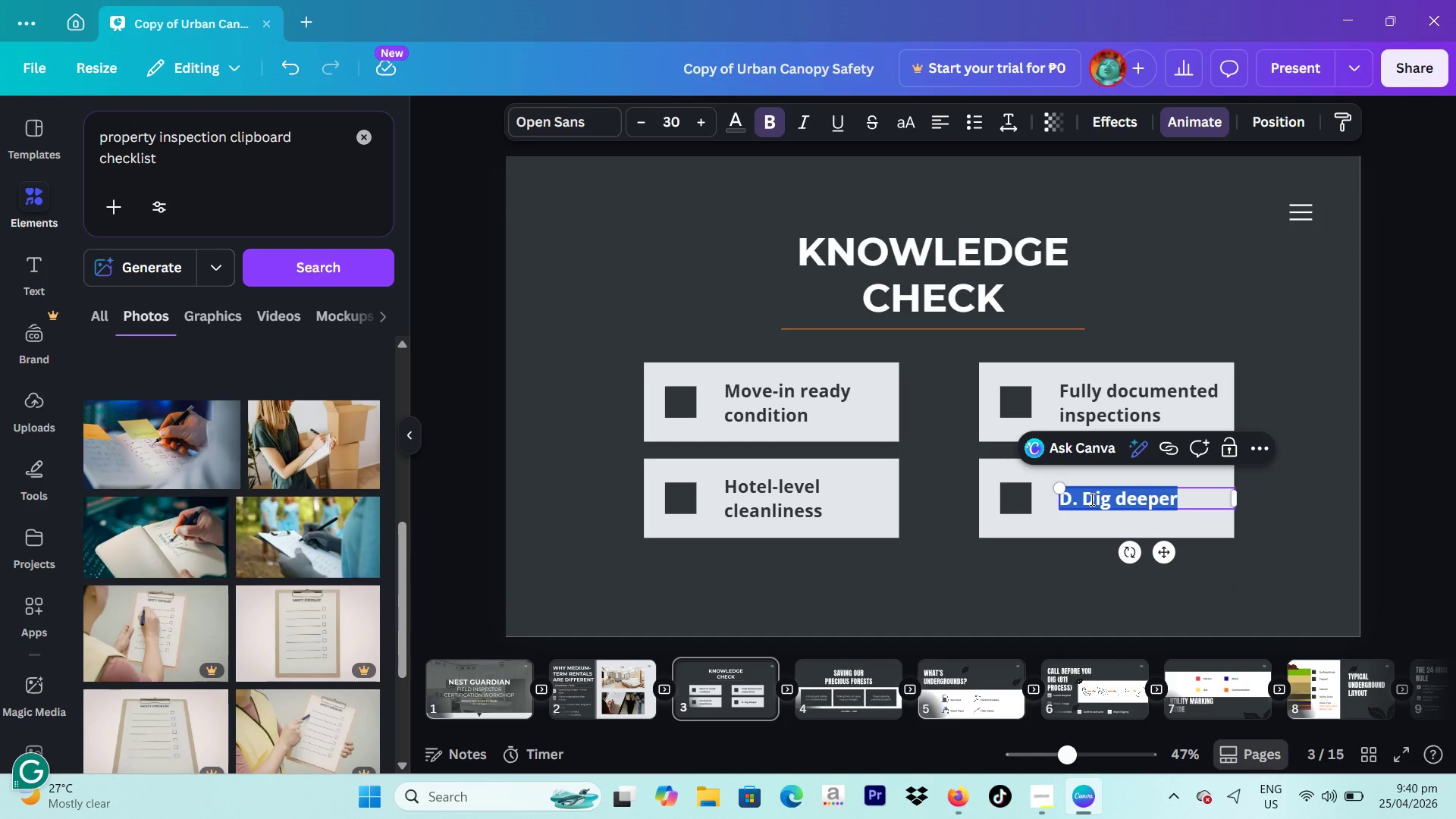 
type(Zero unresolved)
 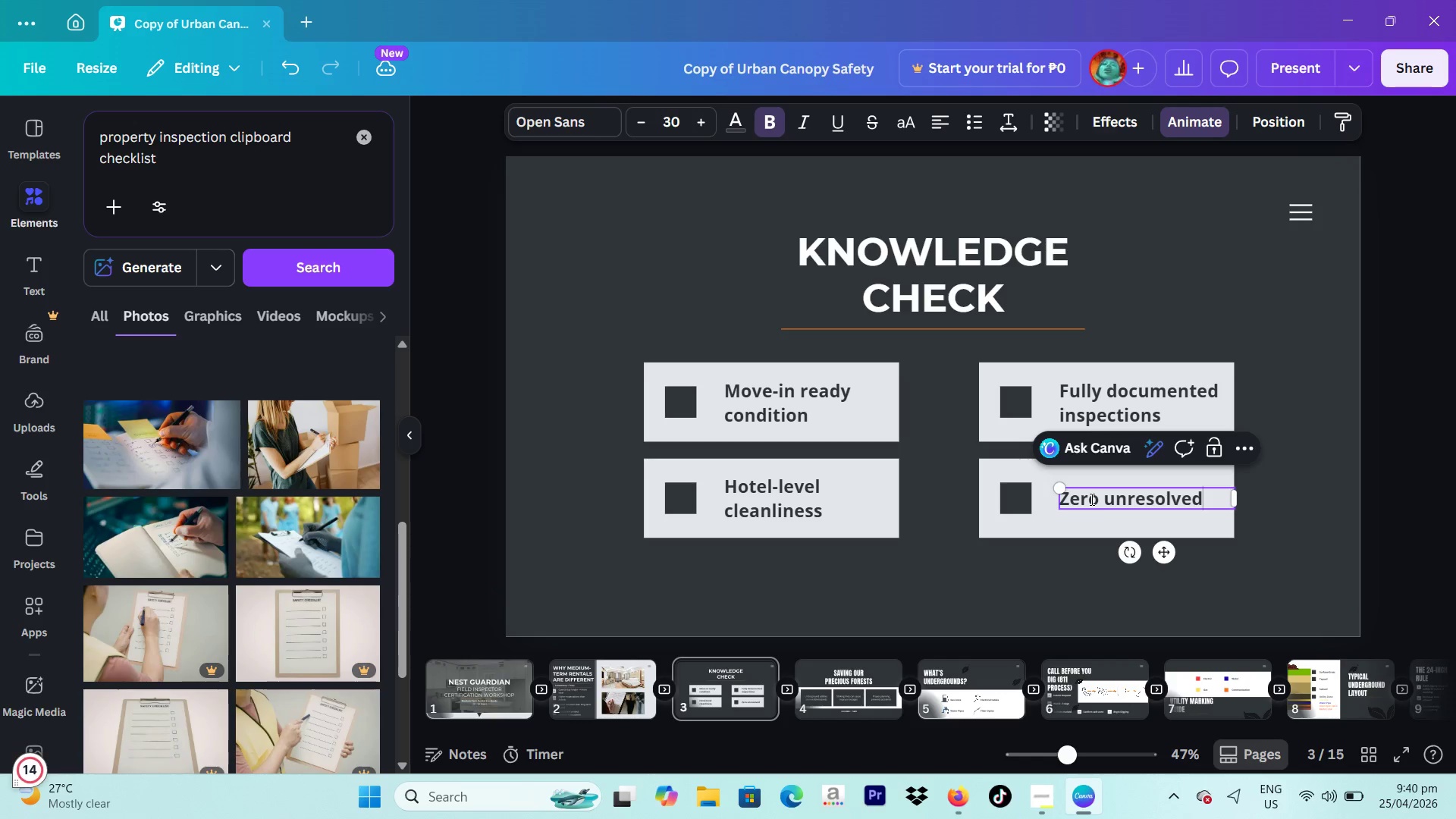 
key(Enter)
 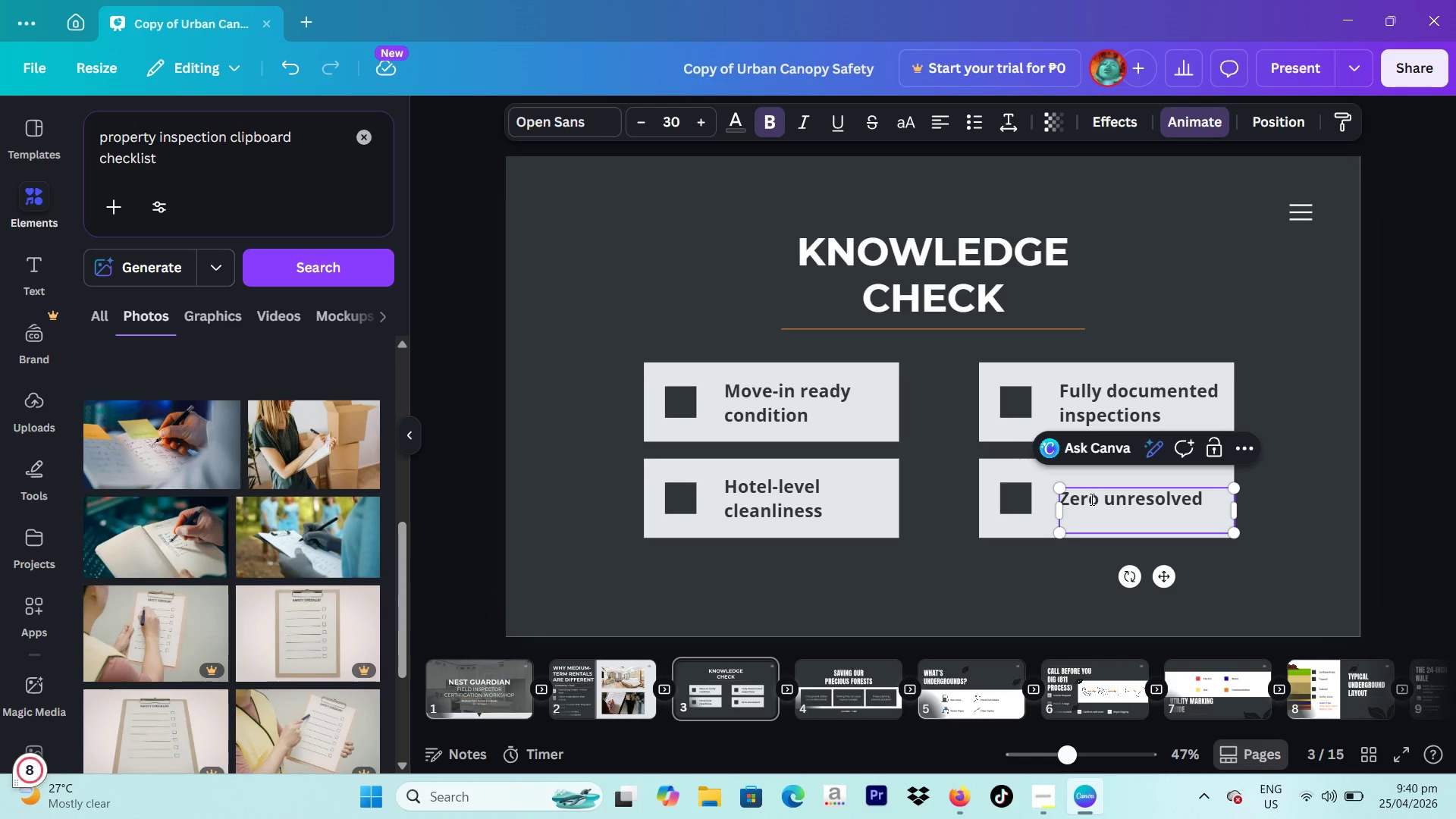 
type(issues)
 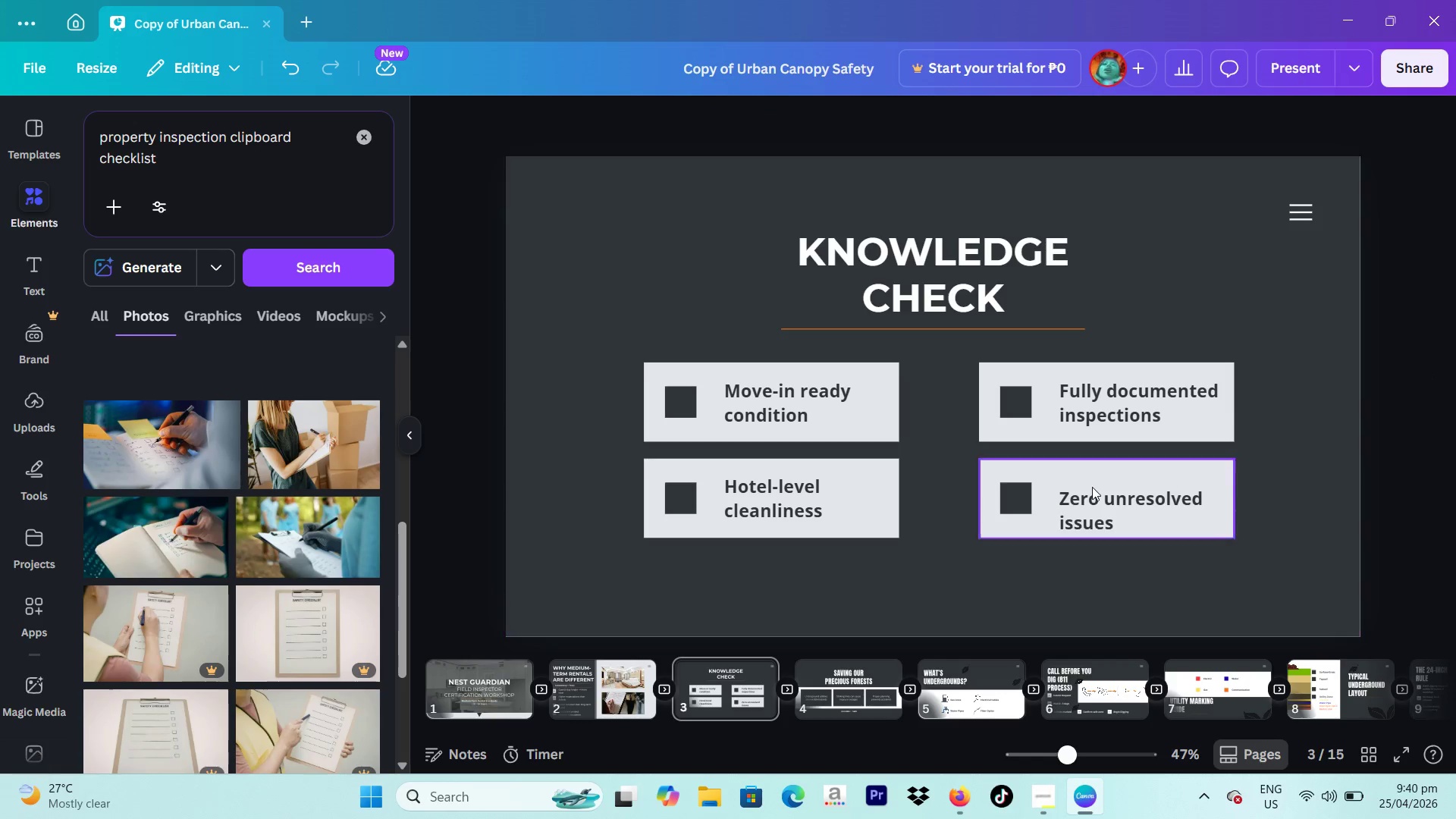 
left_click_drag(start_coordinate=[1112, 510], to_coordinate=[1110, 497])
 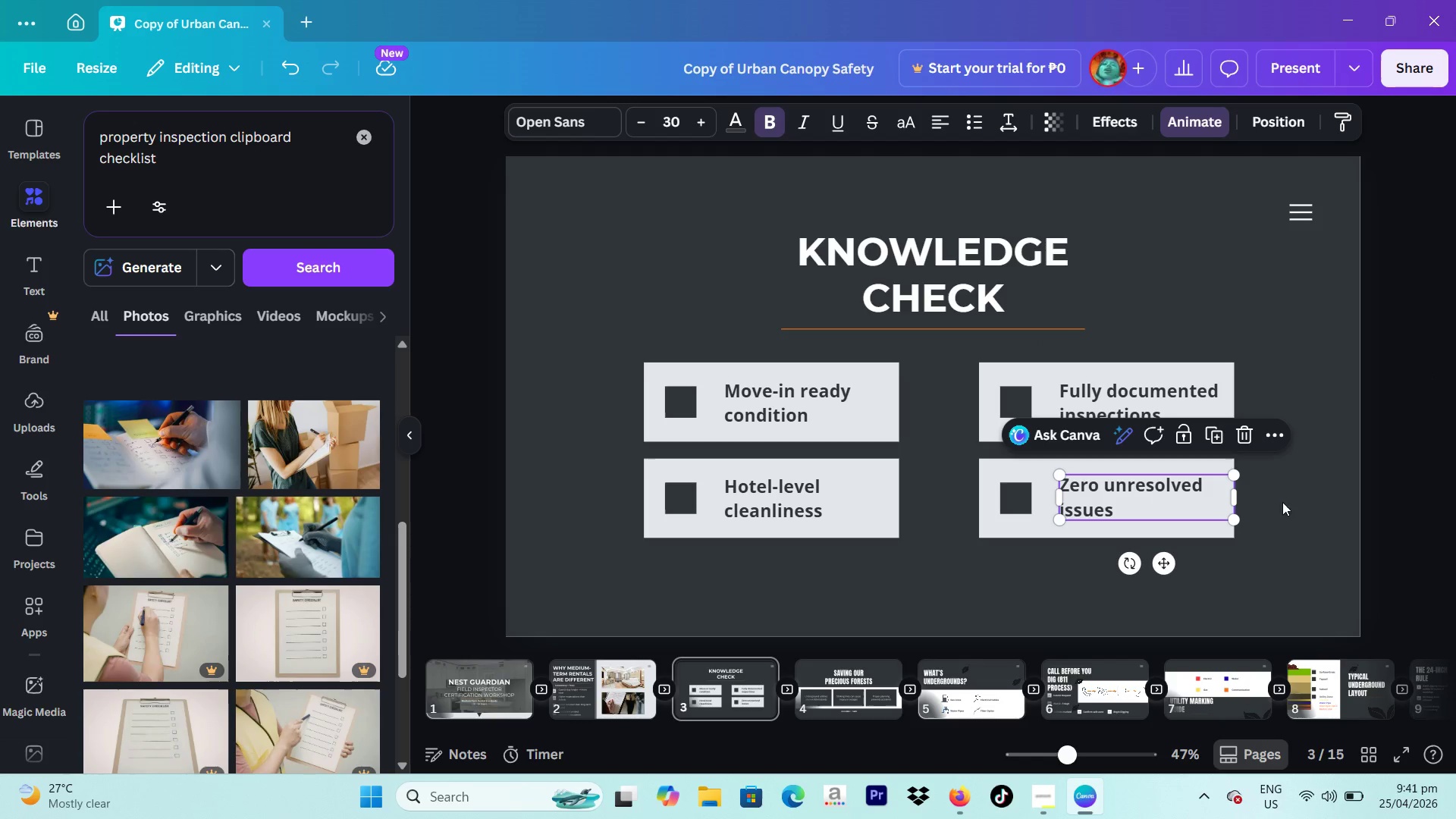 
left_click([1314, 502])
 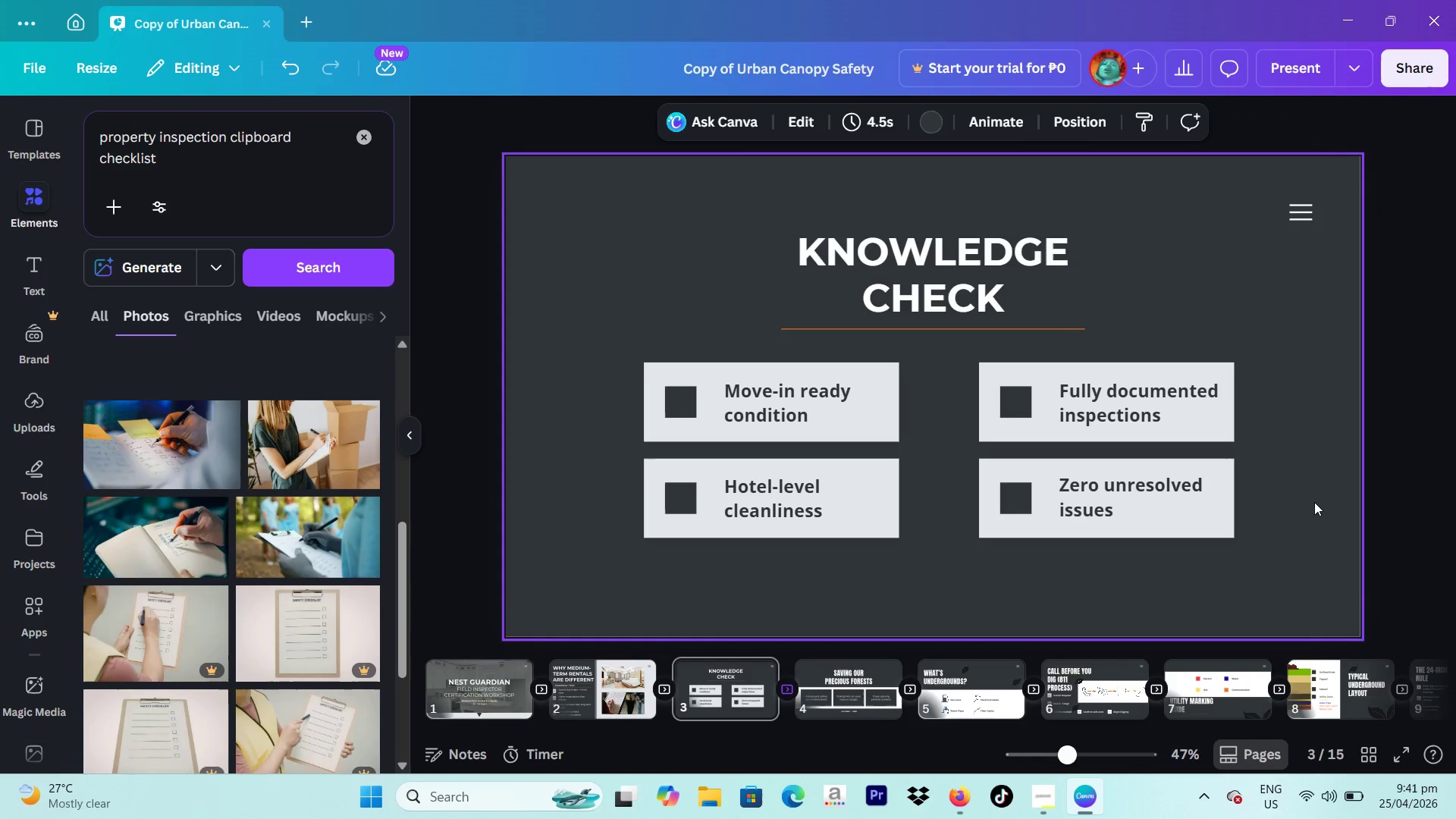 
wait(8.09)
 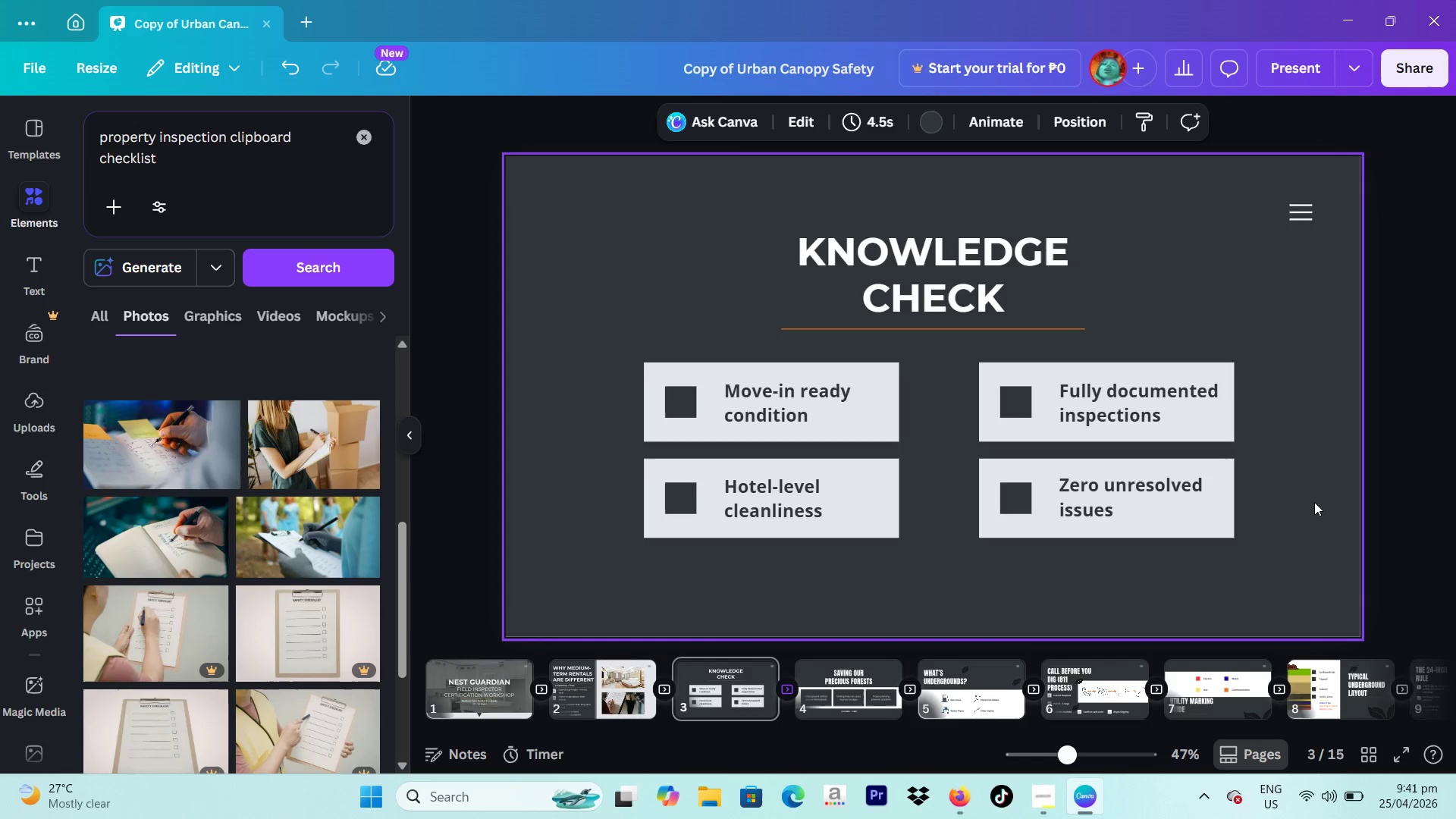 
left_click([604, 682])
 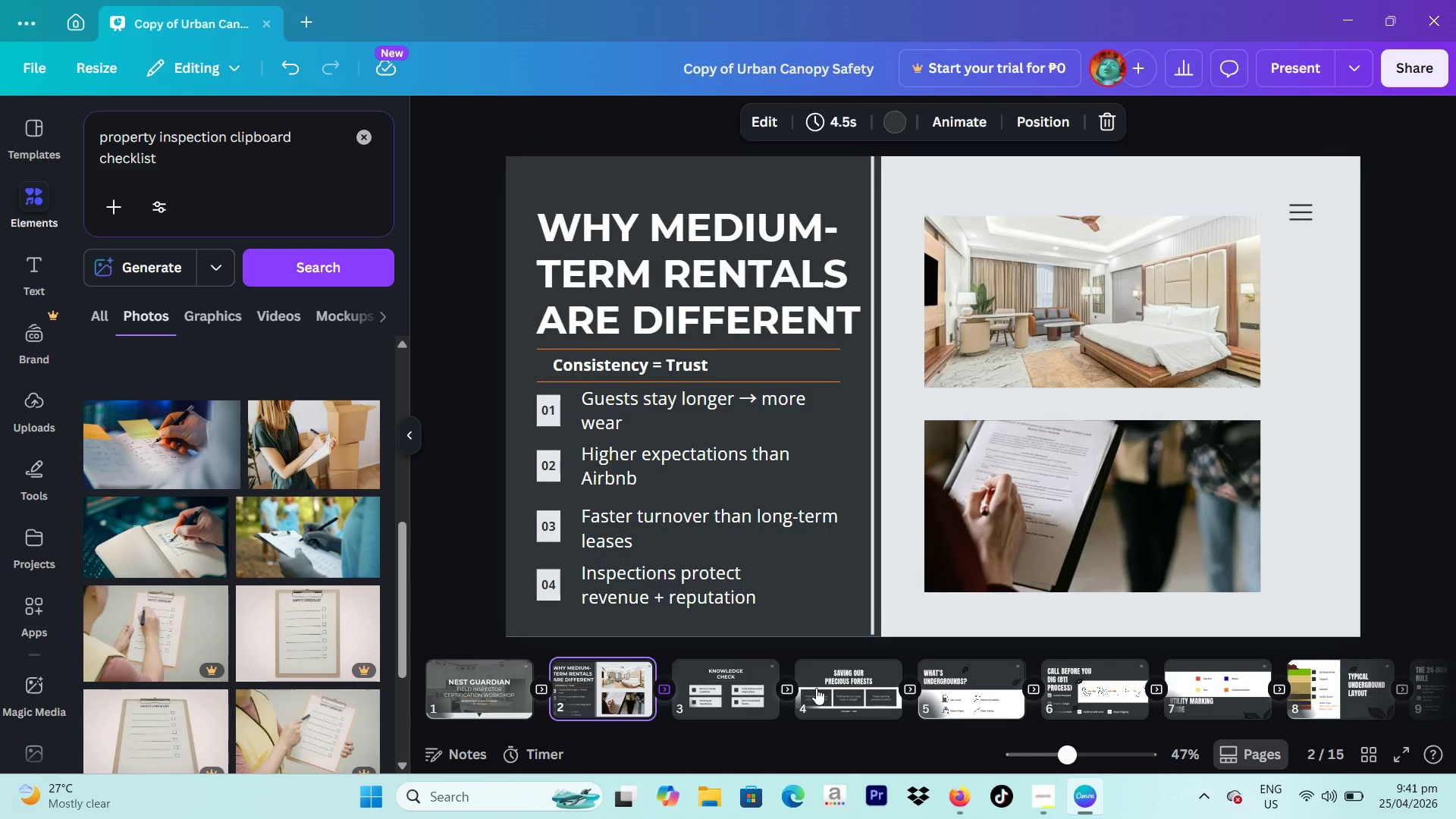 
left_click([723, 687])
 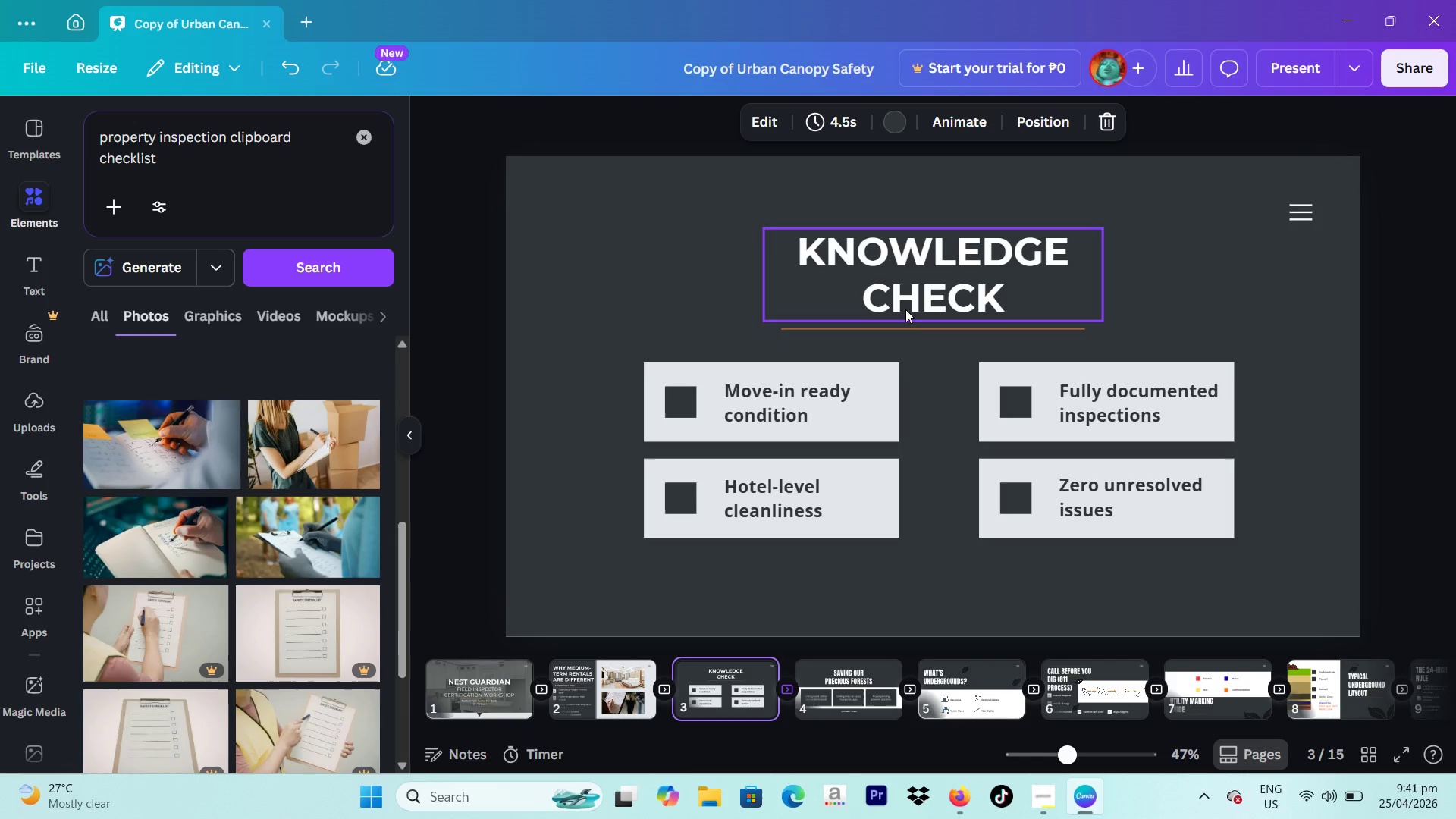 
left_click([904, 324])
 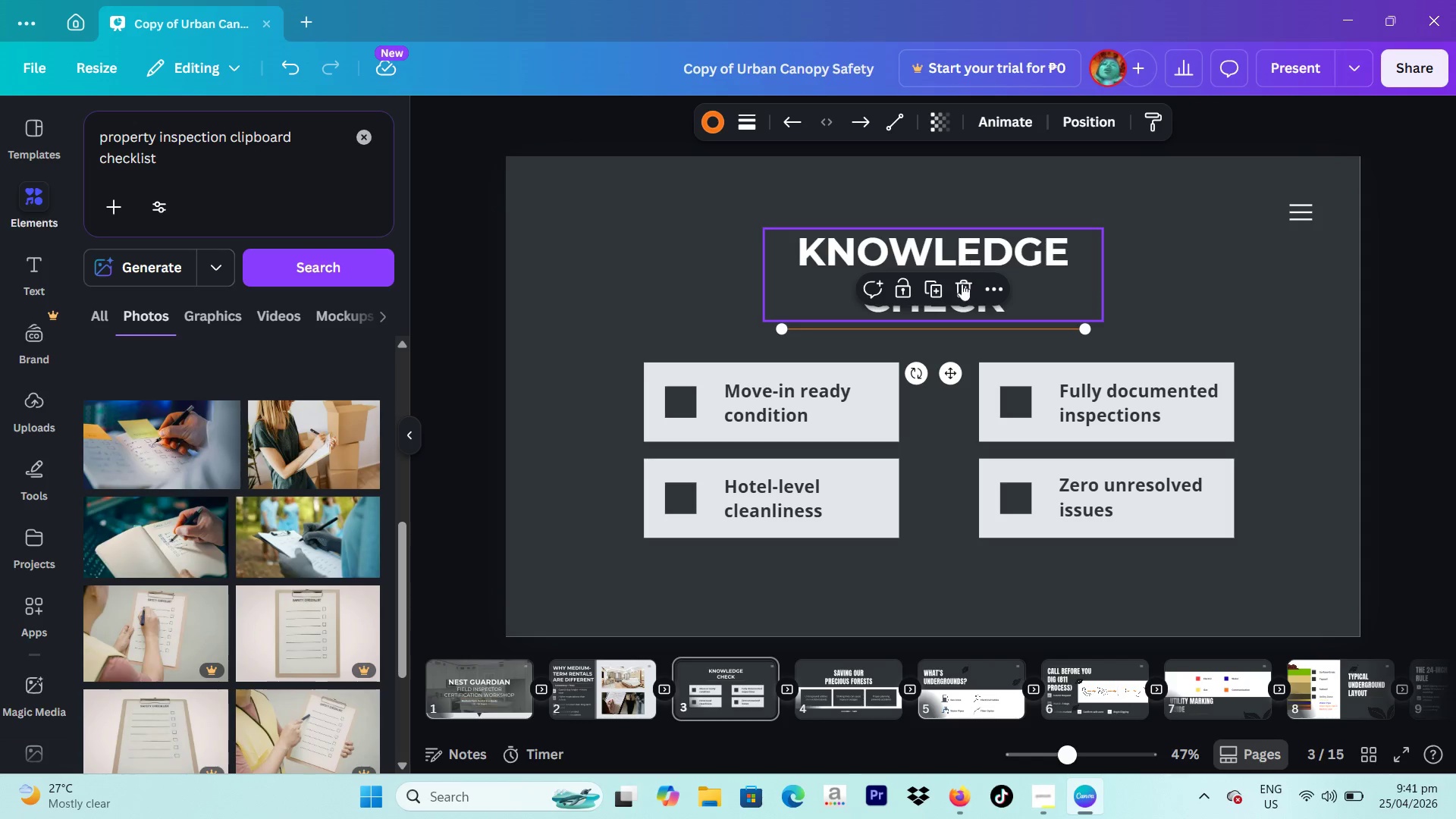 
left_click([927, 293])
 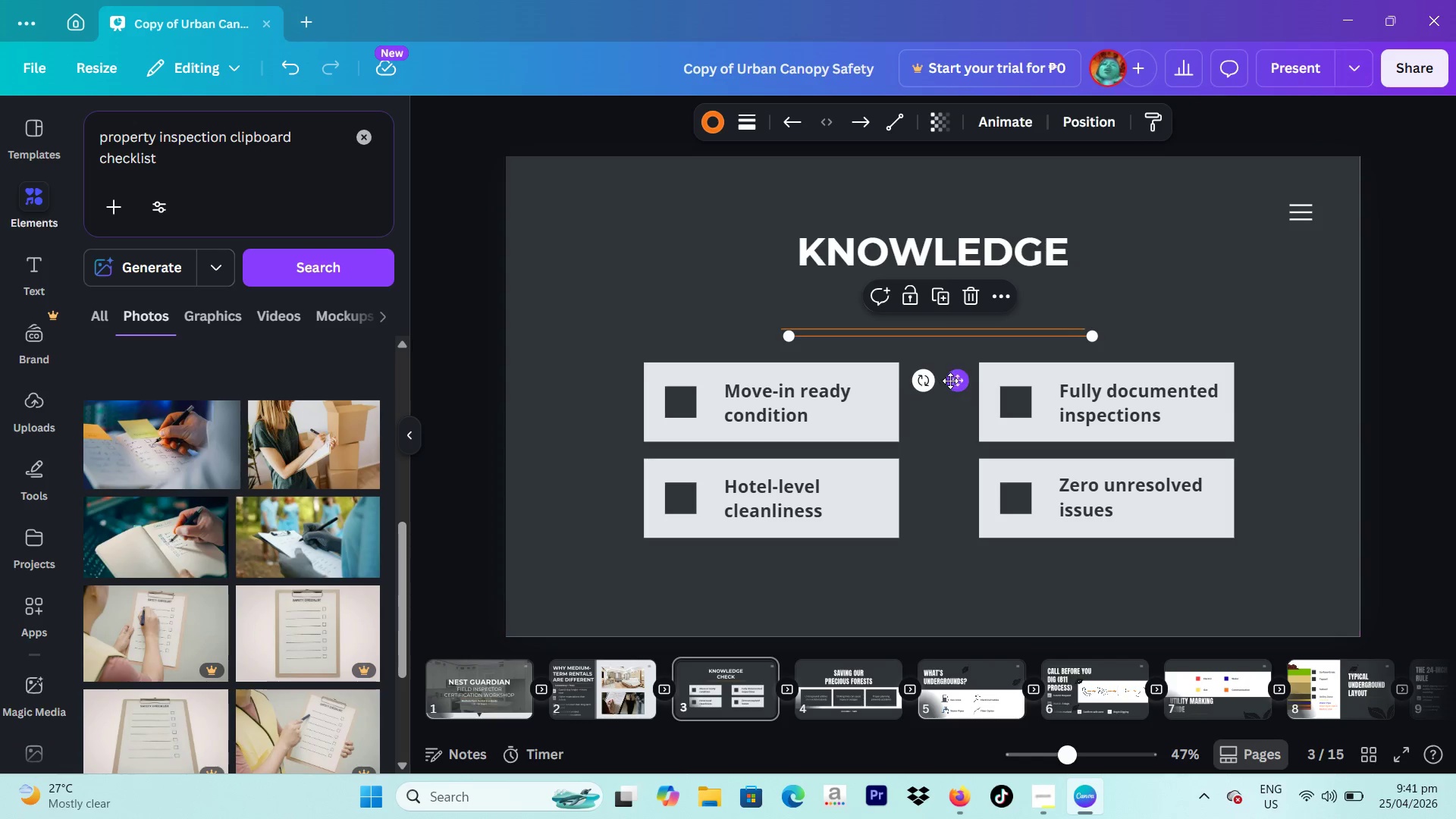 
left_click_drag(start_coordinate=[952, 384], to_coordinate=[937, 660])
 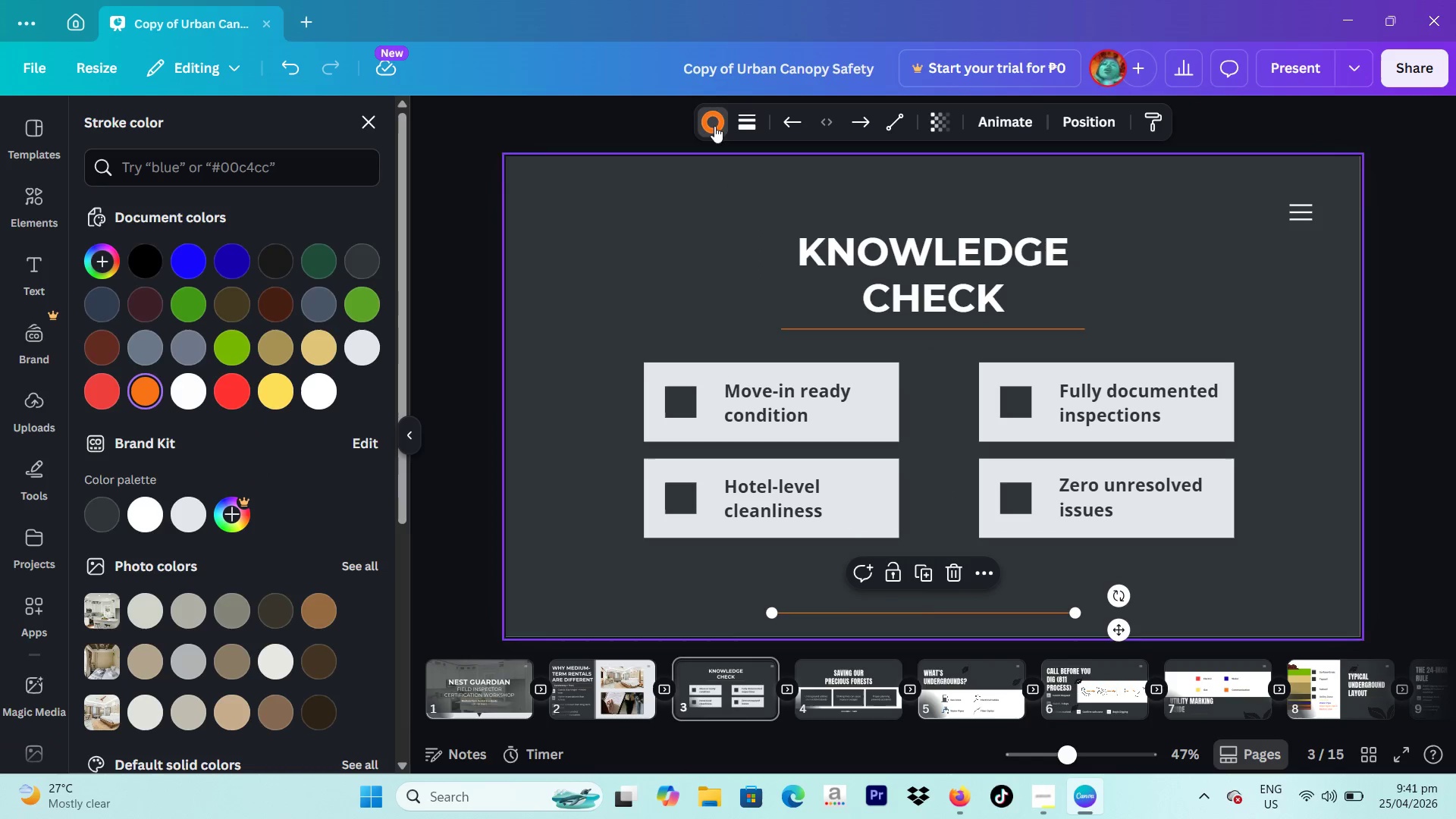 
mouse_move([736, 134])
 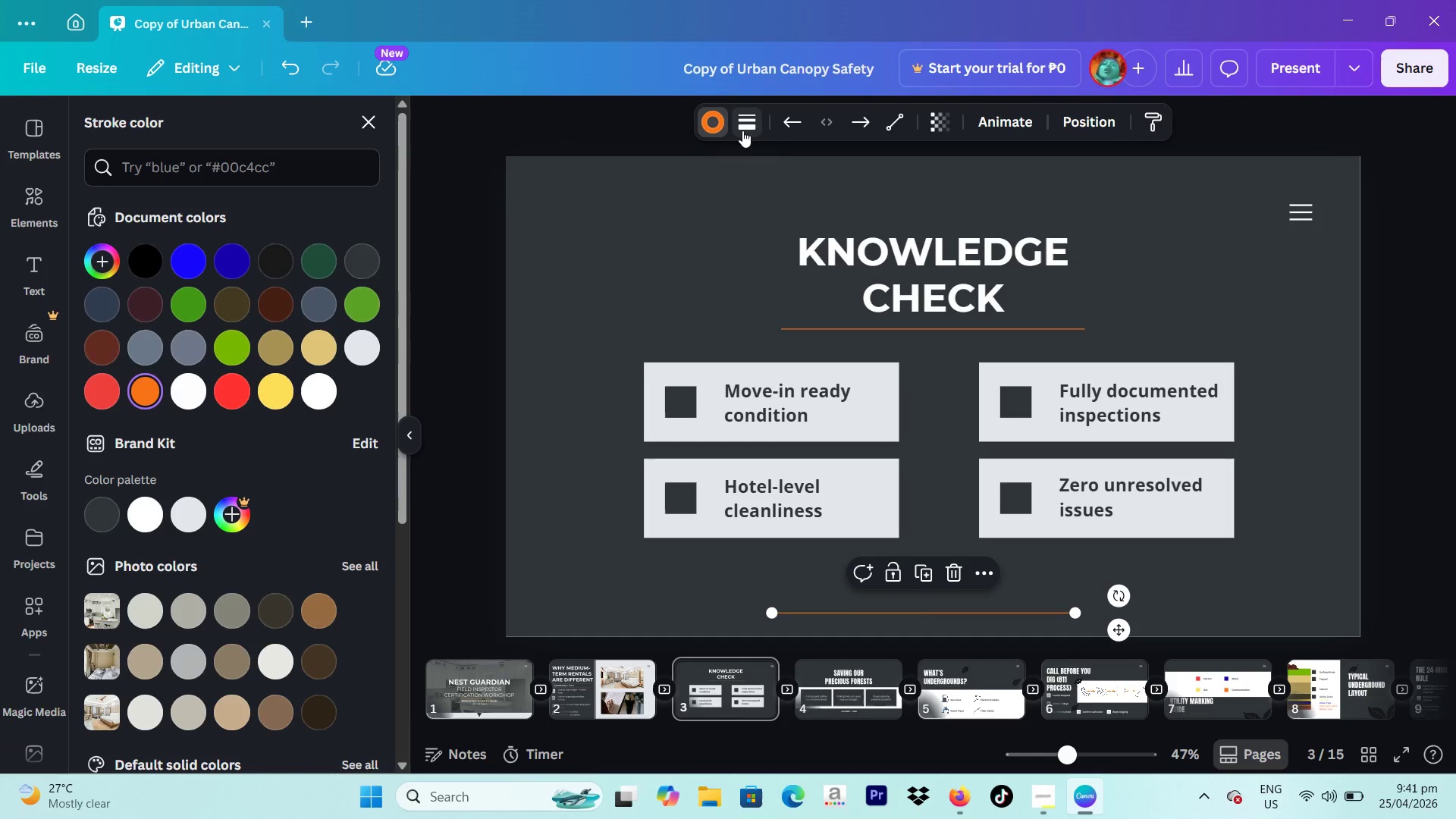 
left_click([742, 130])
 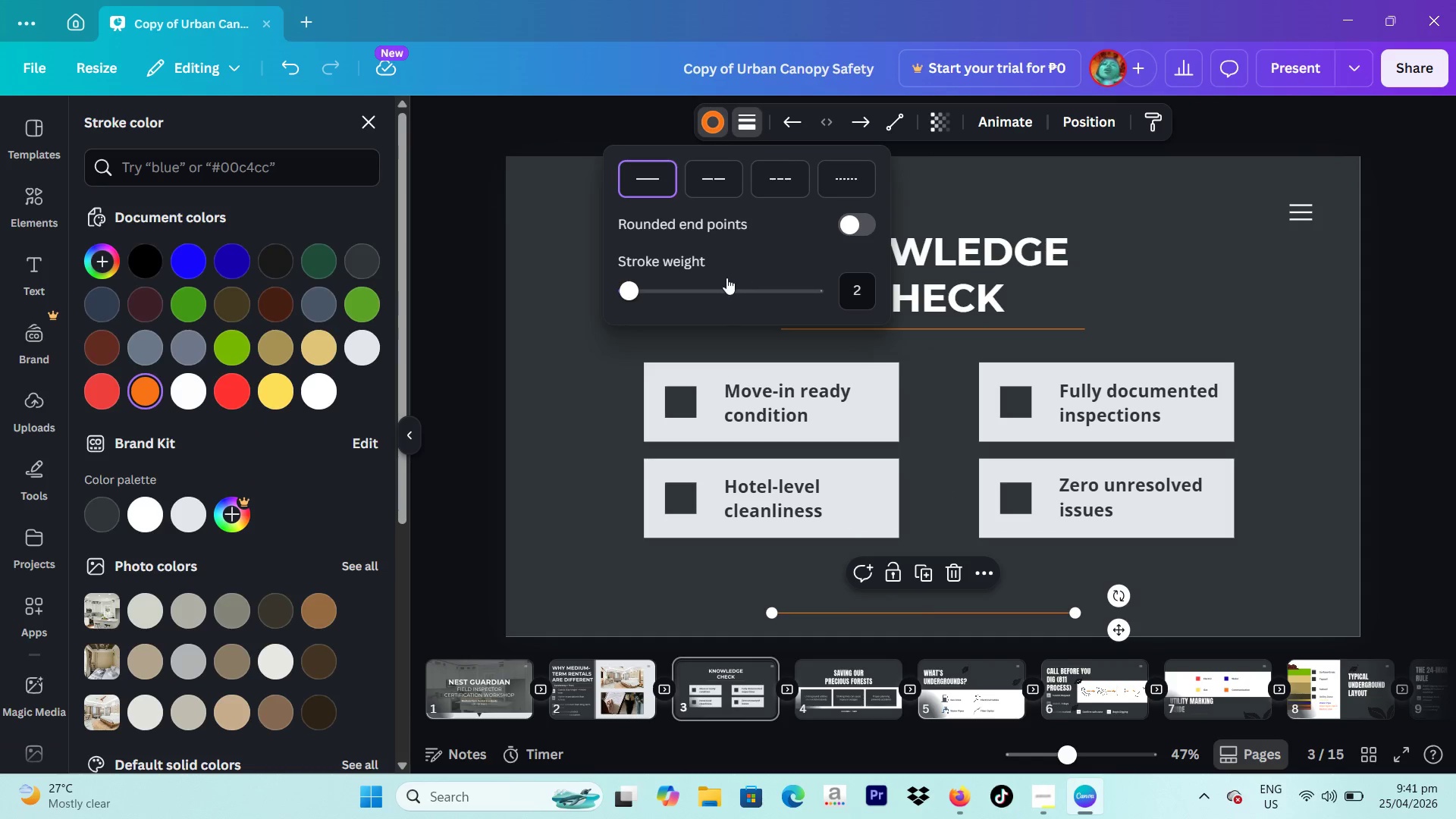 
left_click_drag(start_coordinate=[723, 281], to_coordinate=[758, 308])
 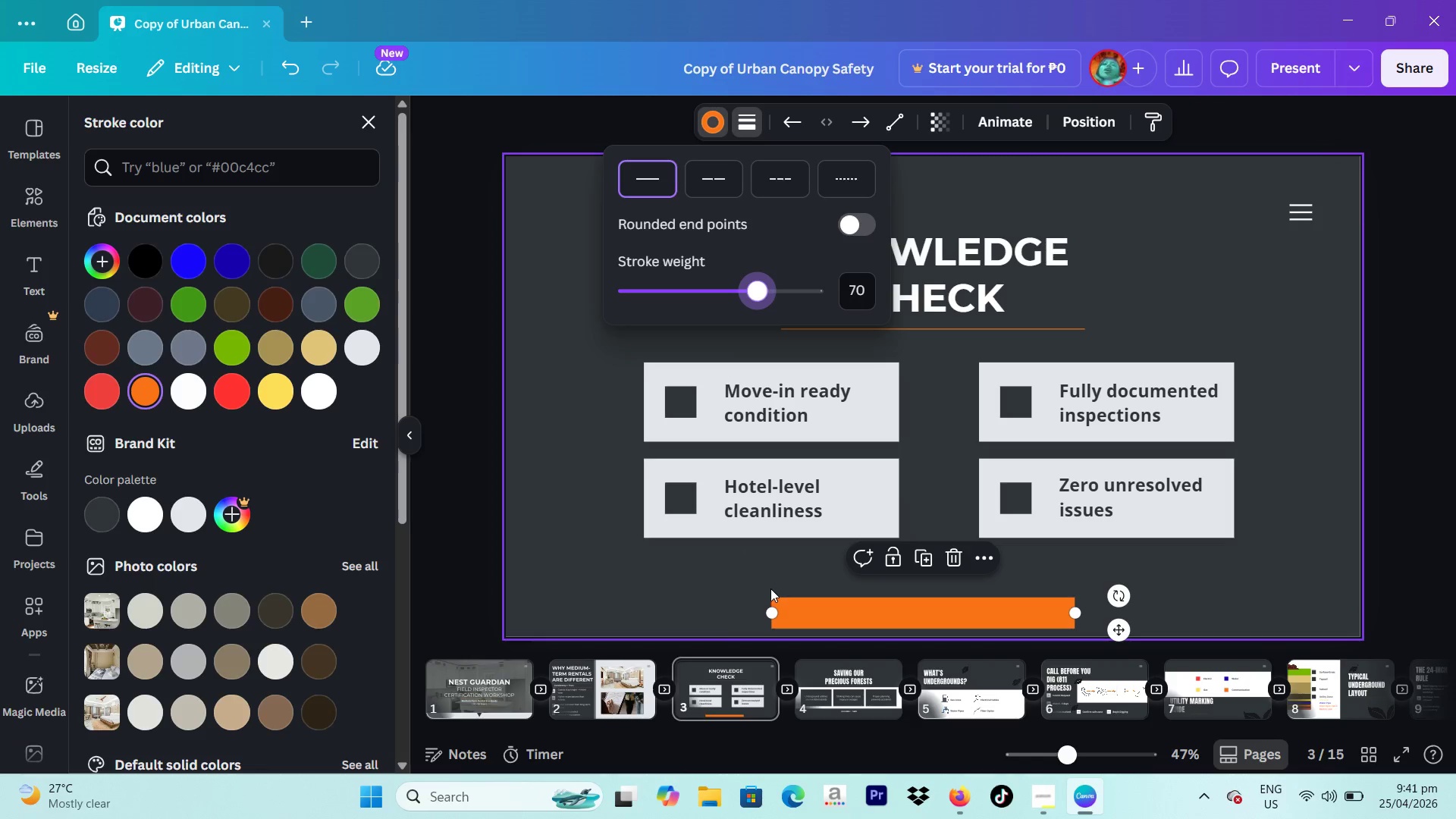 
left_click_drag(start_coordinate=[771, 610], to_coordinate=[510, 613])
 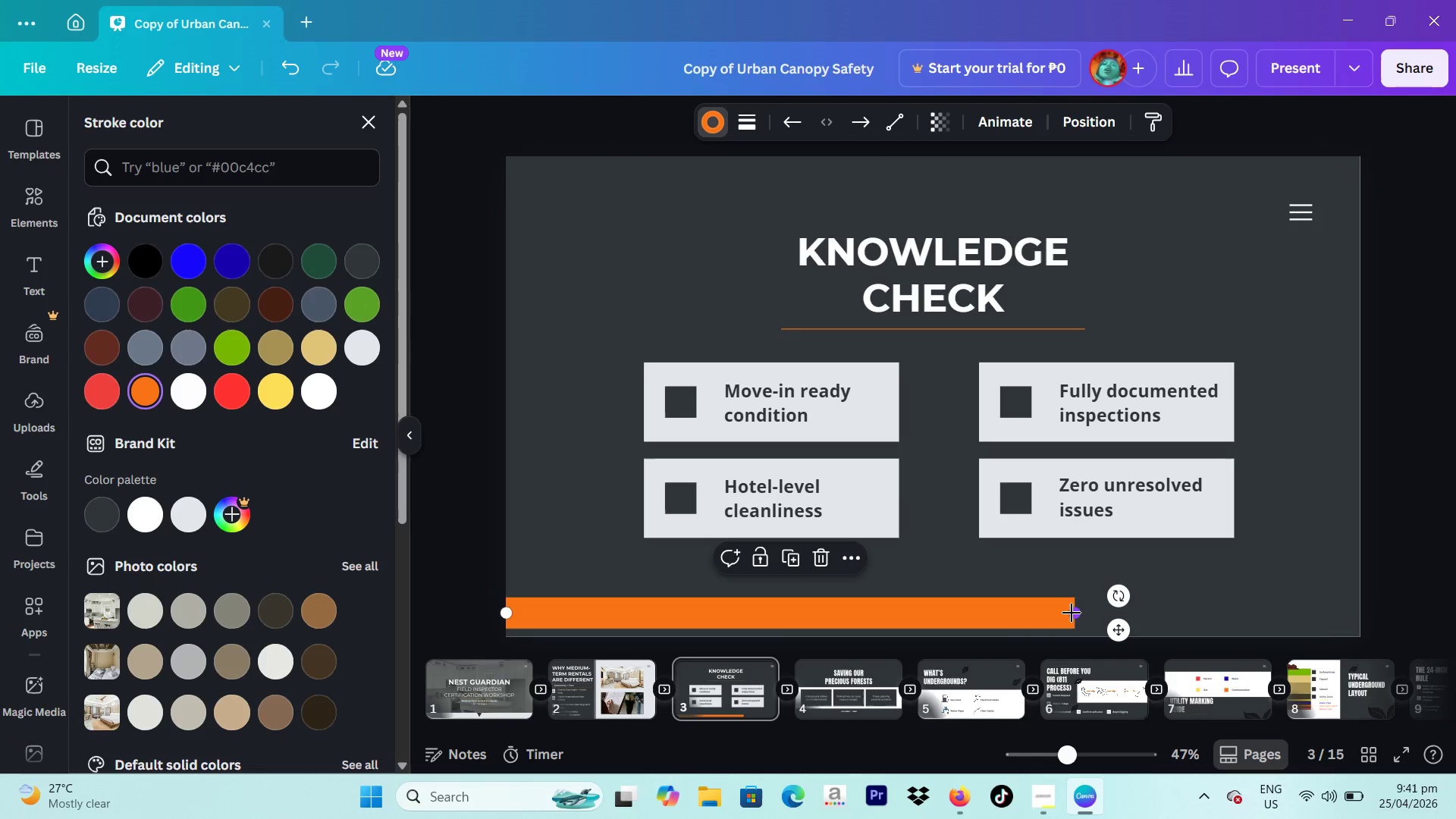 
left_click_drag(start_coordinate=[1081, 614], to_coordinate=[1365, 618])
 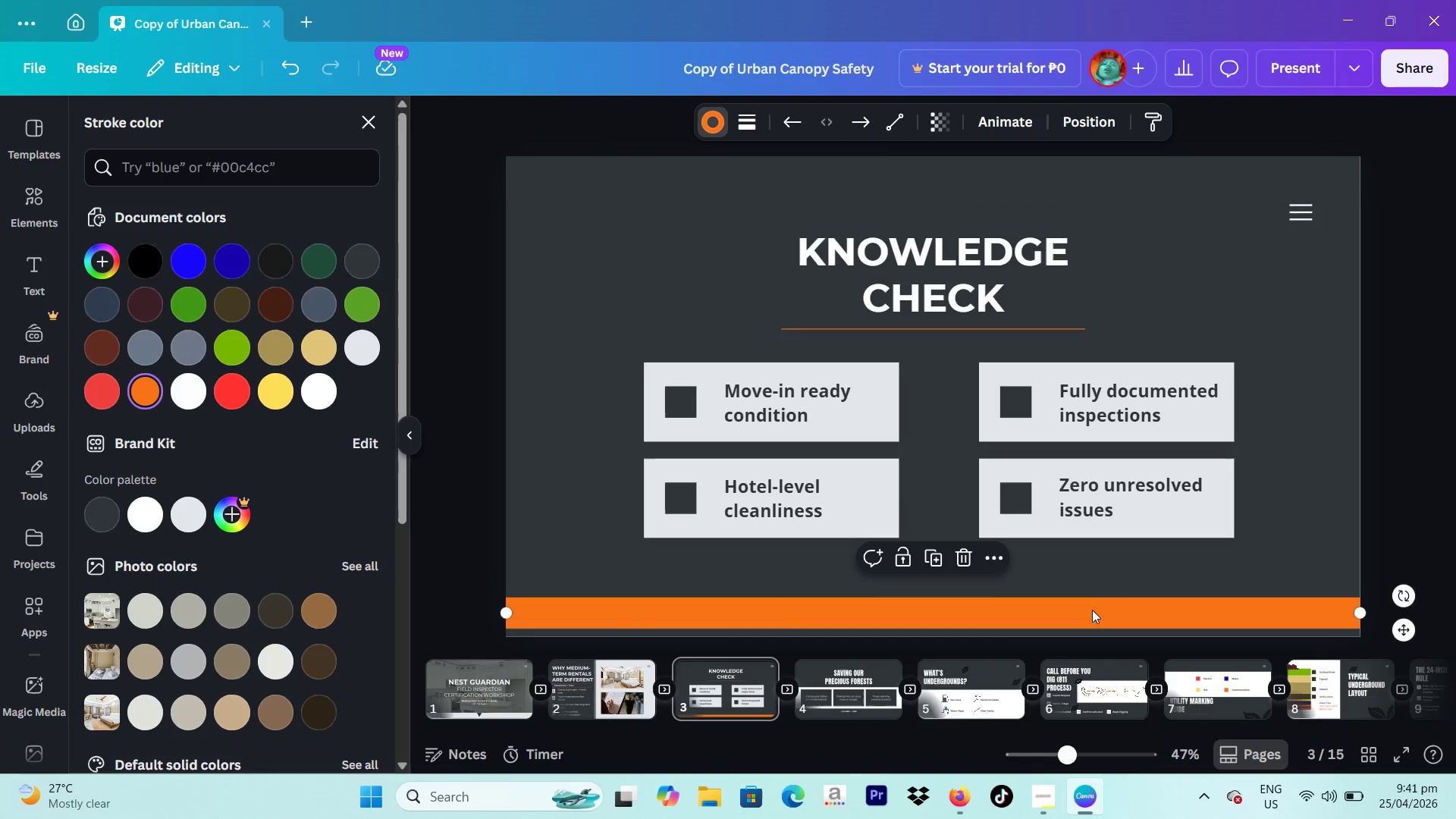 
left_click_drag(start_coordinate=[1089, 613], to_coordinate=[1090, 598])
 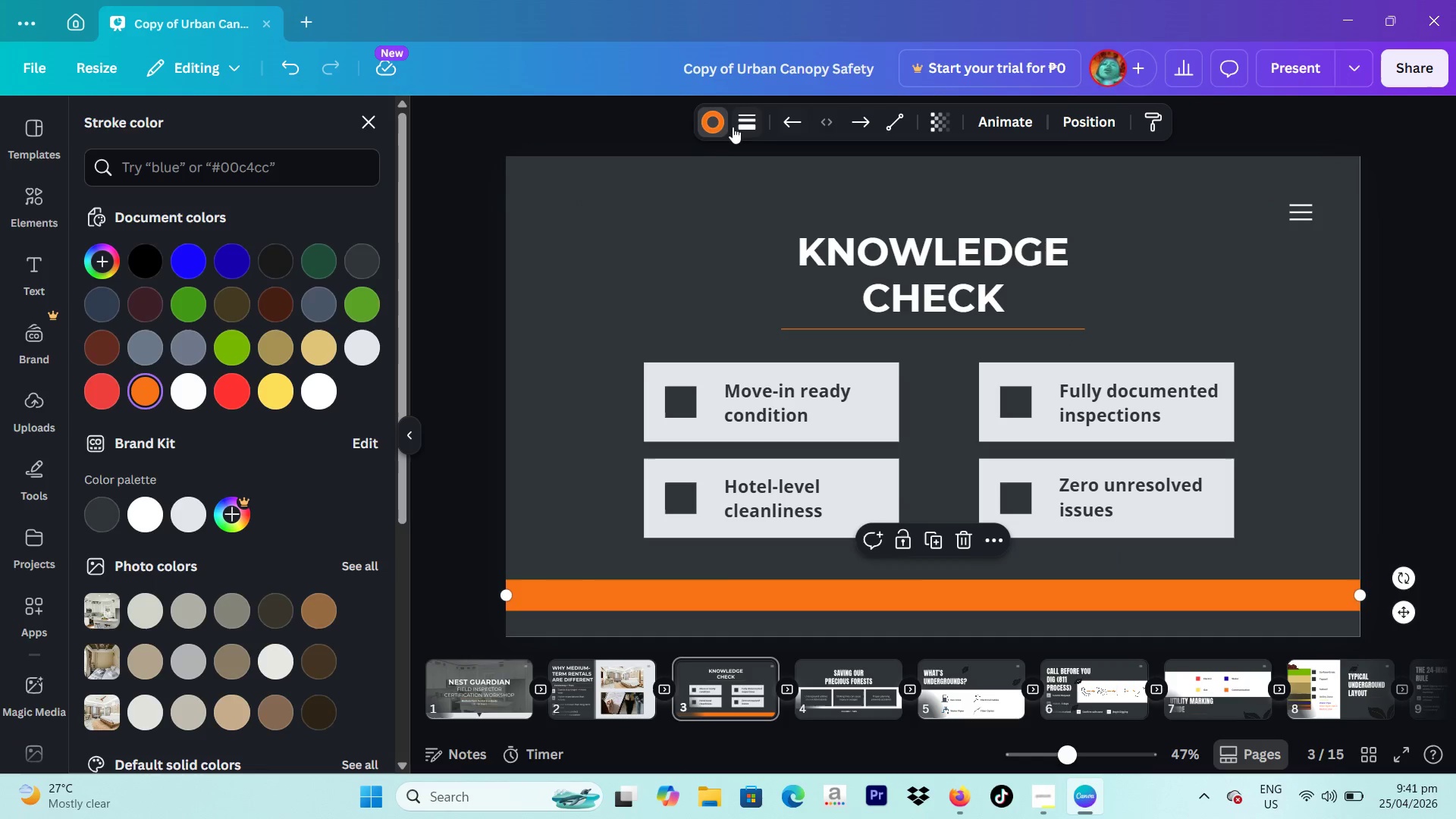 
left_click([719, 121])
 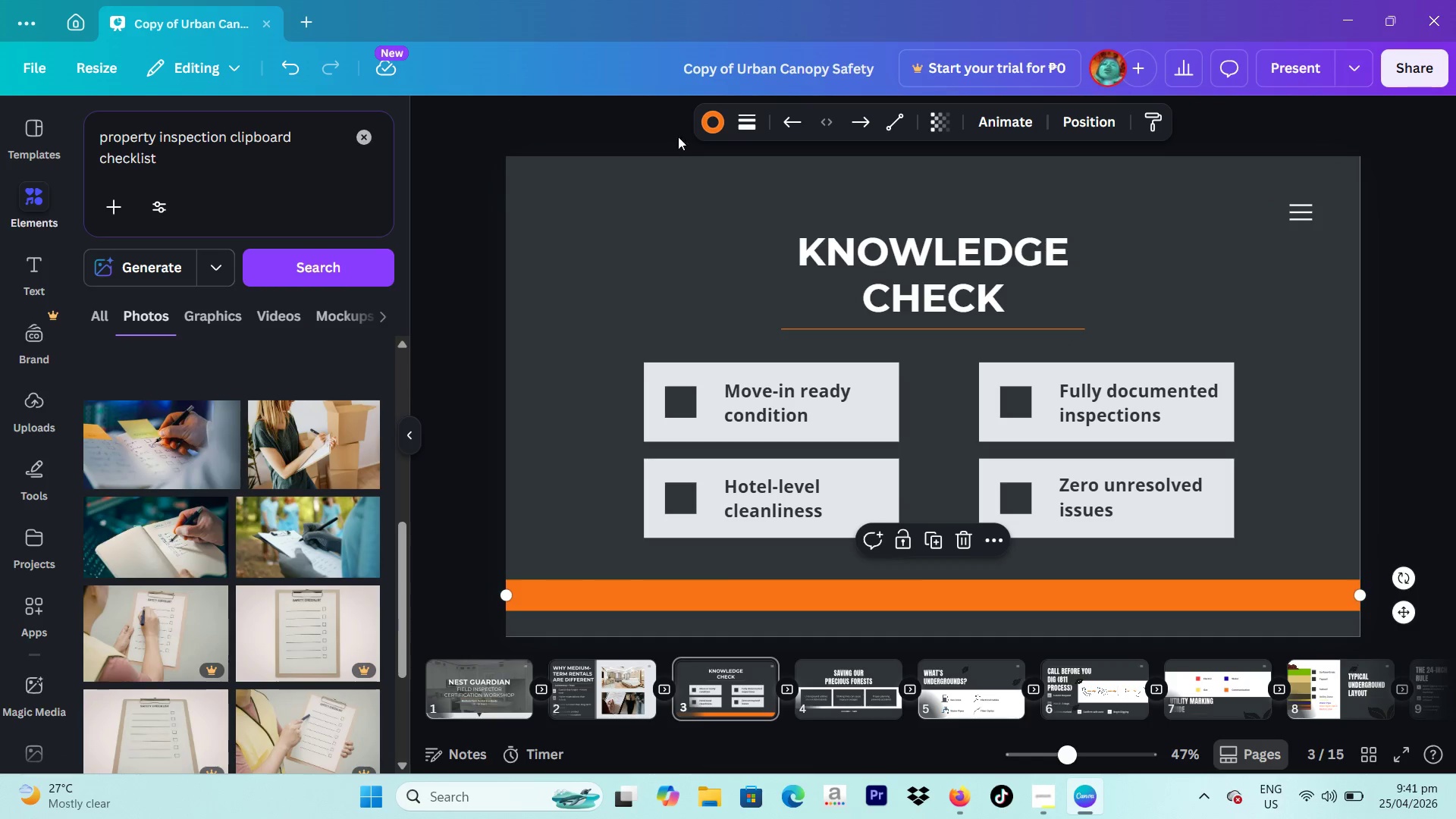 
left_click([714, 131])
 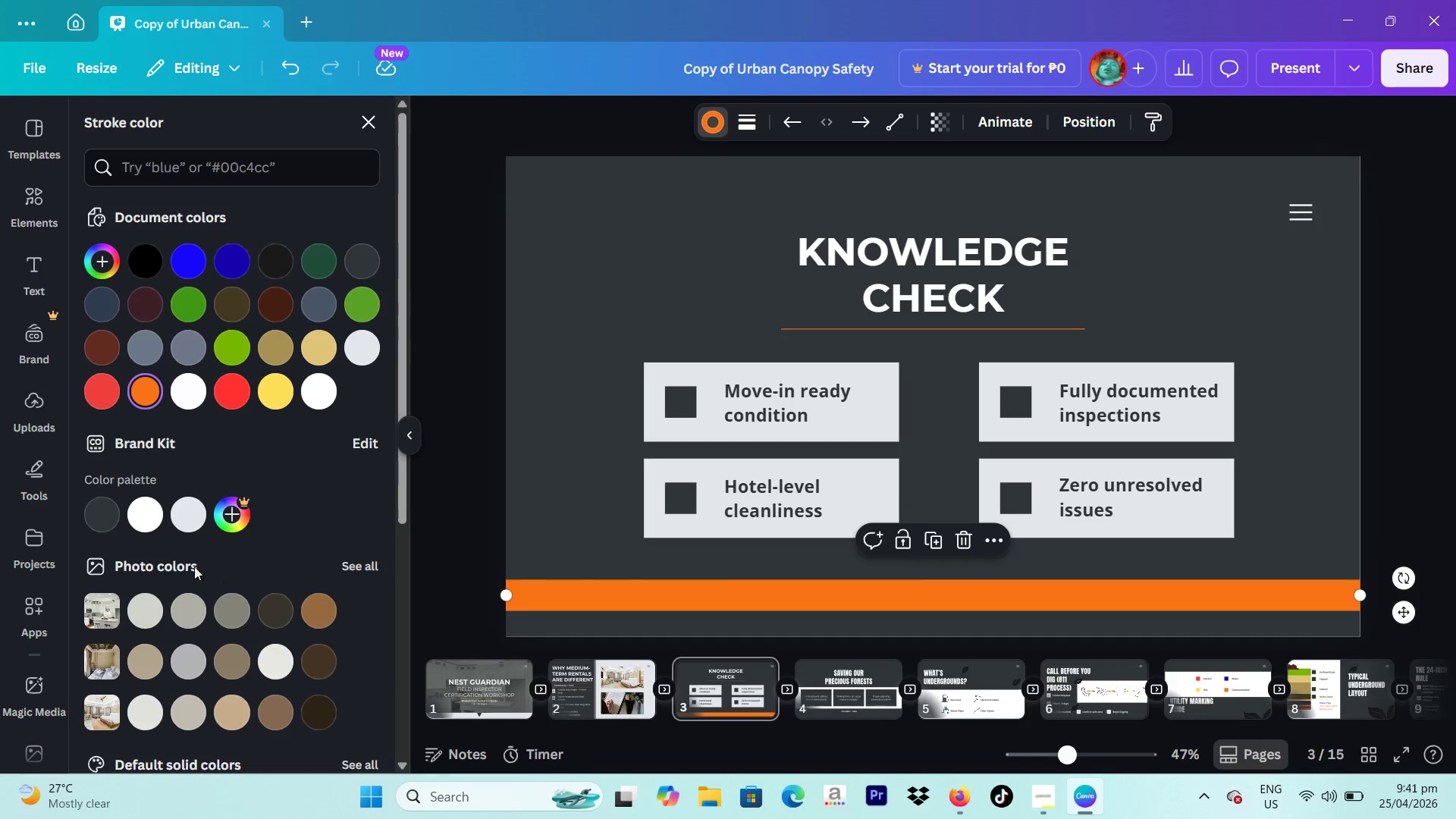 
left_click([177, 518])
 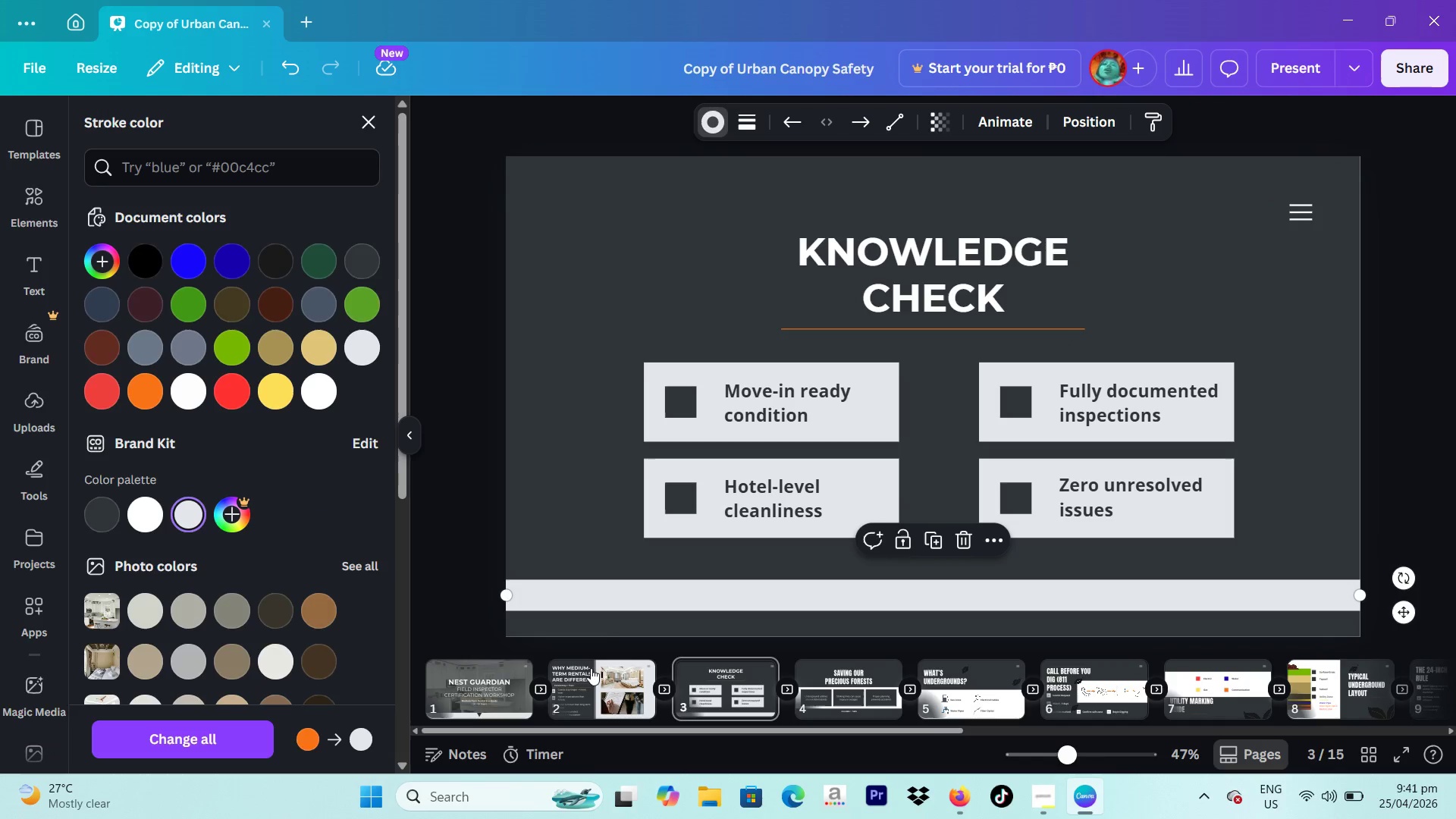 
left_click([617, 673])
 